 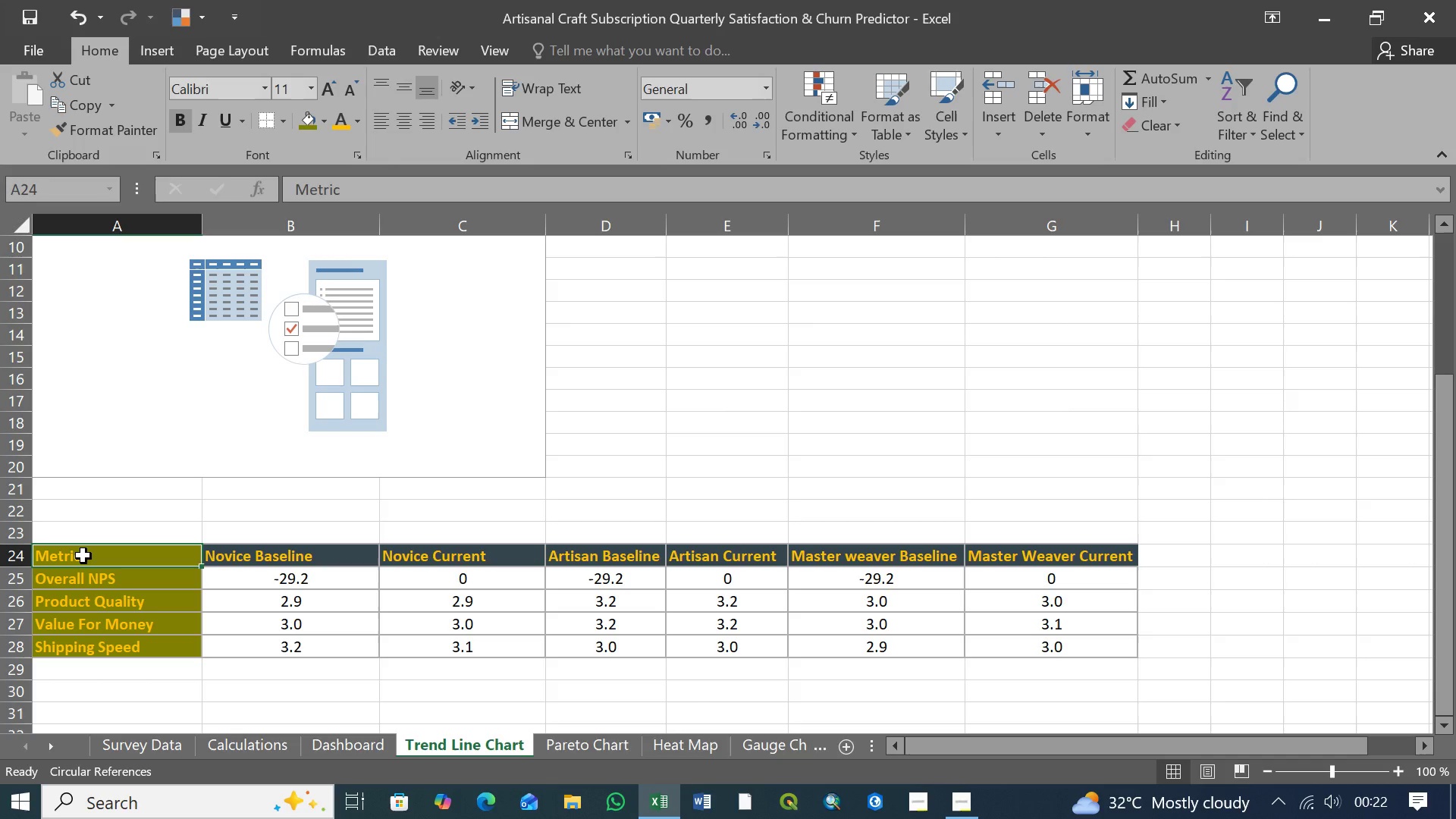 
hold_key(key=ControlLeft, duration=1.5)
 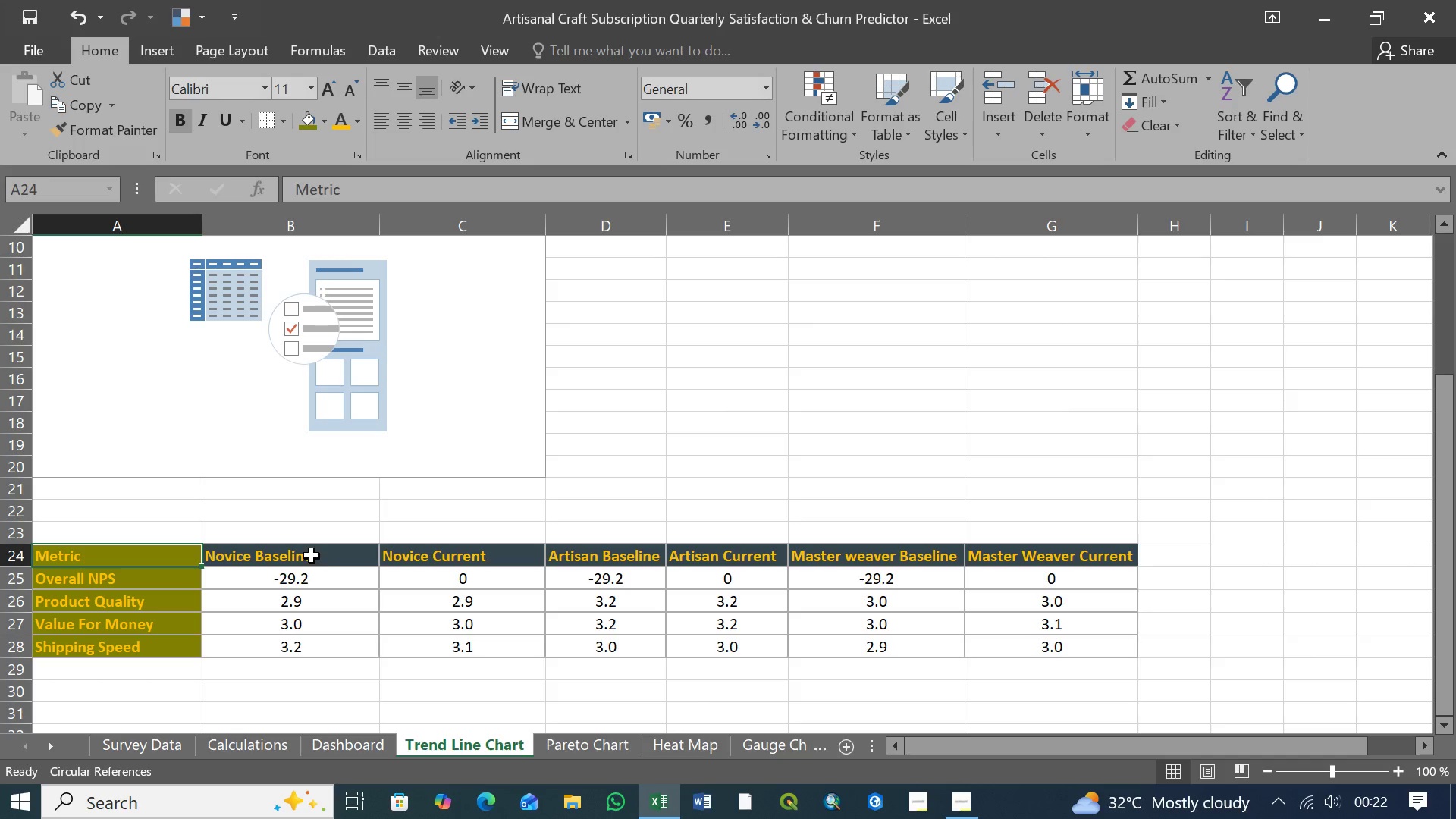 
hold_key(key=ControlLeft, duration=1.52)
 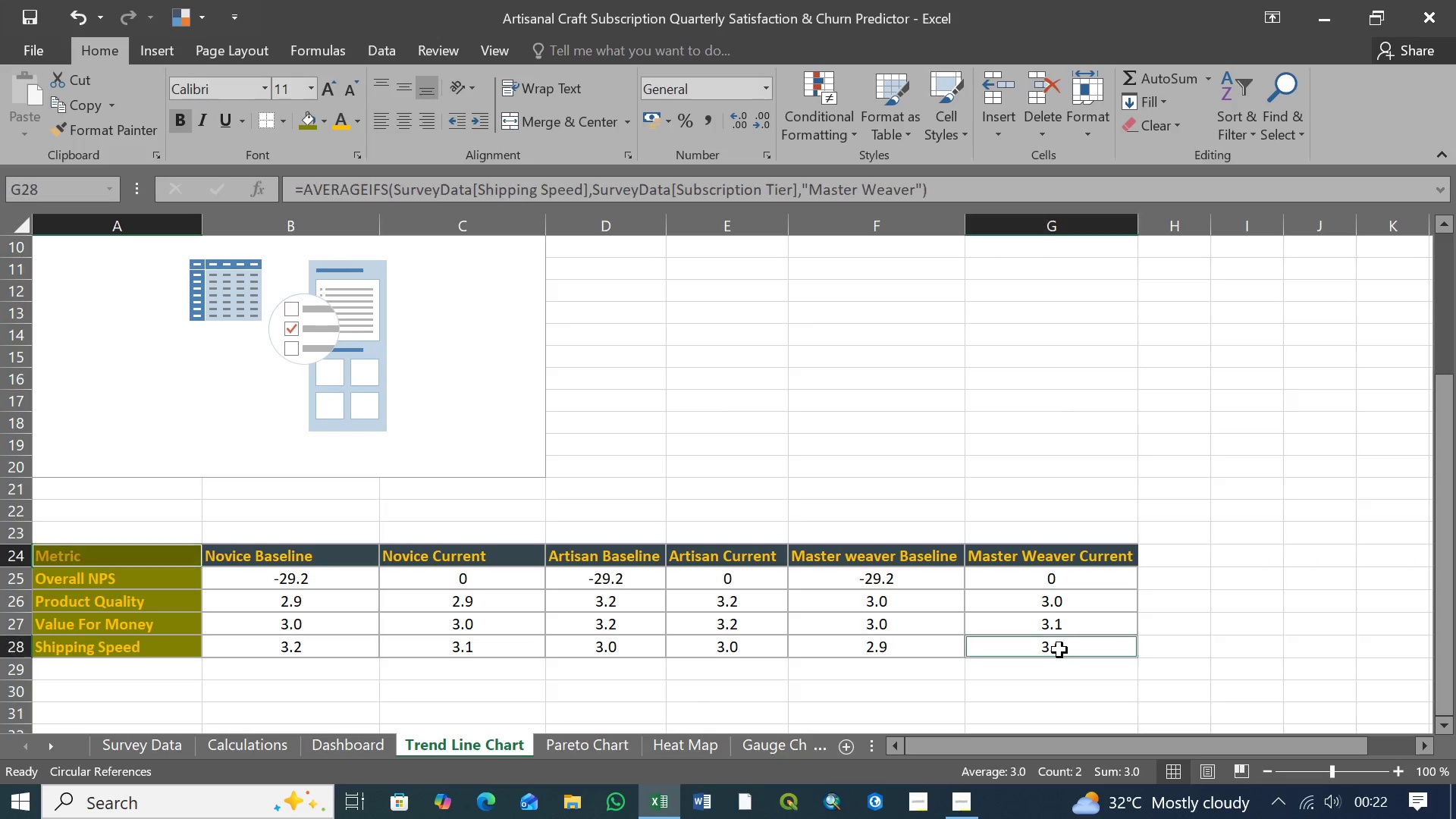 
hold_key(key=ControlLeft, duration=1.52)
left_click([1059, 650])
 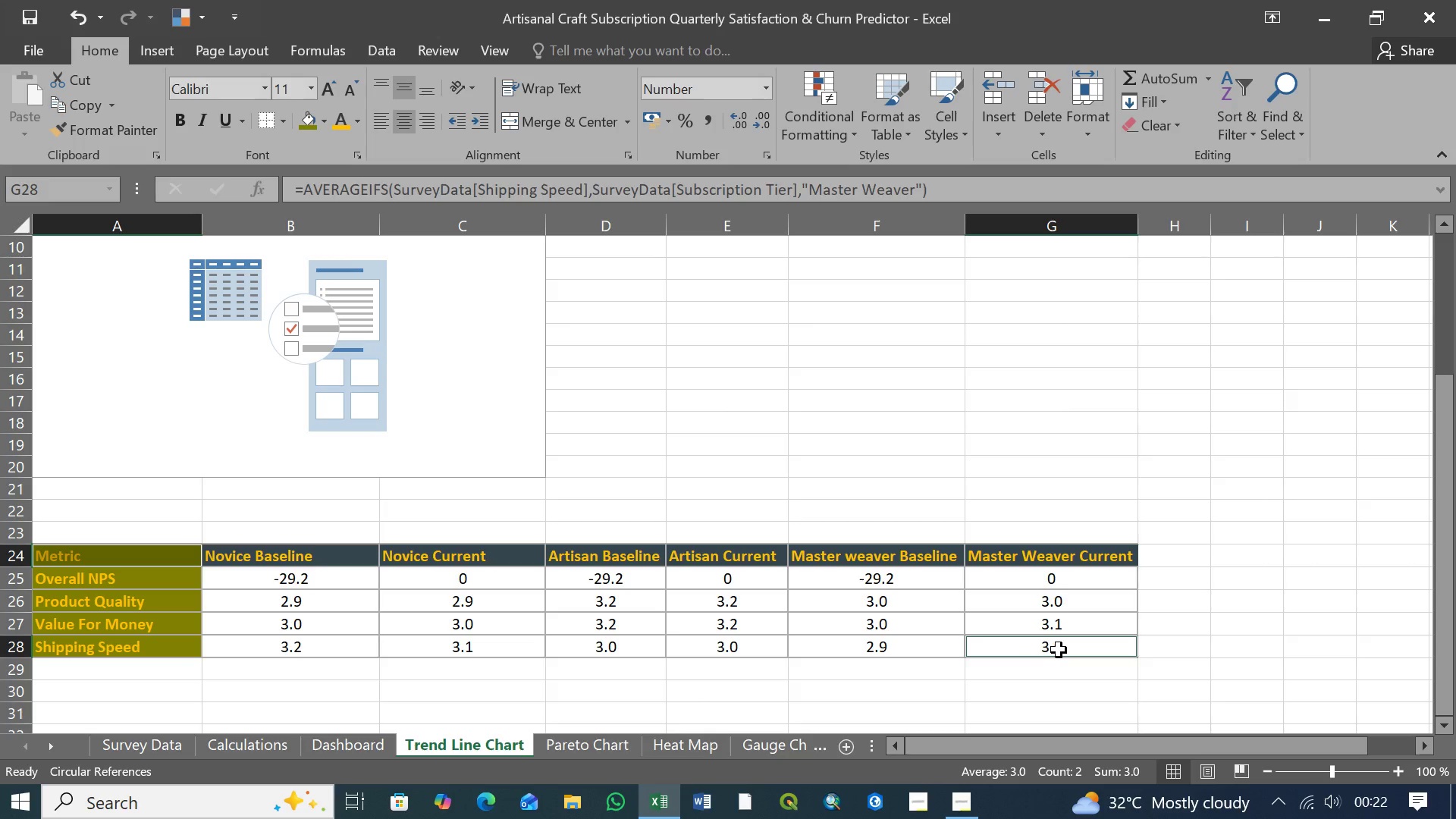 
key(Control+ControlLeft)
 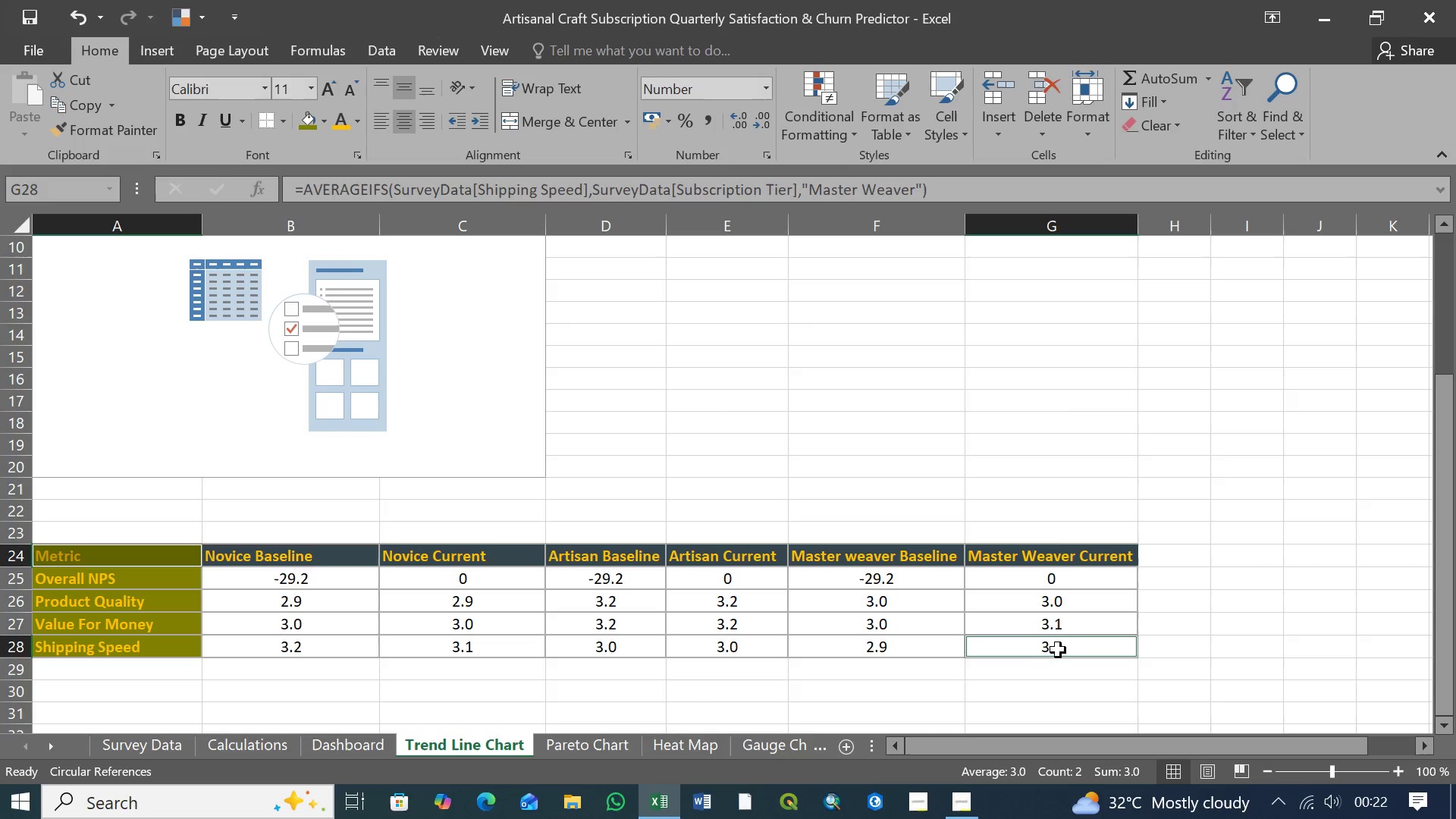 
key(Control+ControlLeft)
 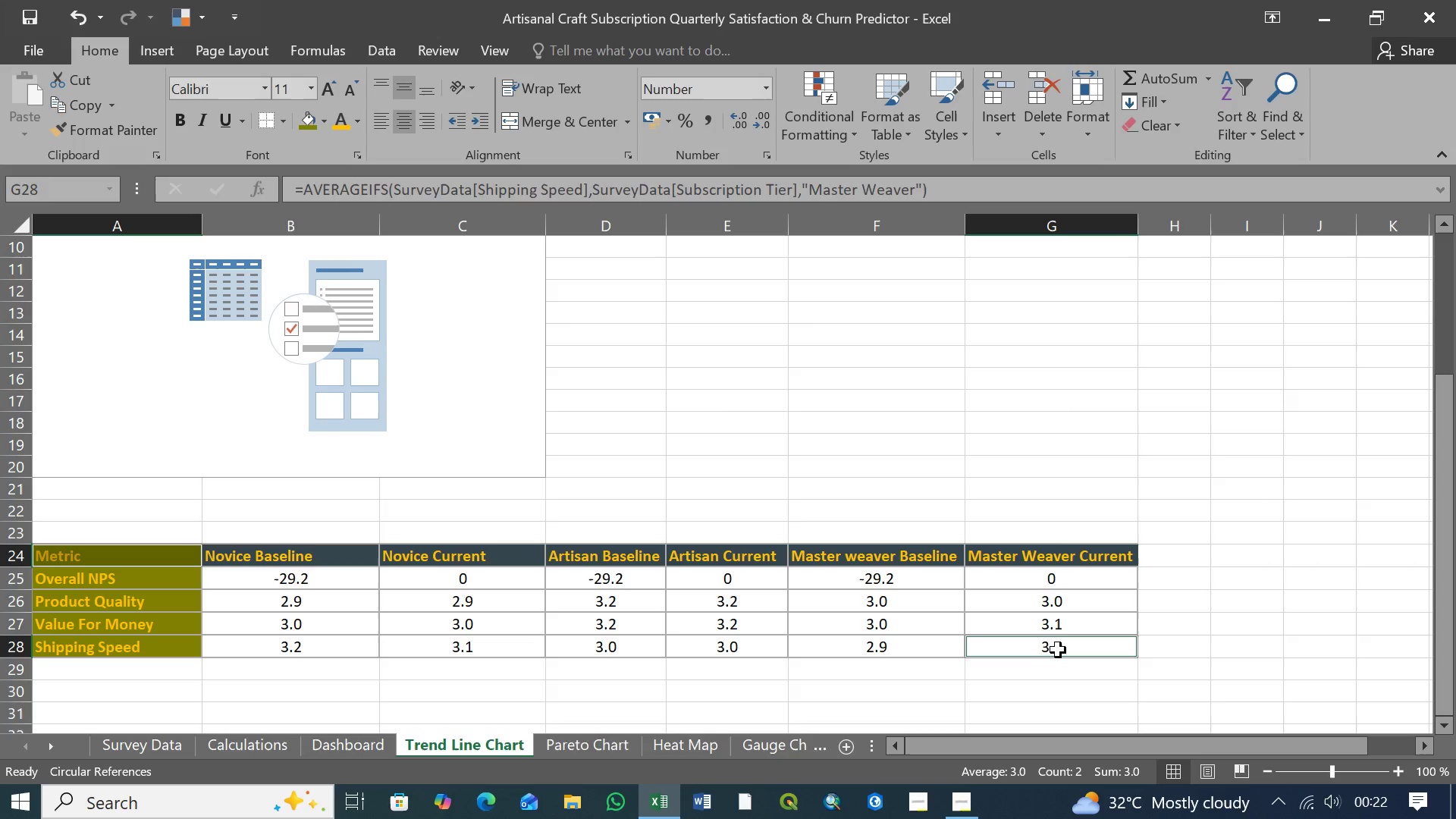 
key(Control+ControlLeft)
 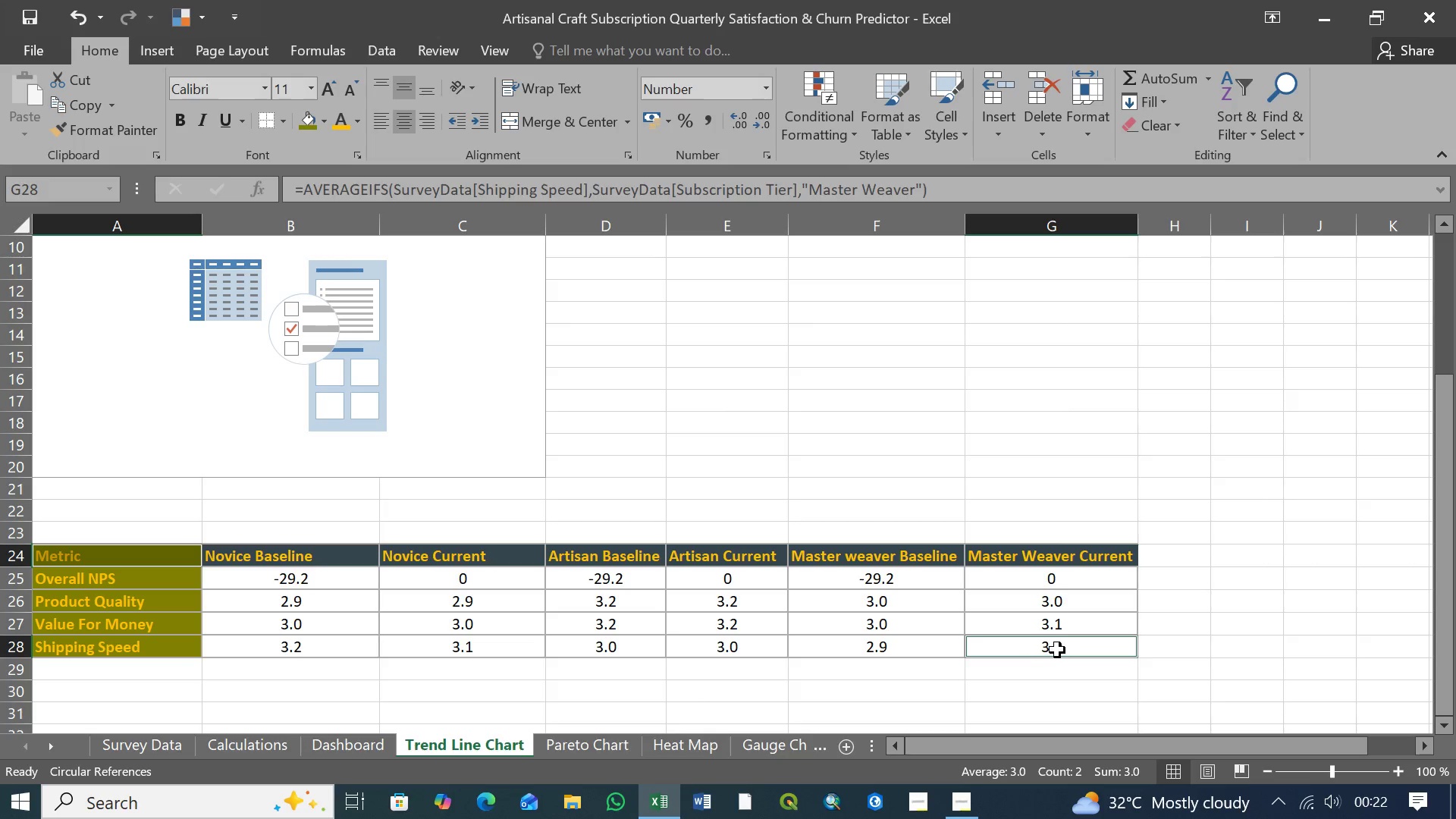 
key(Control+ControlLeft)
 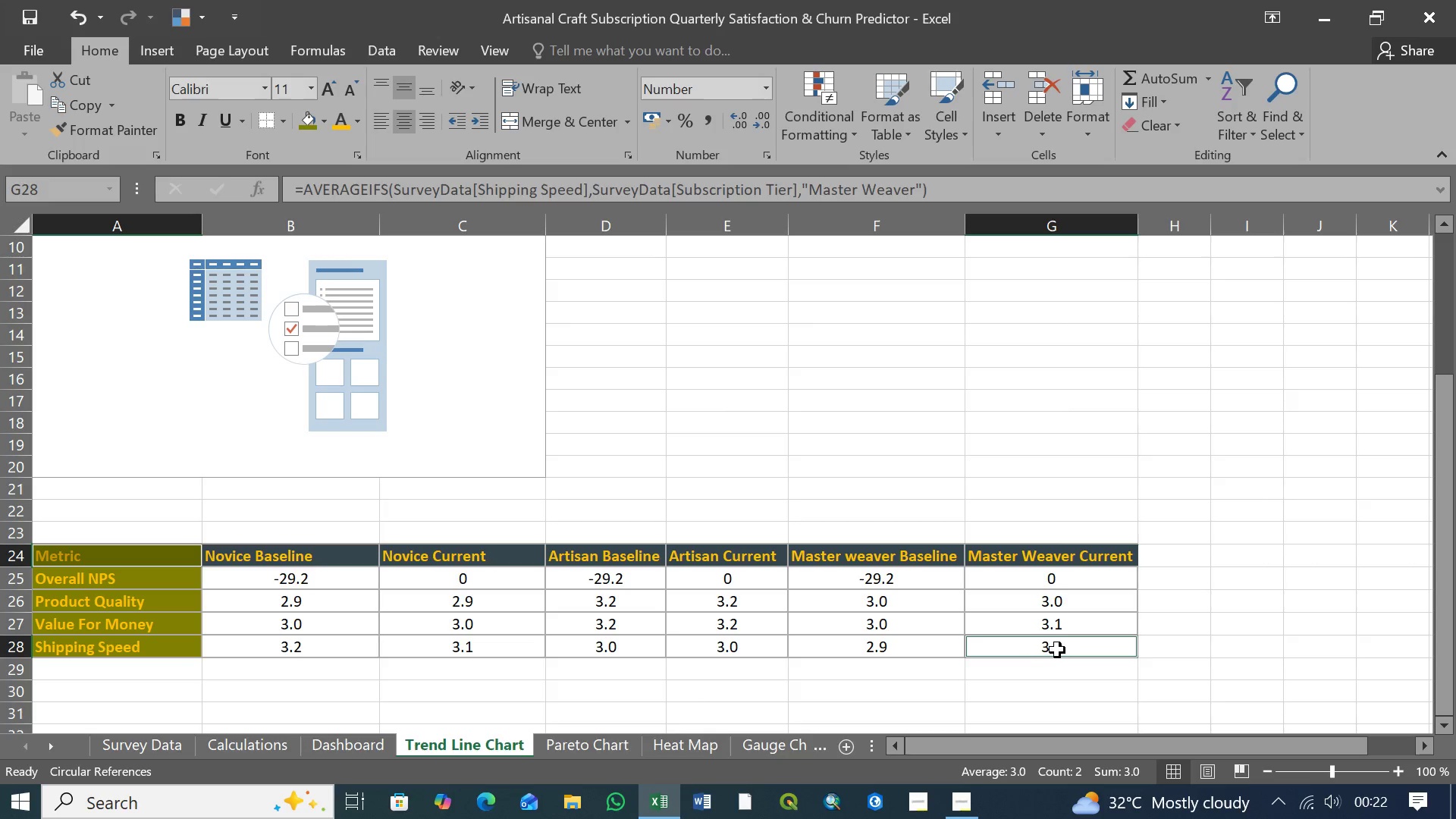 
key(Control+ControlLeft)
 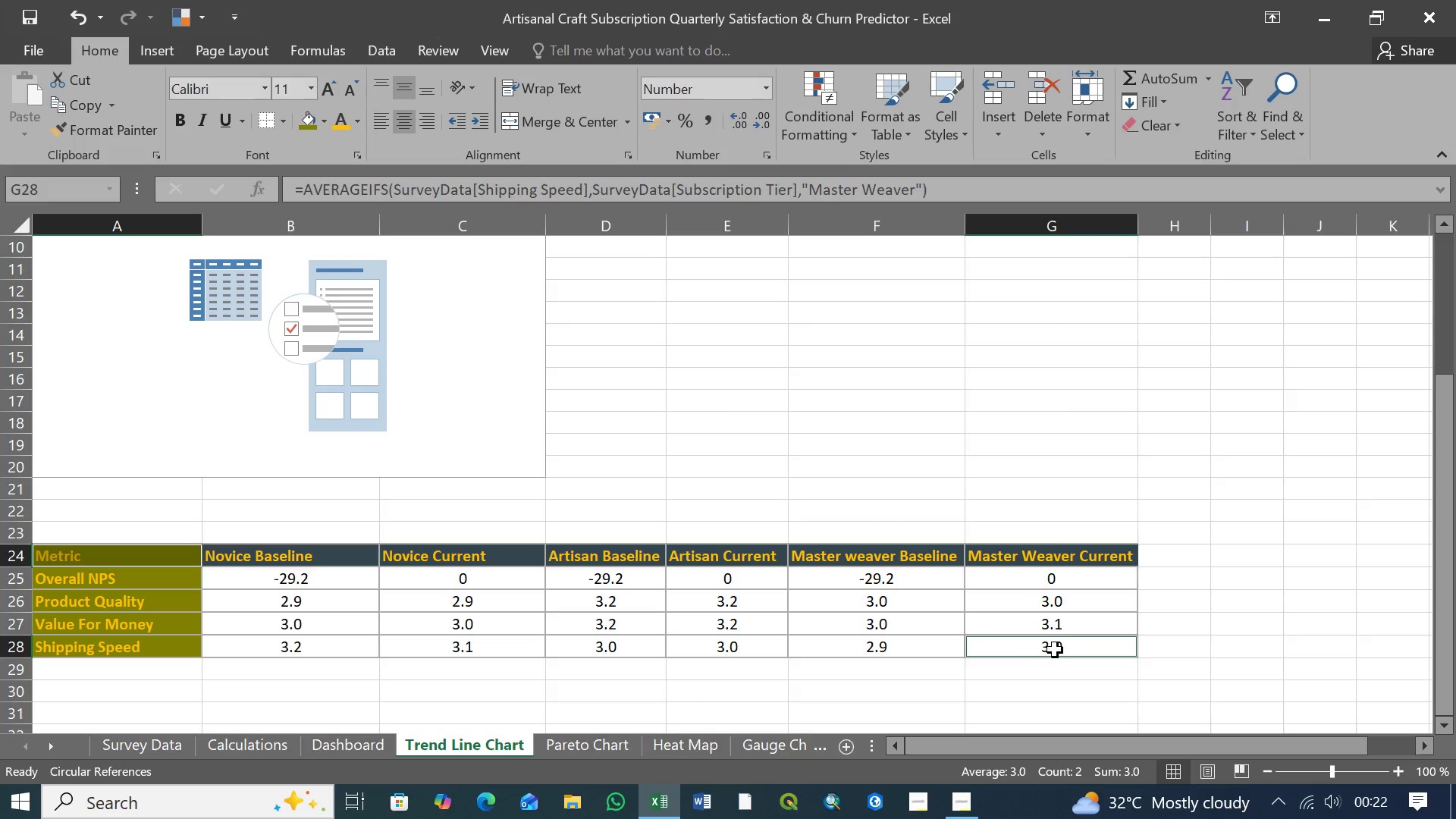 
key(Control+ControlLeft)
 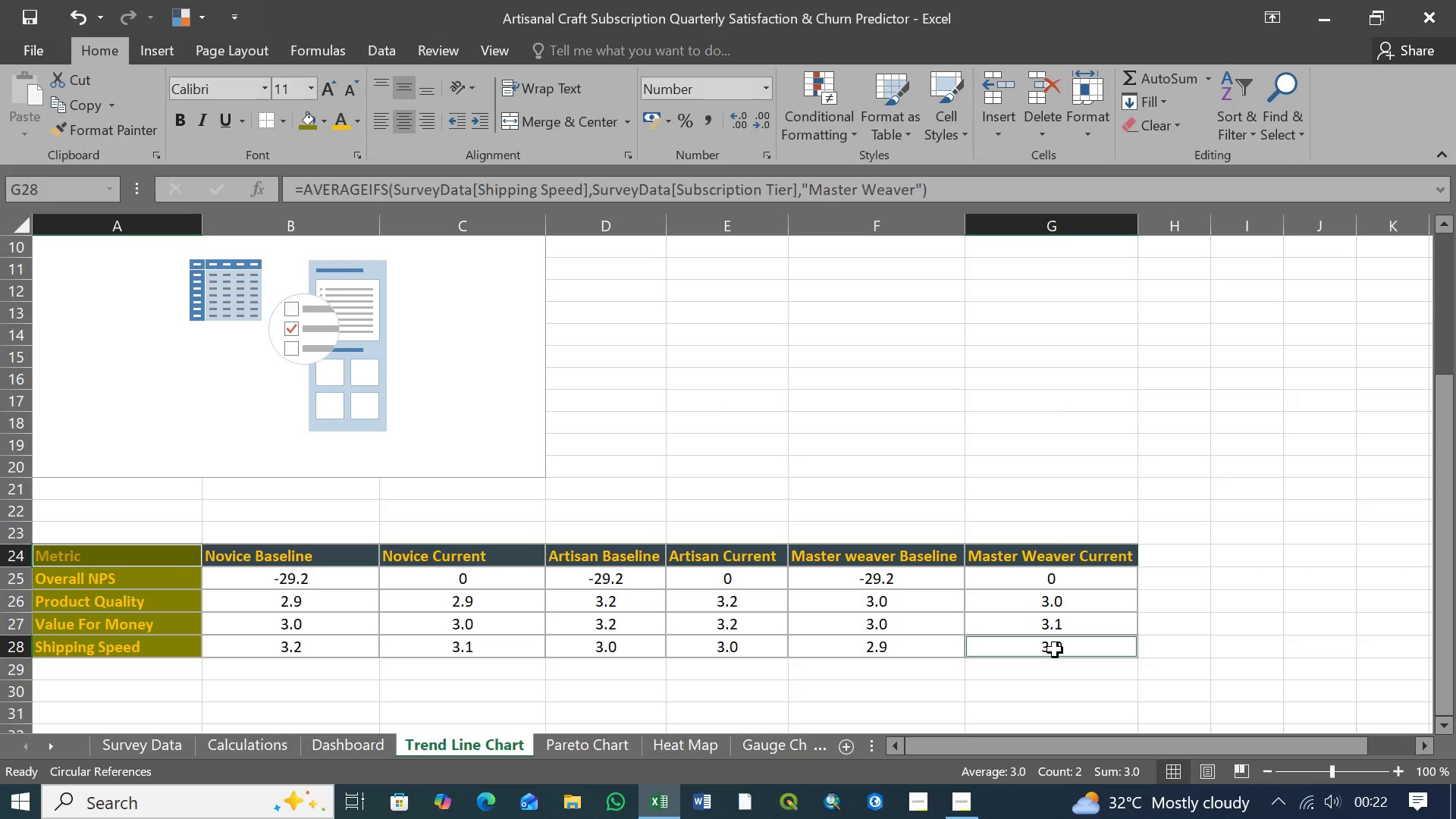 
key(Control+ControlLeft)
 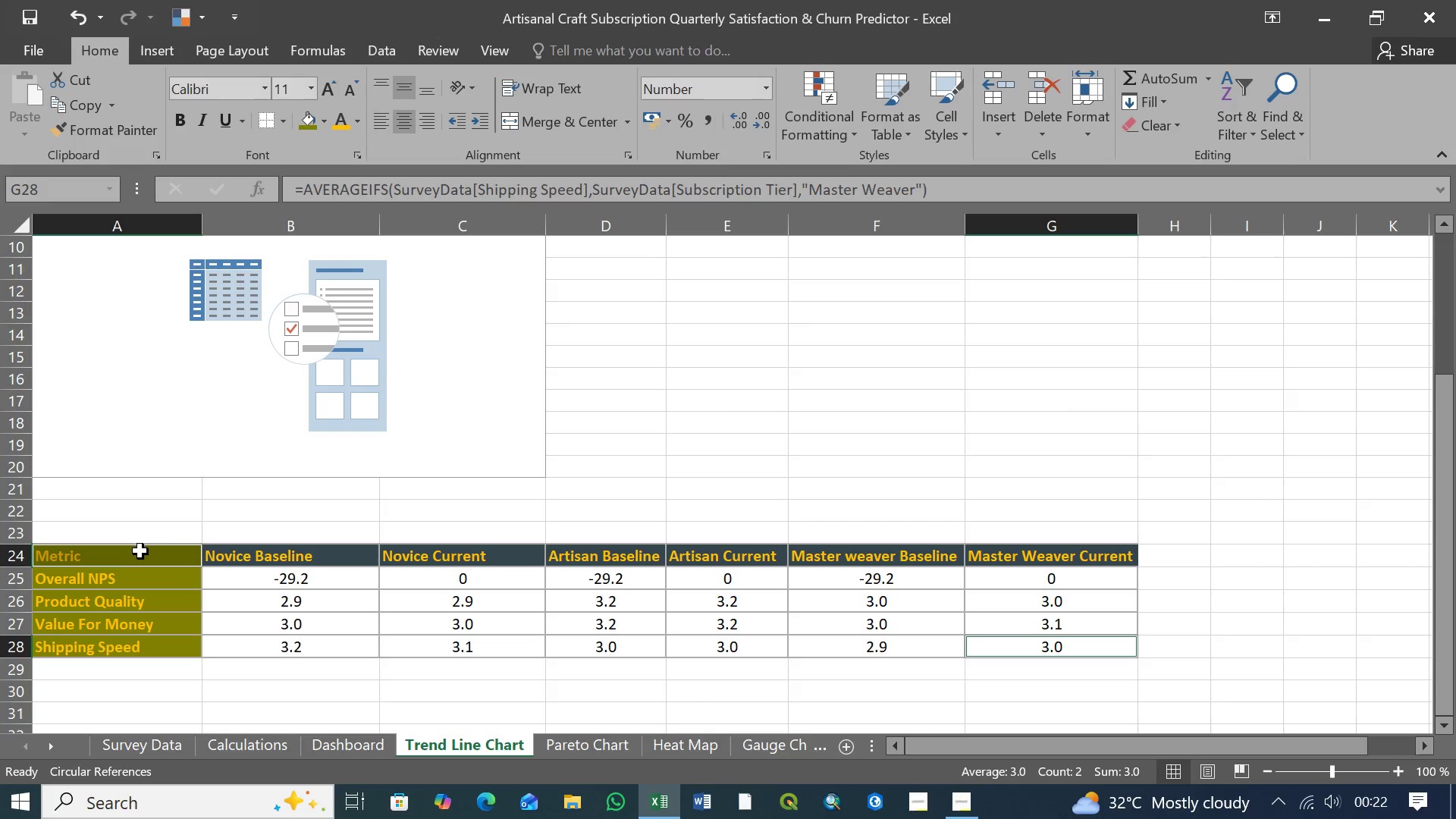 
left_click([142, 560])
 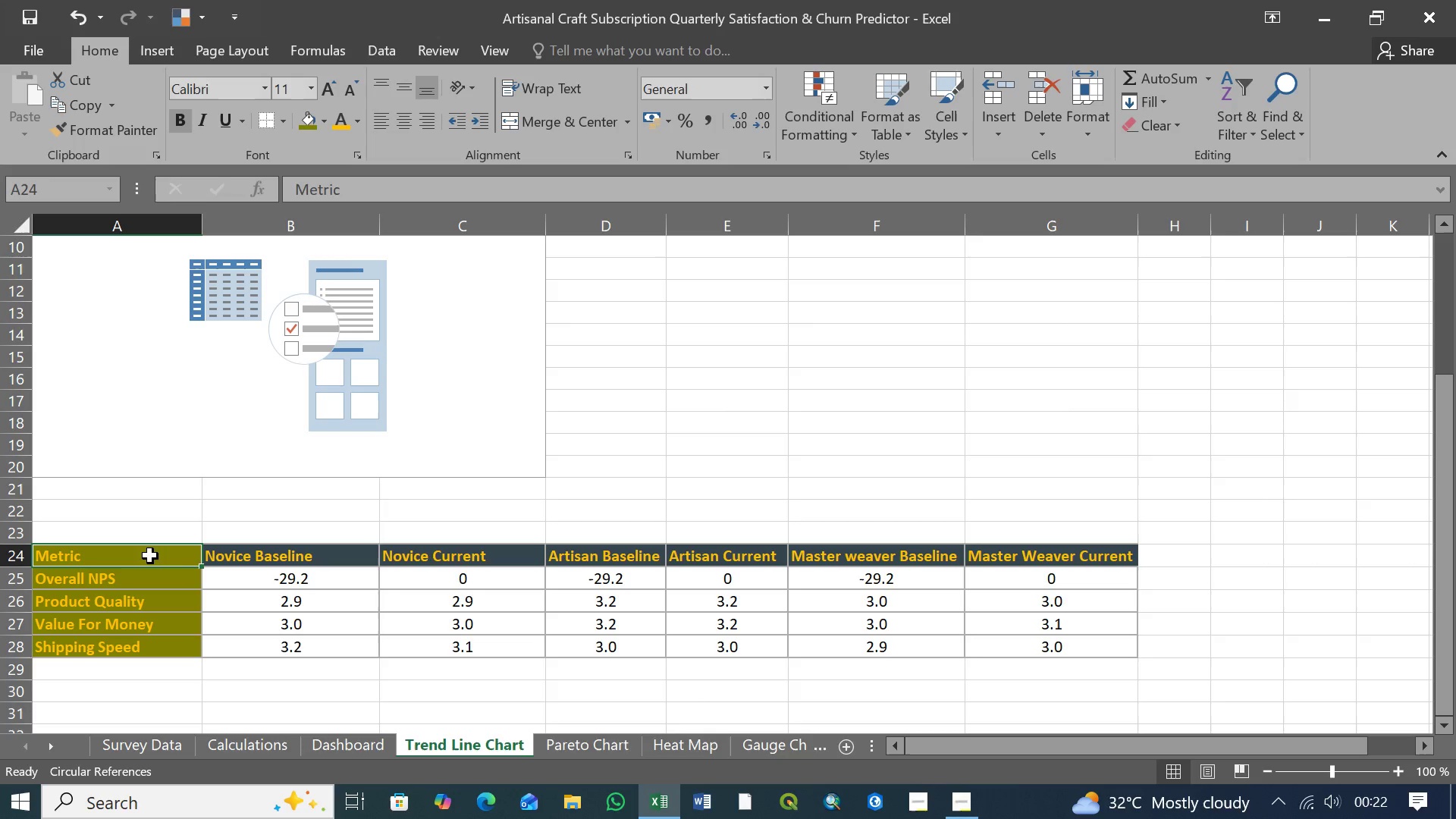 
hold_key(key=ShiftLeft, duration=1.5)
left_click([1070, 648])
 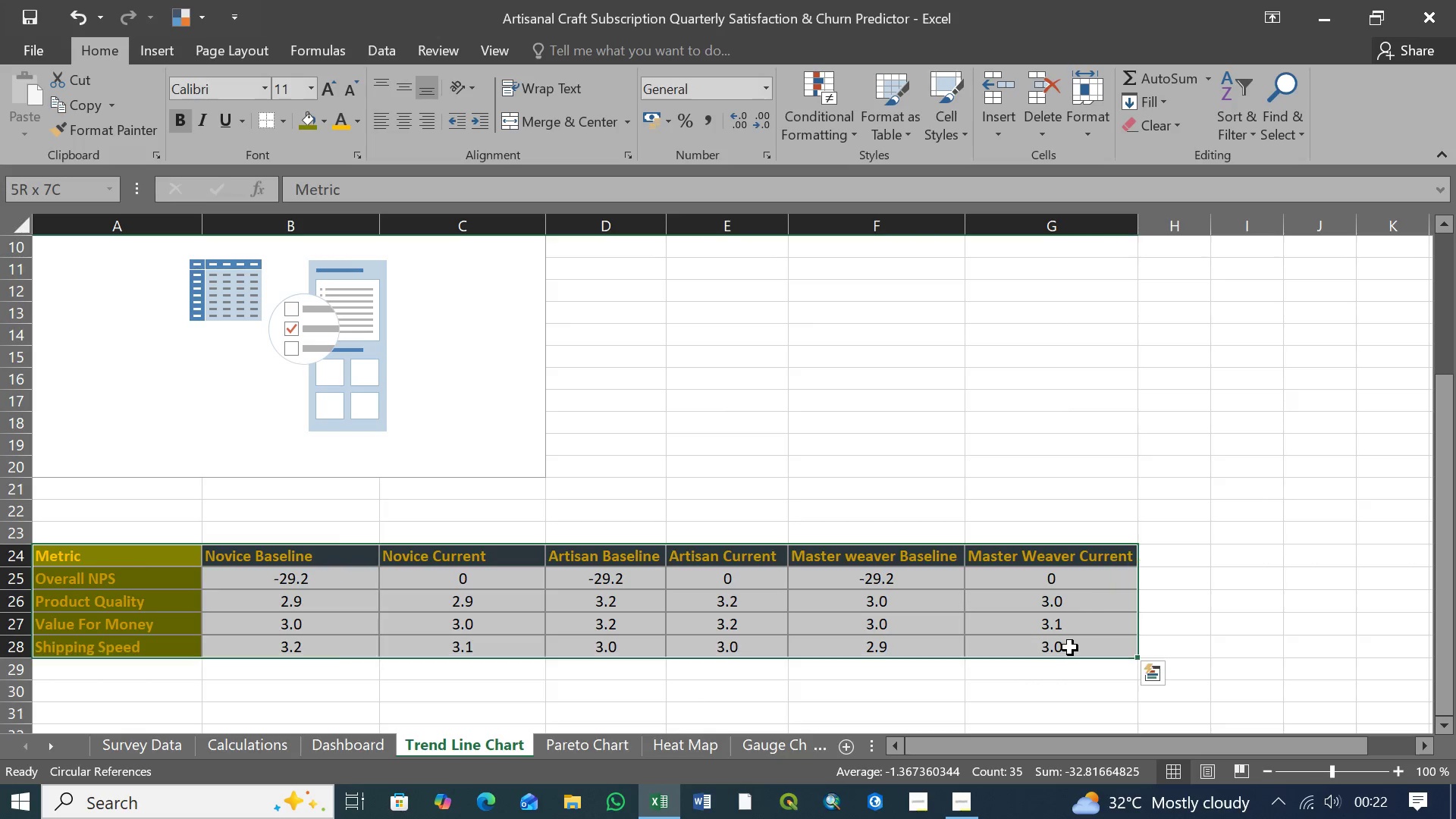 
key(Shift+ShiftLeft)
 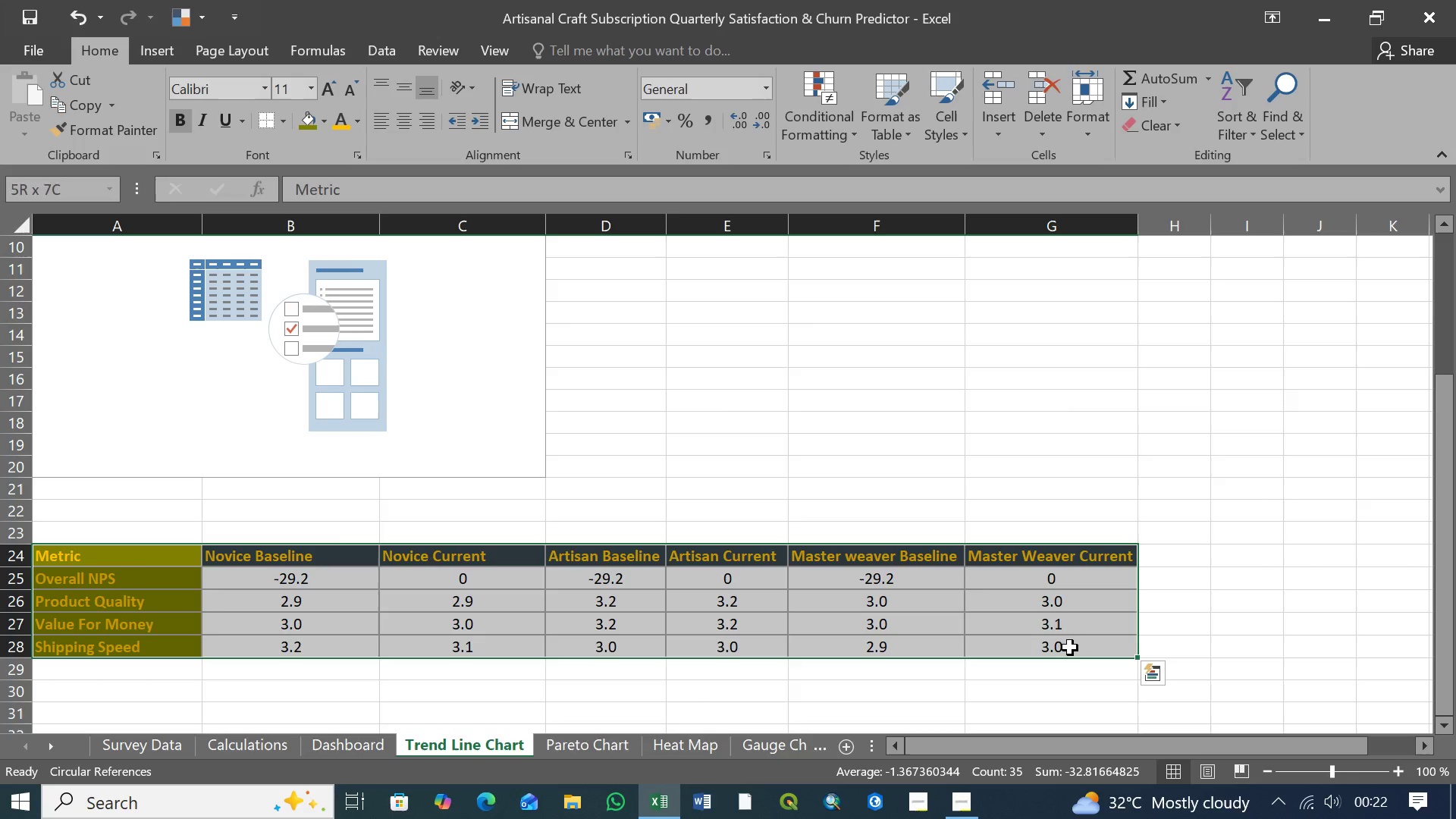 
key(Shift+ShiftLeft)
 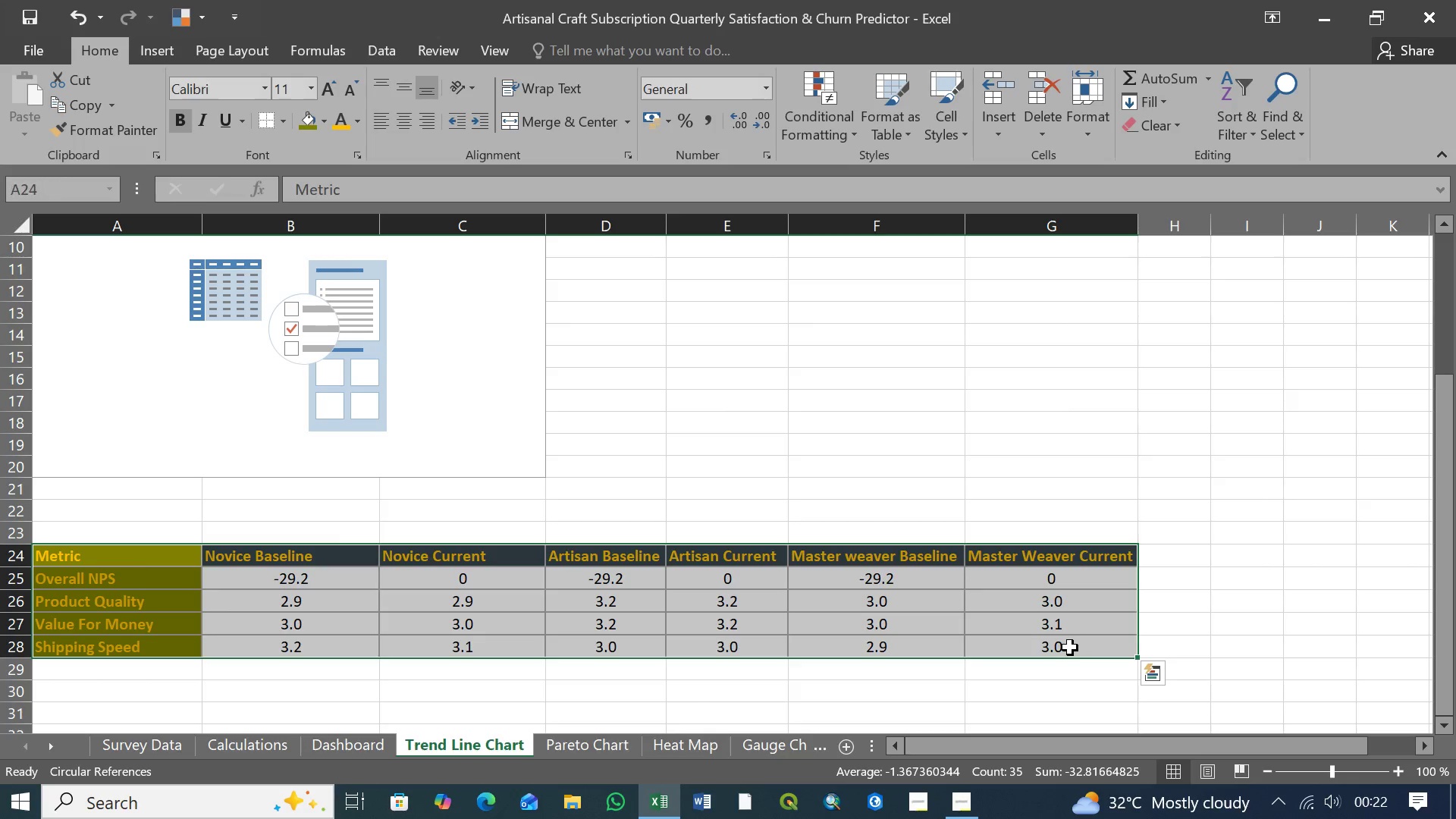 
key(Shift+ShiftLeft)
 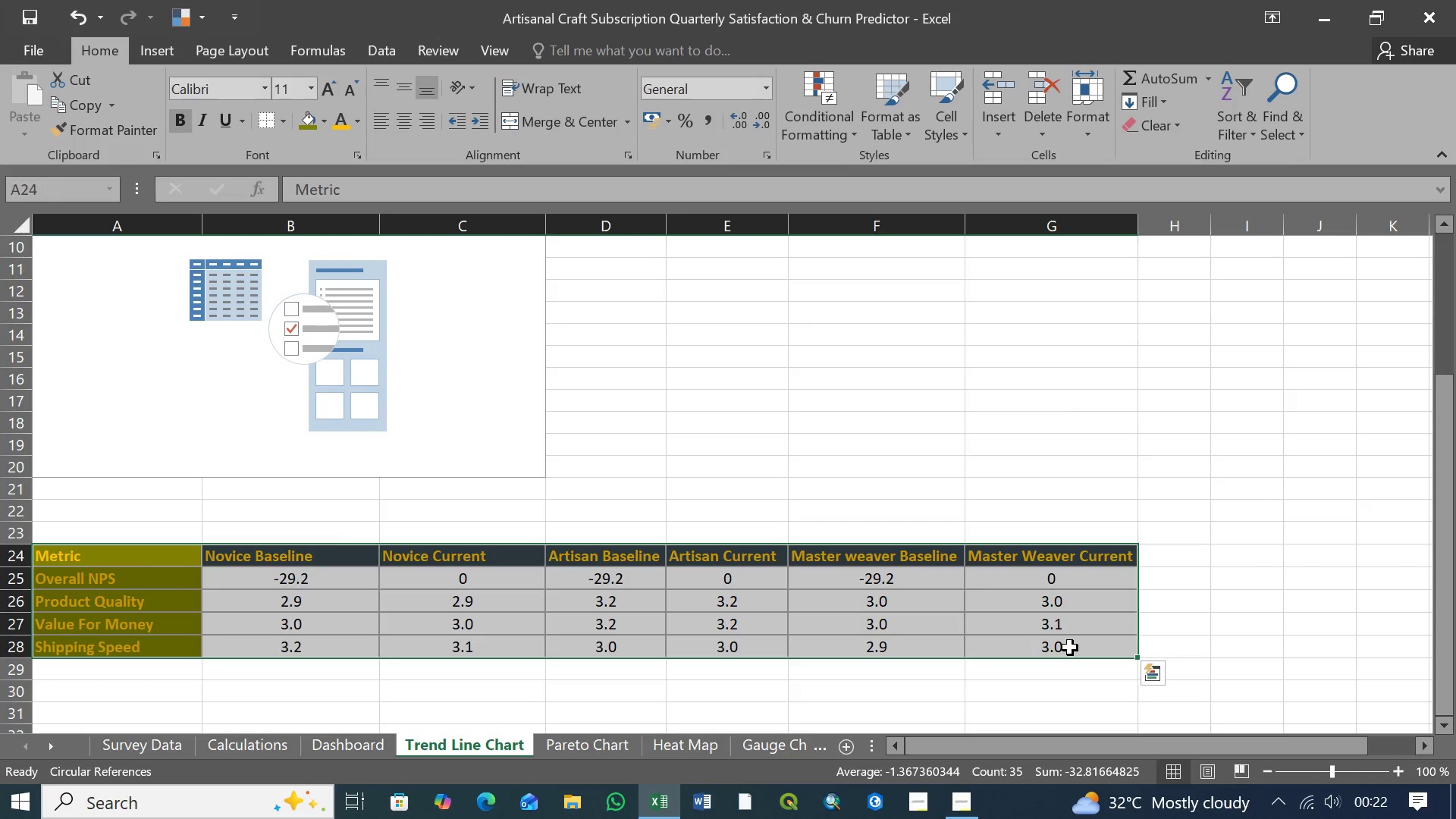 
key(Shift+ShiftLeft)
 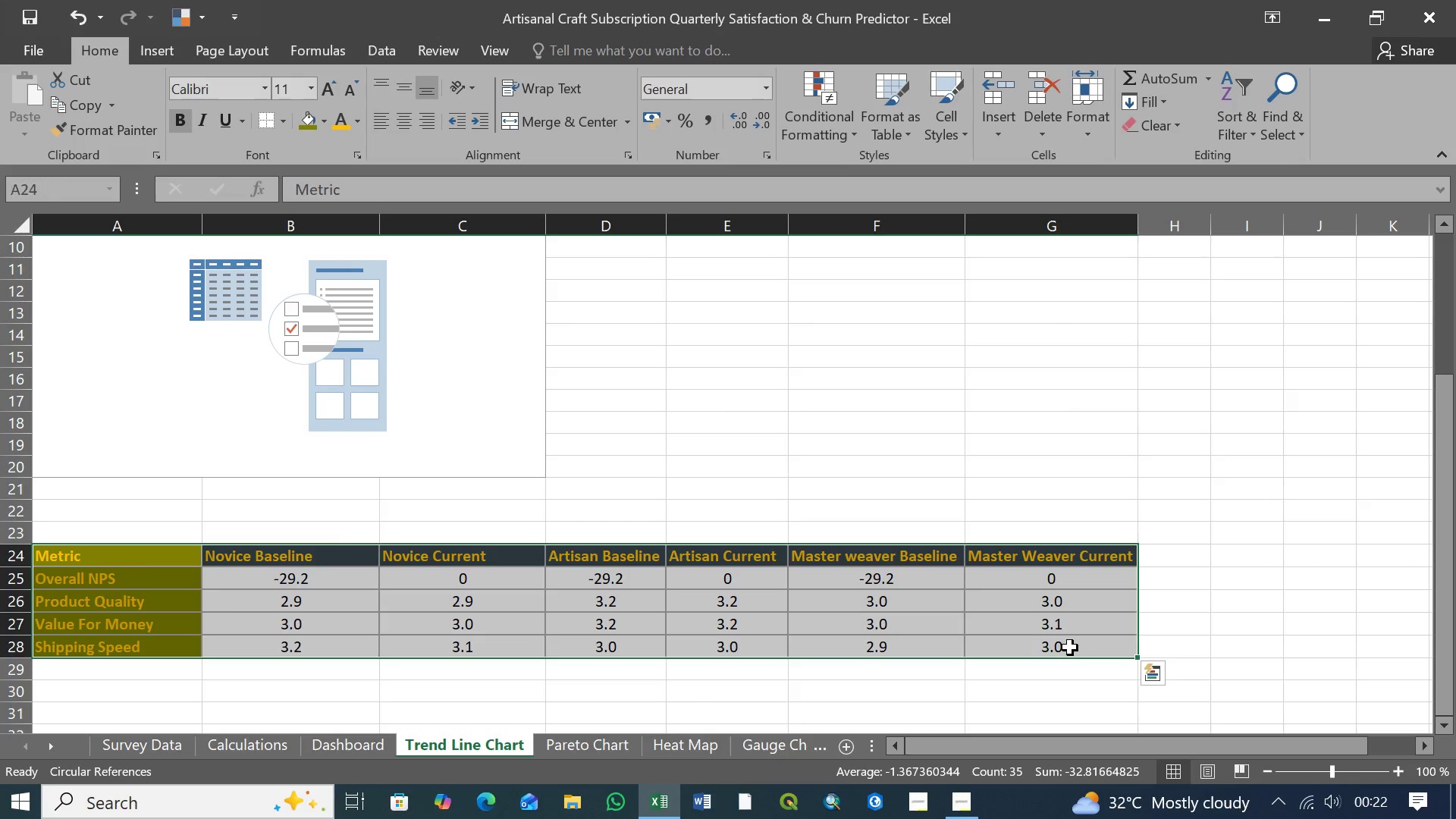 
key(Shift+ShiftLeft)
 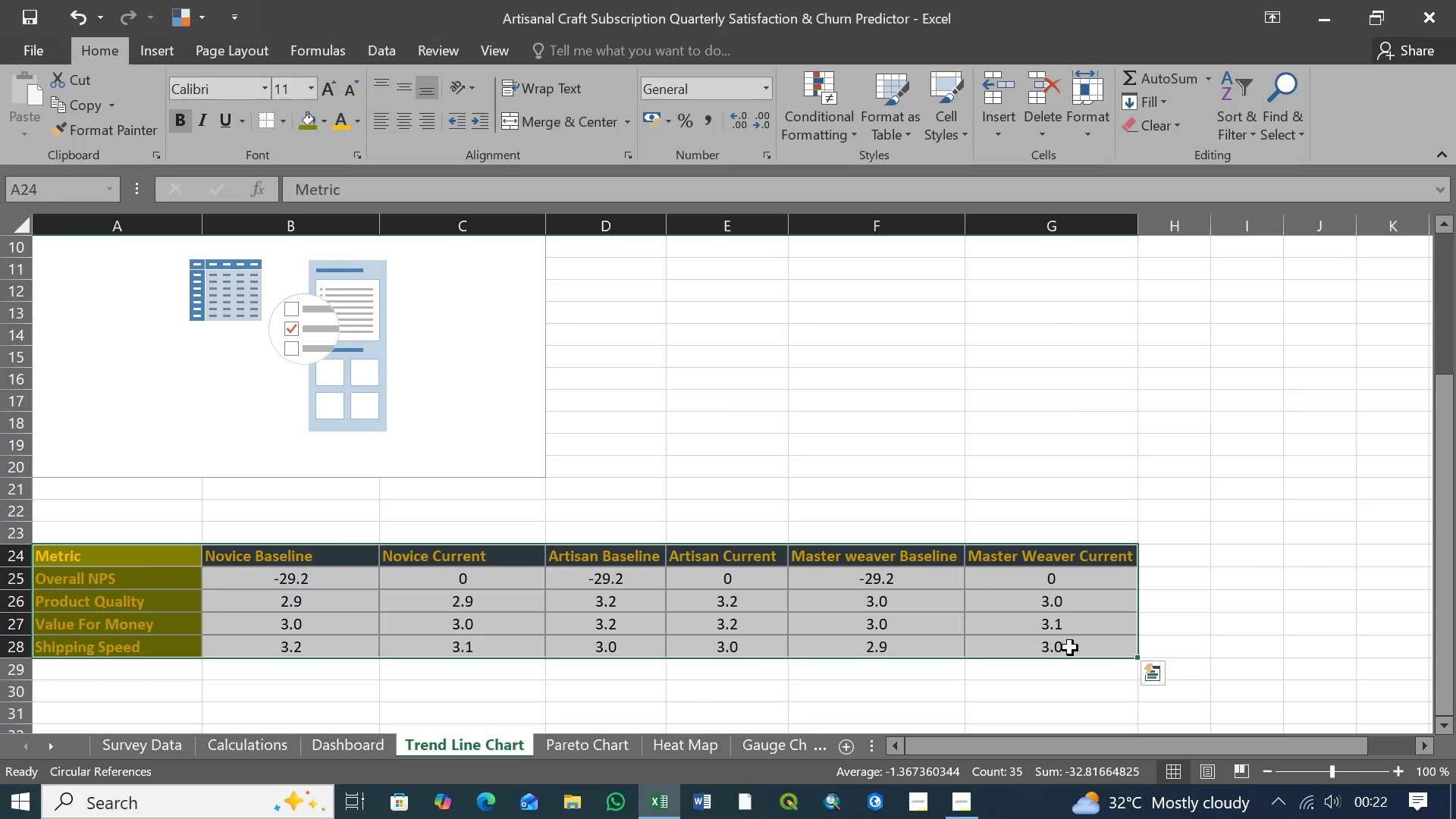 
key(Shift+ShiftLeft)
 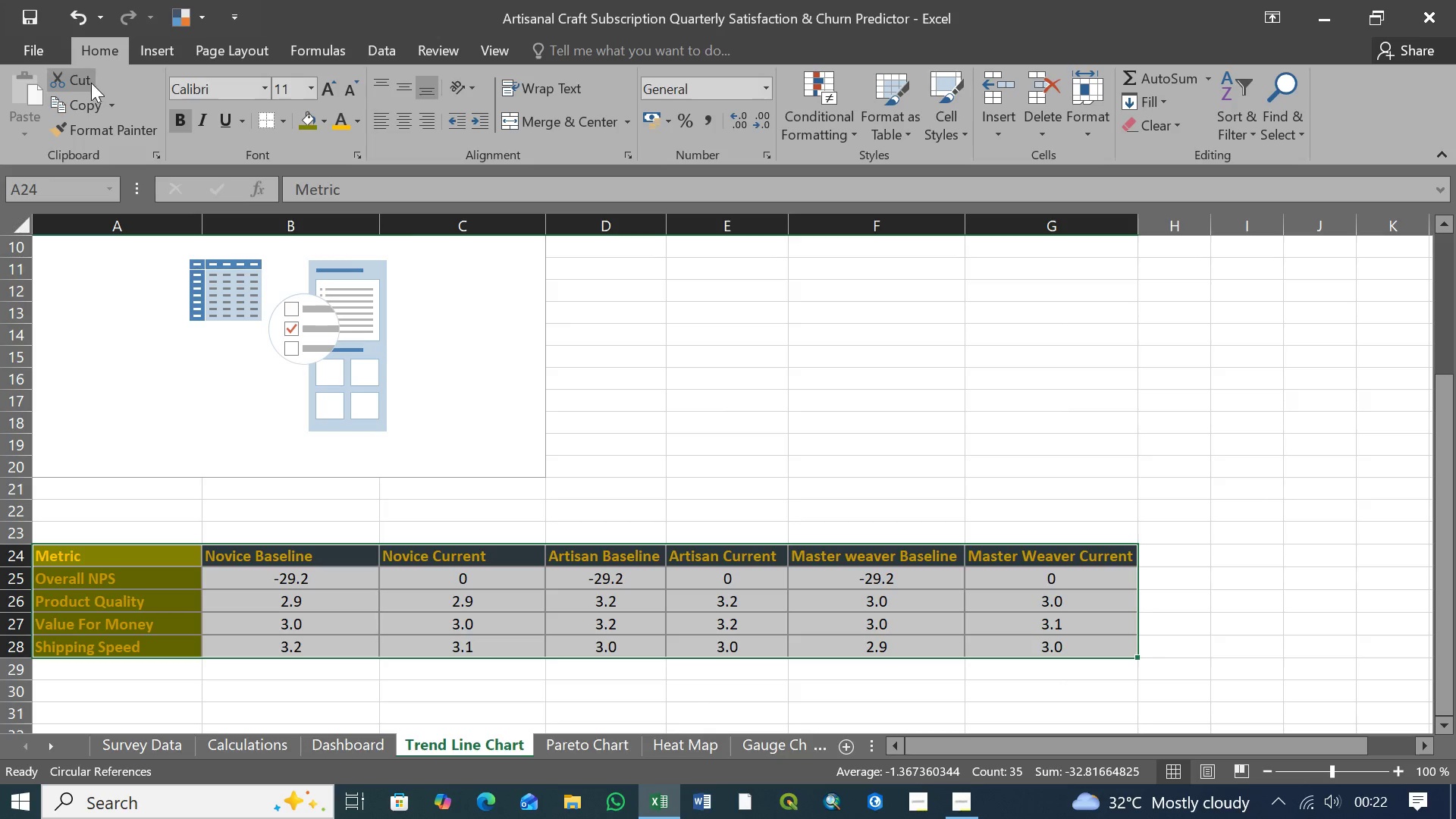 
left_click([166, 50])
 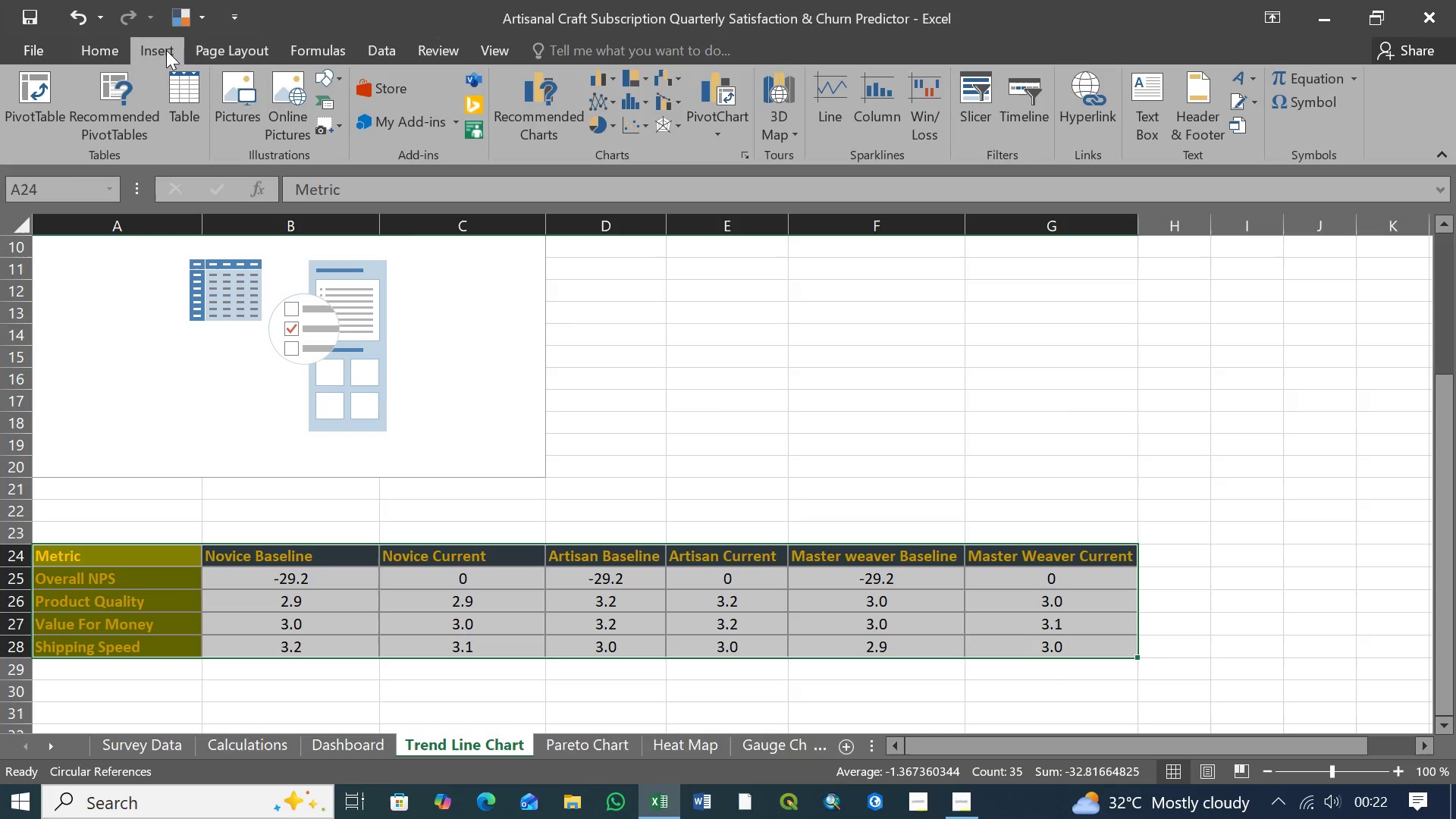 
wait(9.2)
 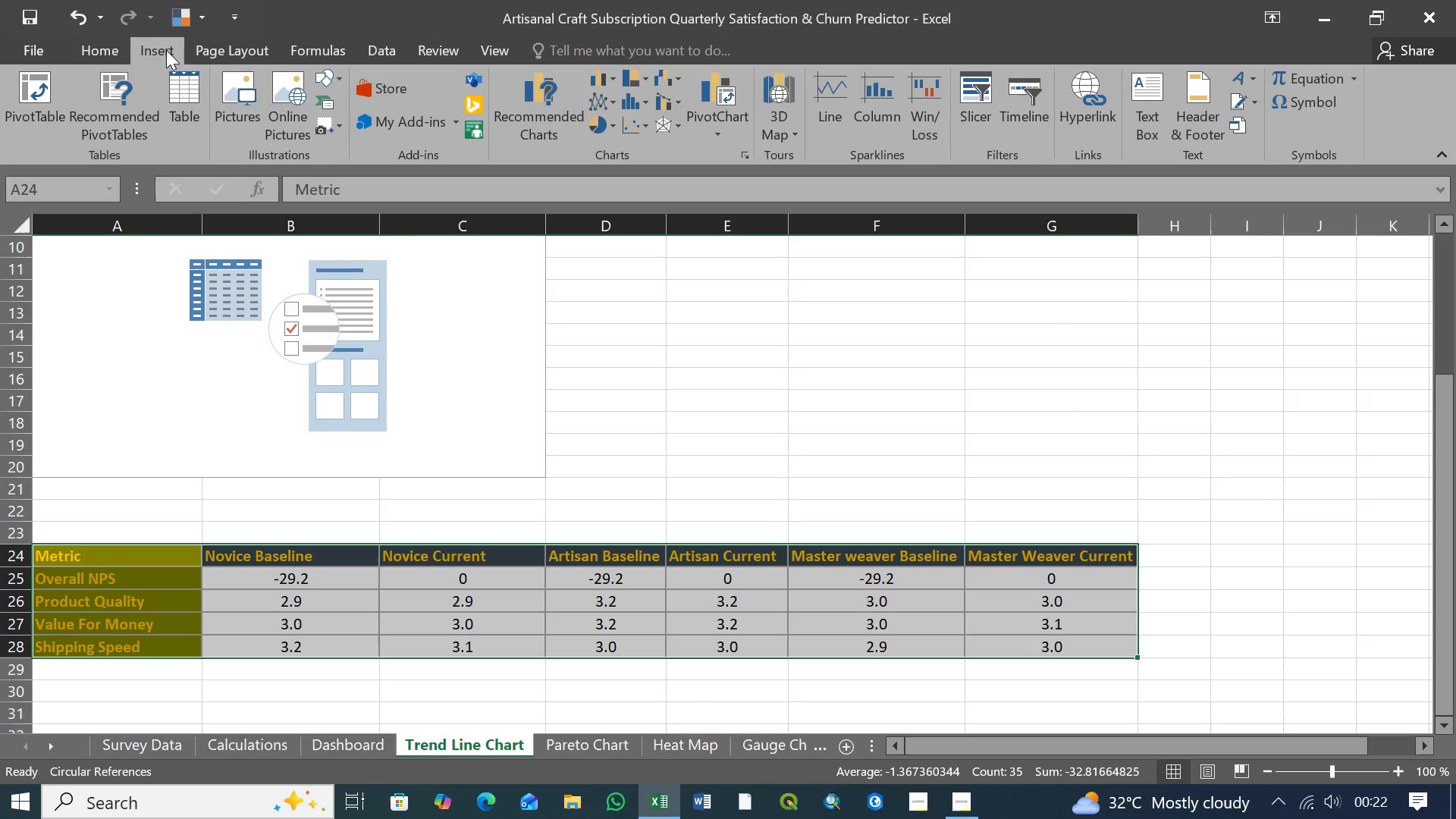 
left_click([613, 103])
 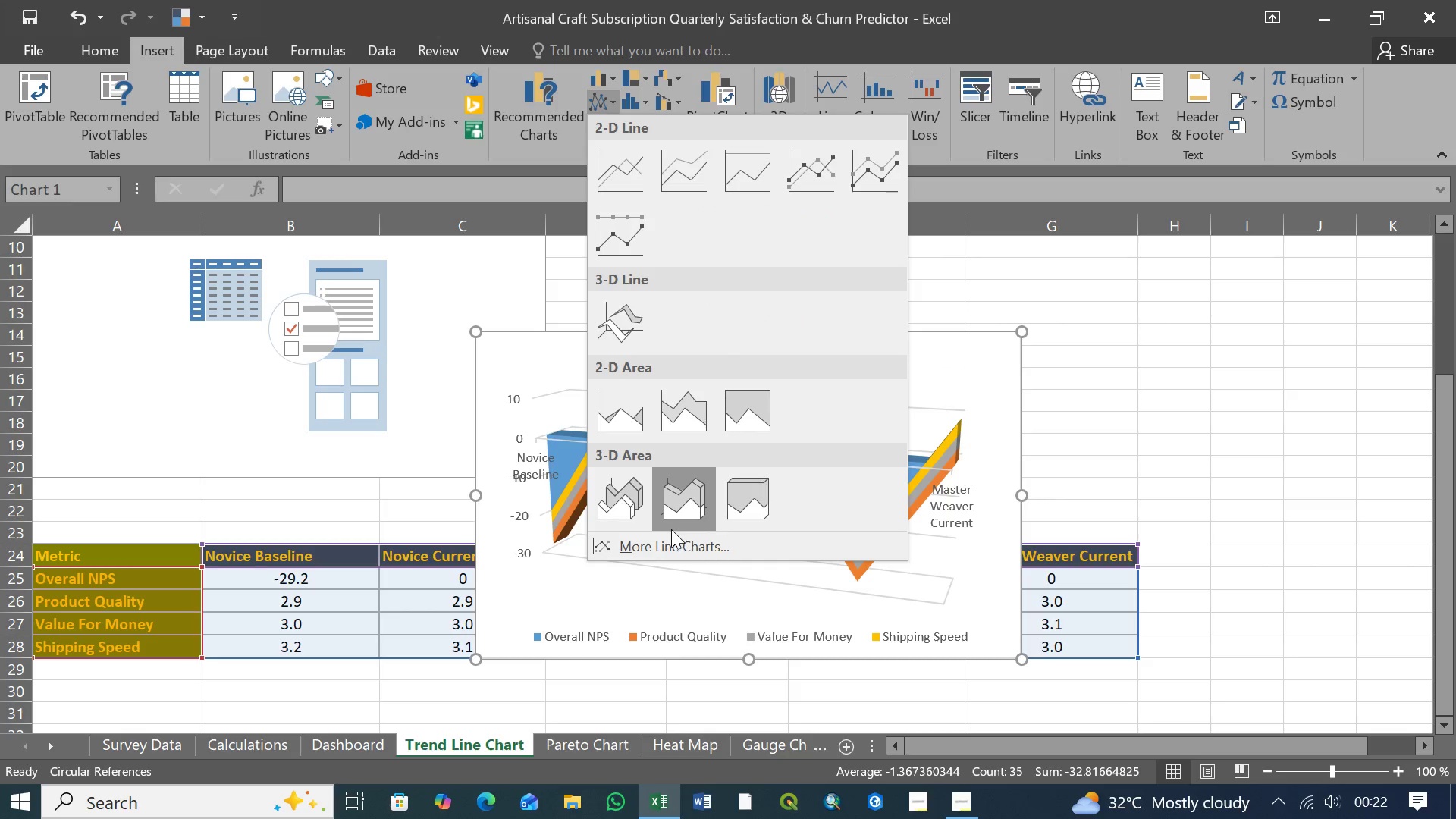 
left_click([648, 548])
 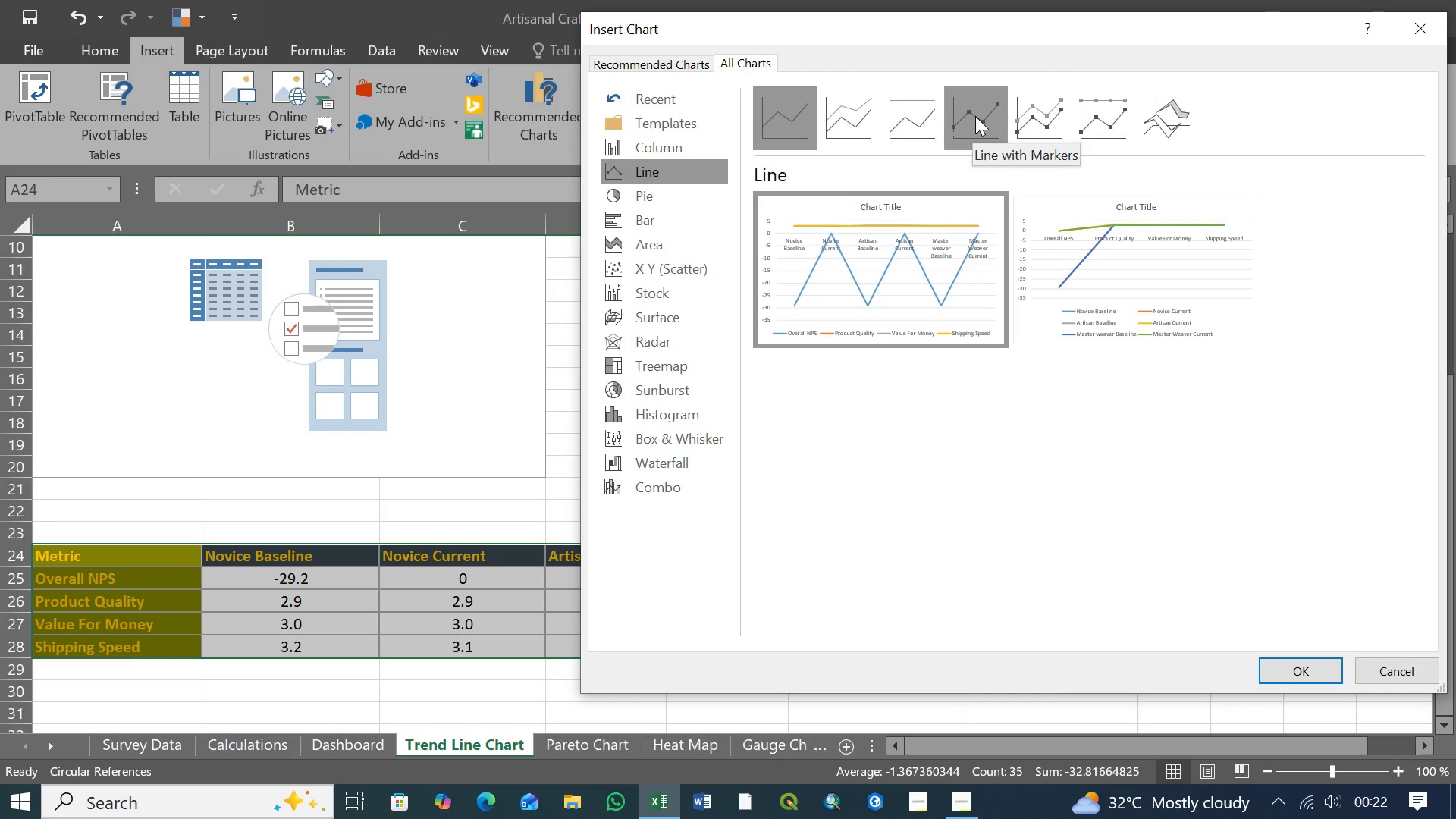 
wait(13.64)
 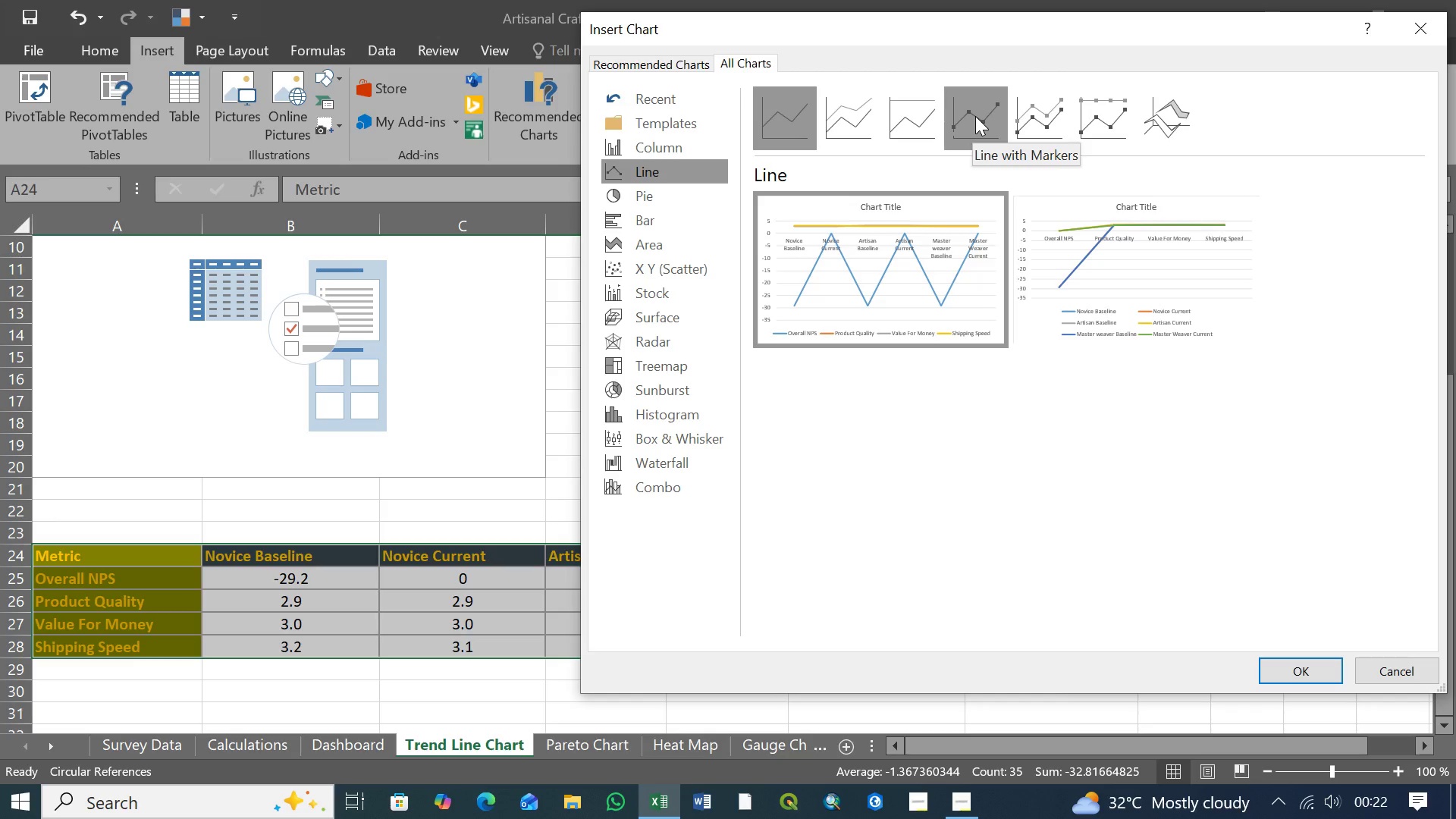 
left_click([975, 116])
 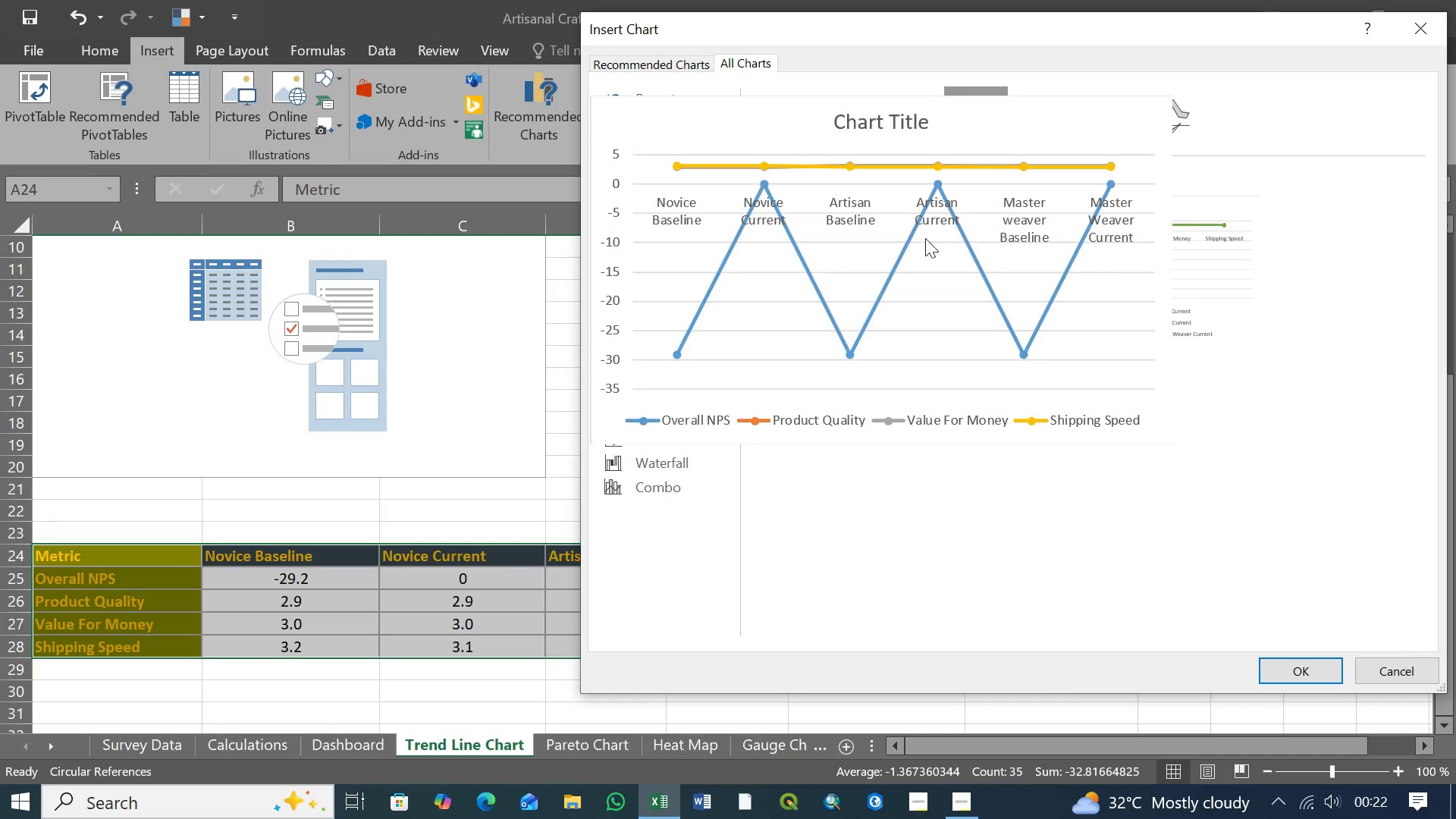 
wait(12.02)
 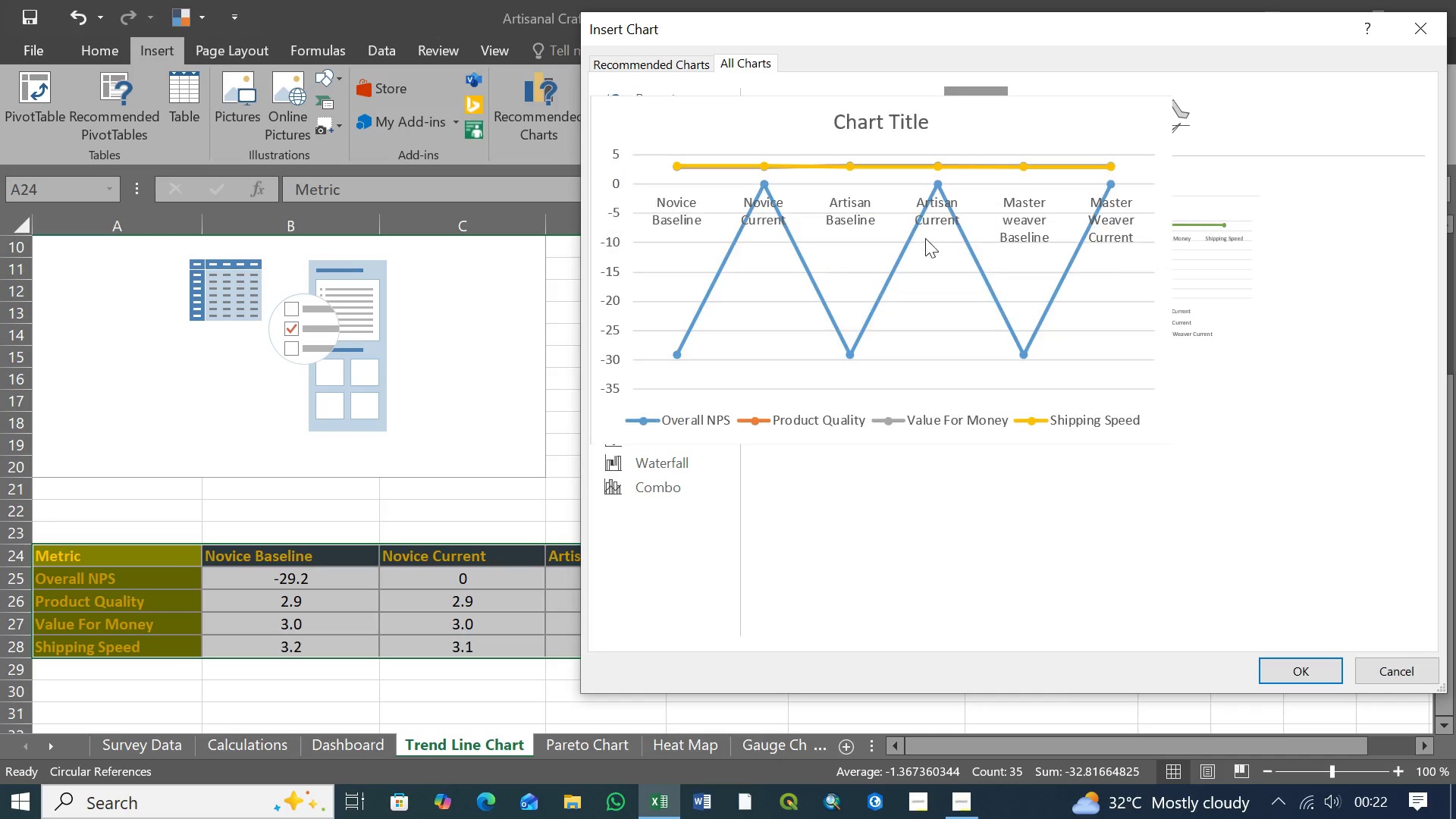 
left_click([846, 271])
 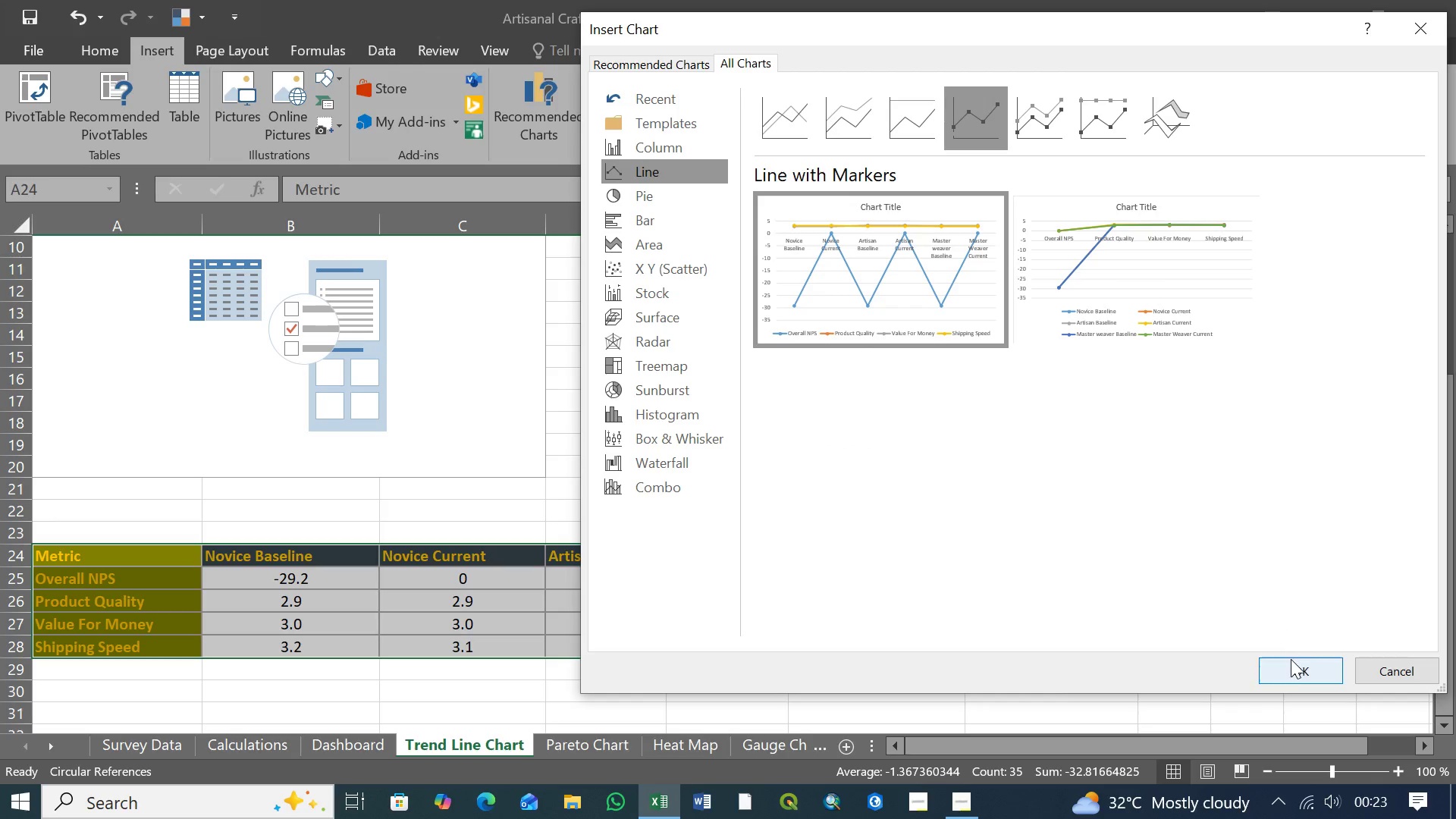 
left_click([1297, 683])
 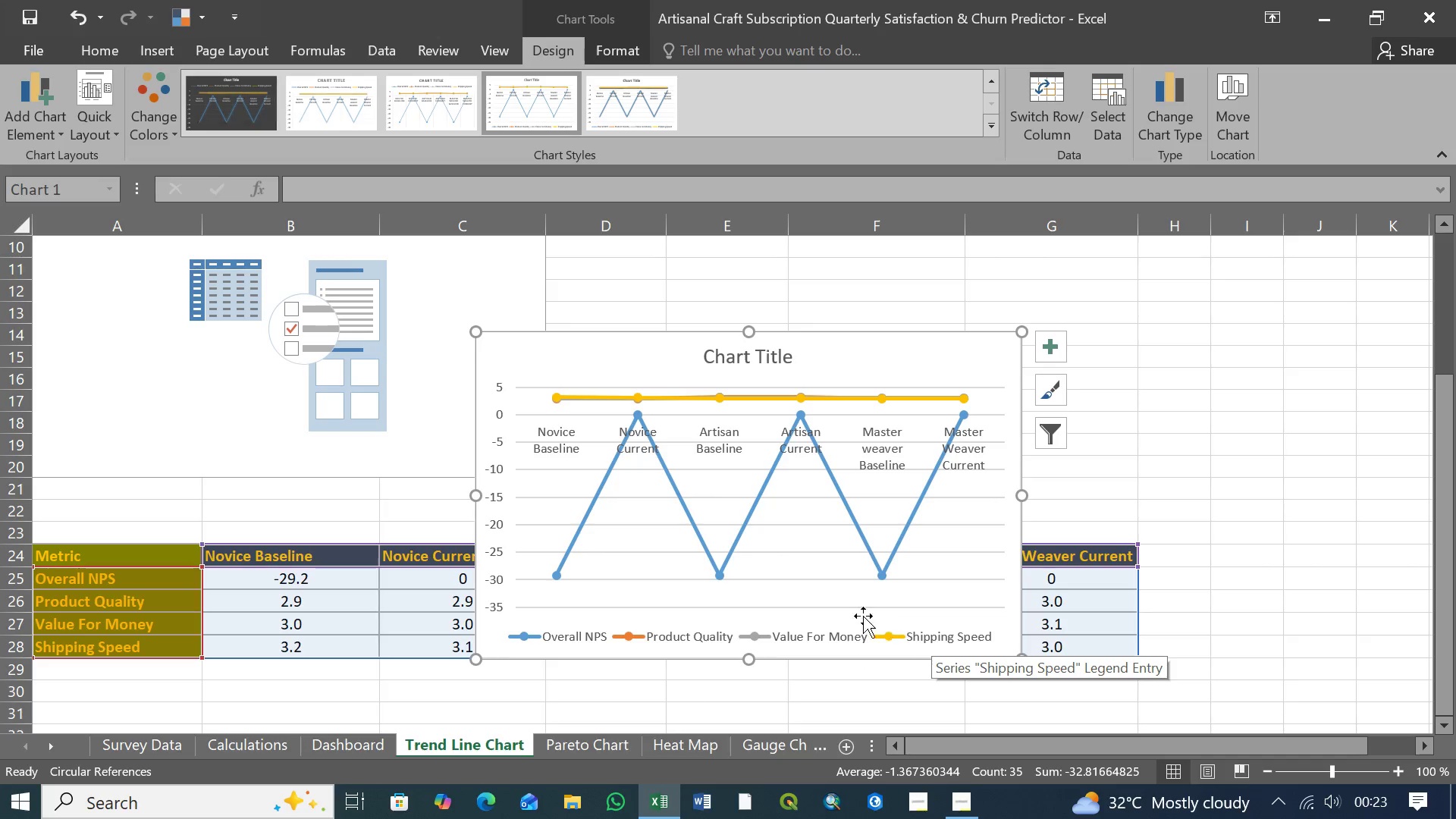 
wait(19.28)
 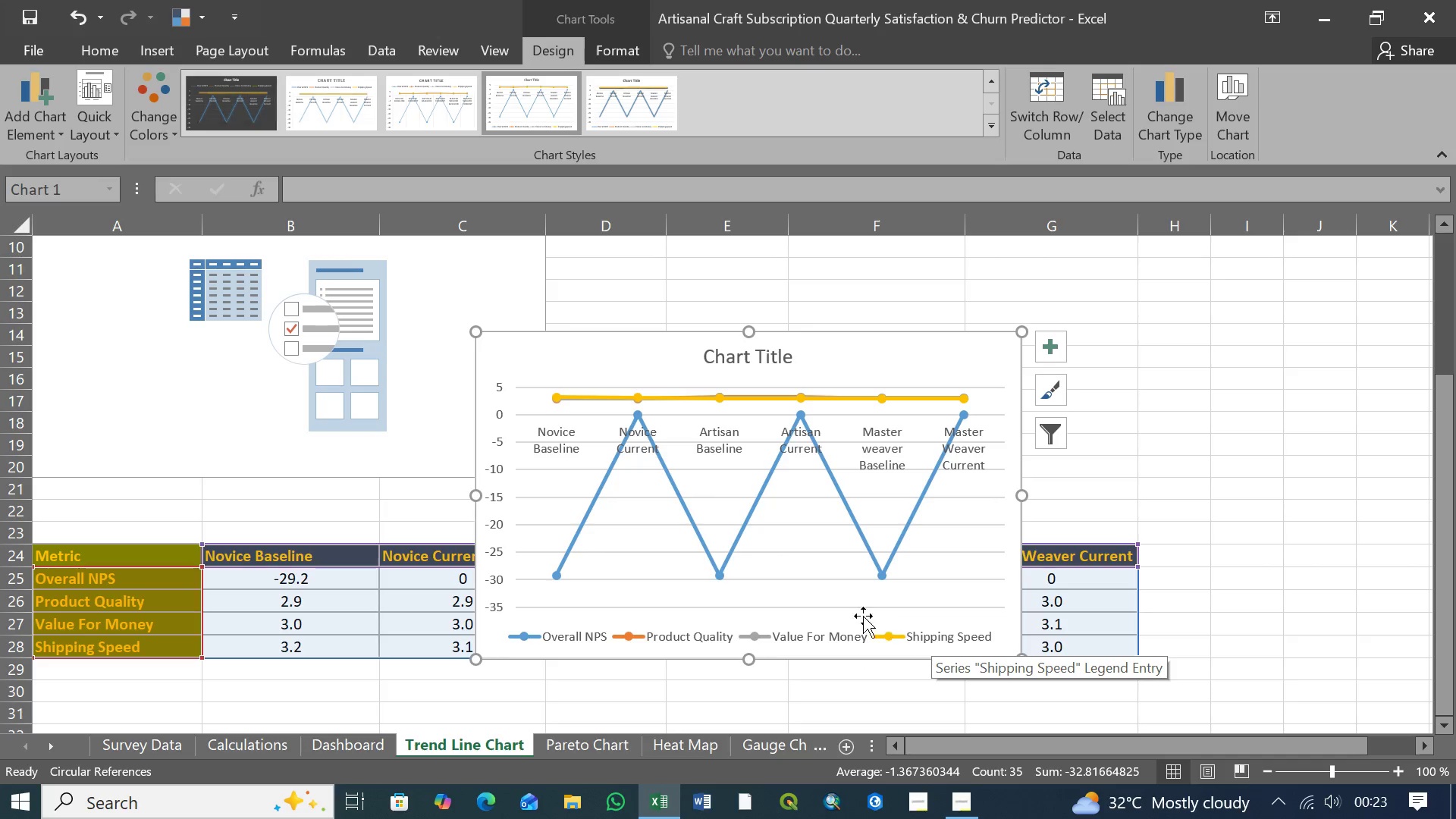 
left_click([679, 637])
 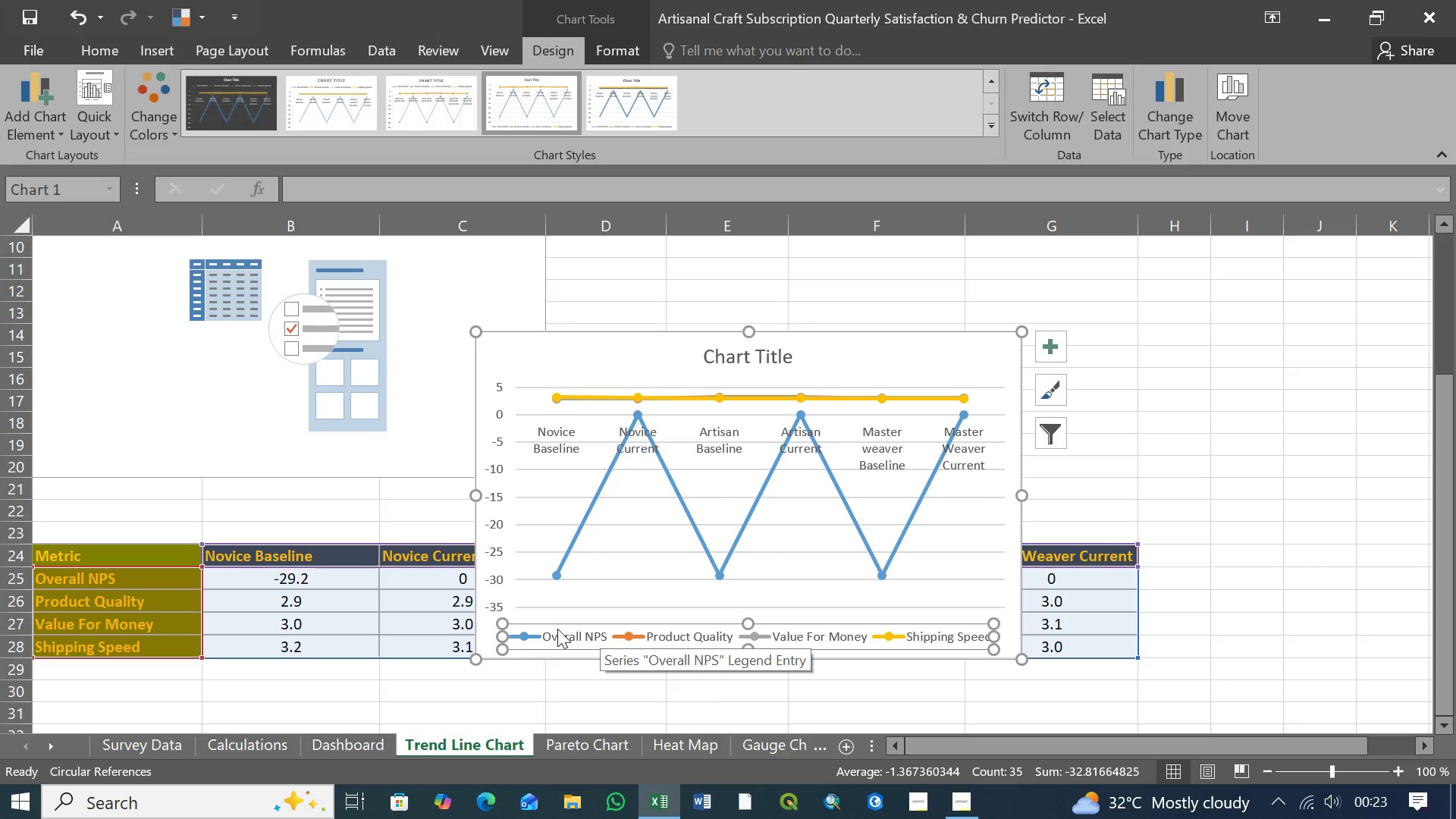 
wait(6.23)
 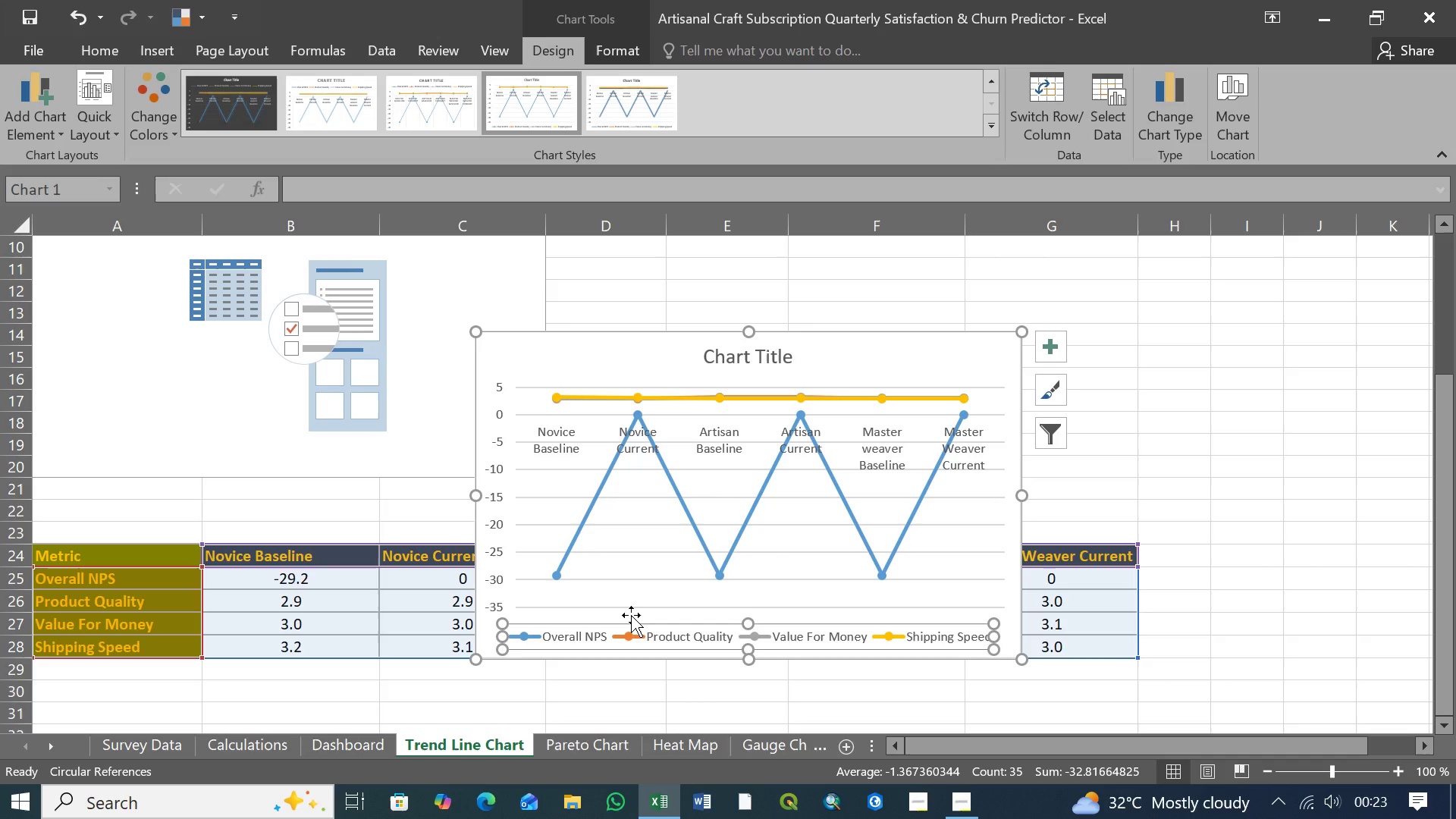 
right_click([579, 641])
 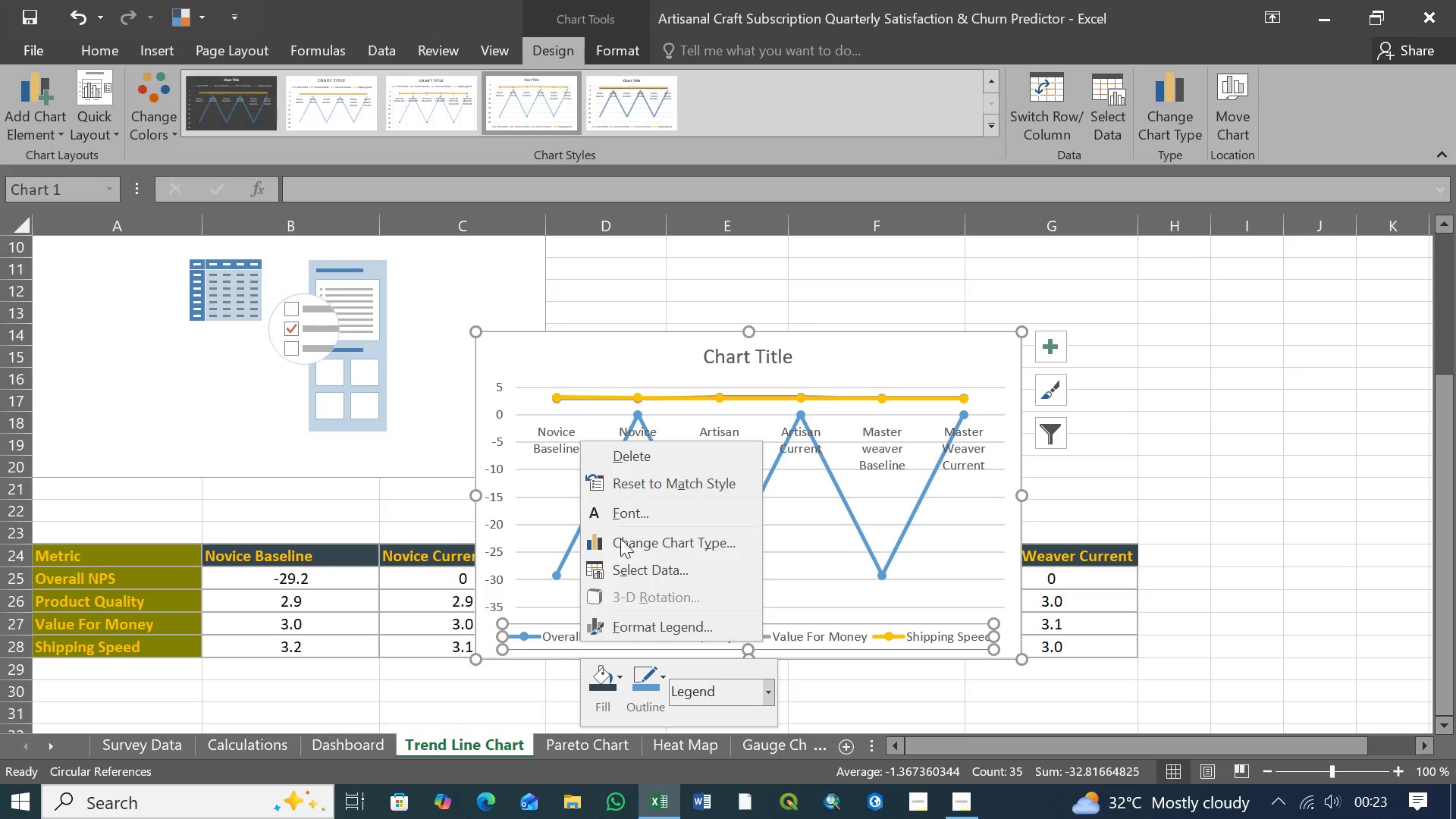 
left_click([642, 461])
 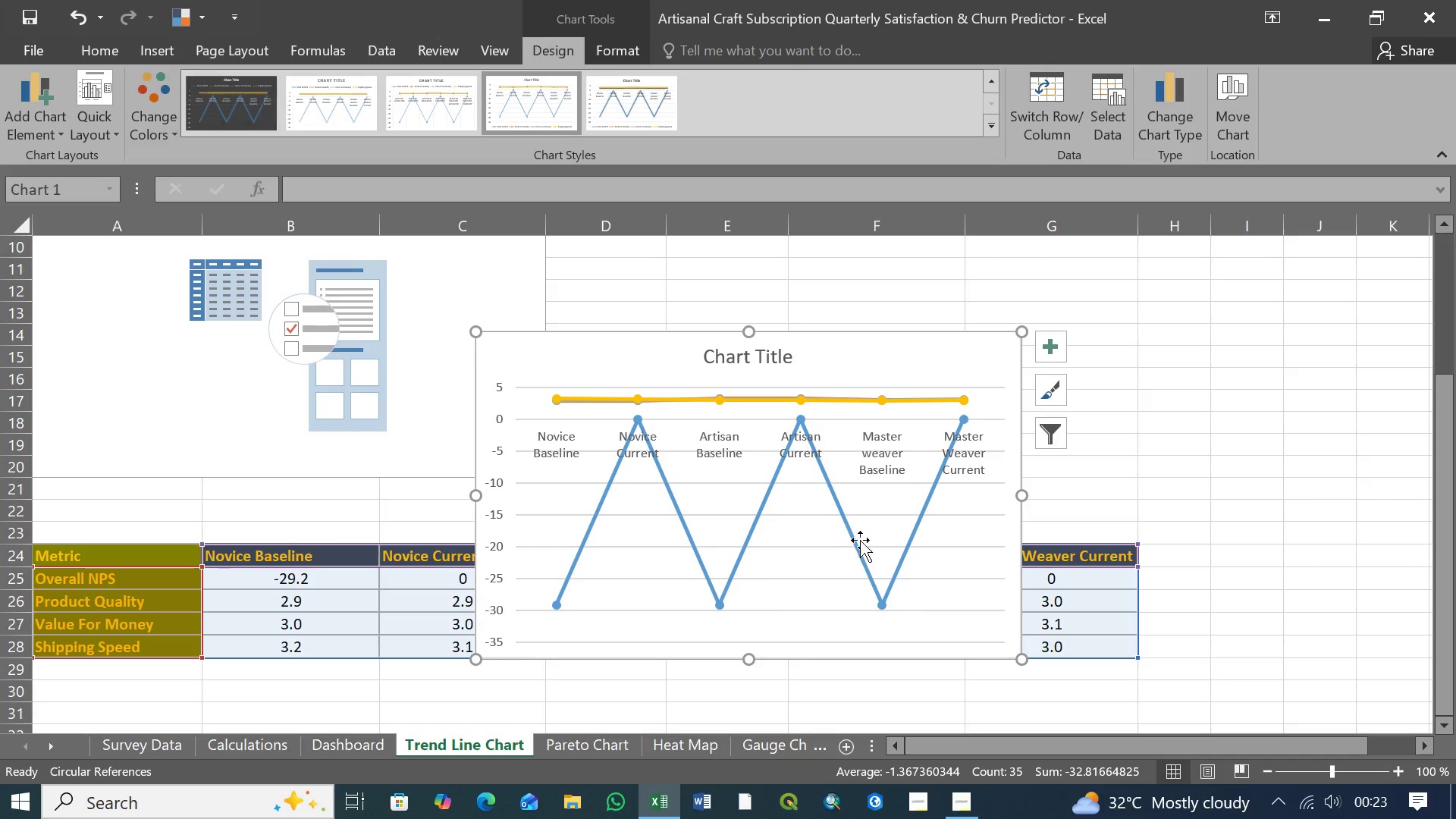 
left_click([934, 579])
 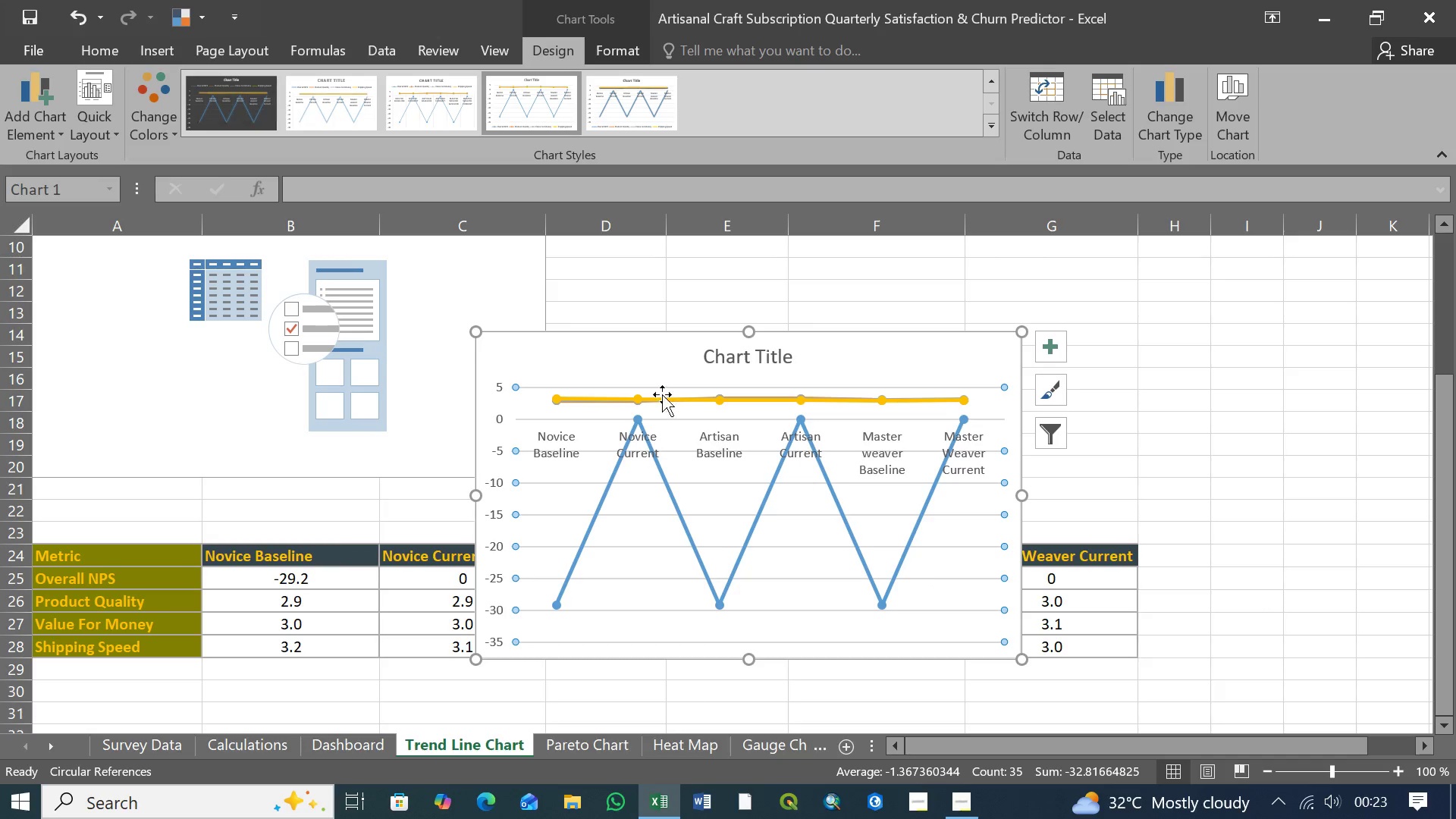 
left_click([651, 353])
 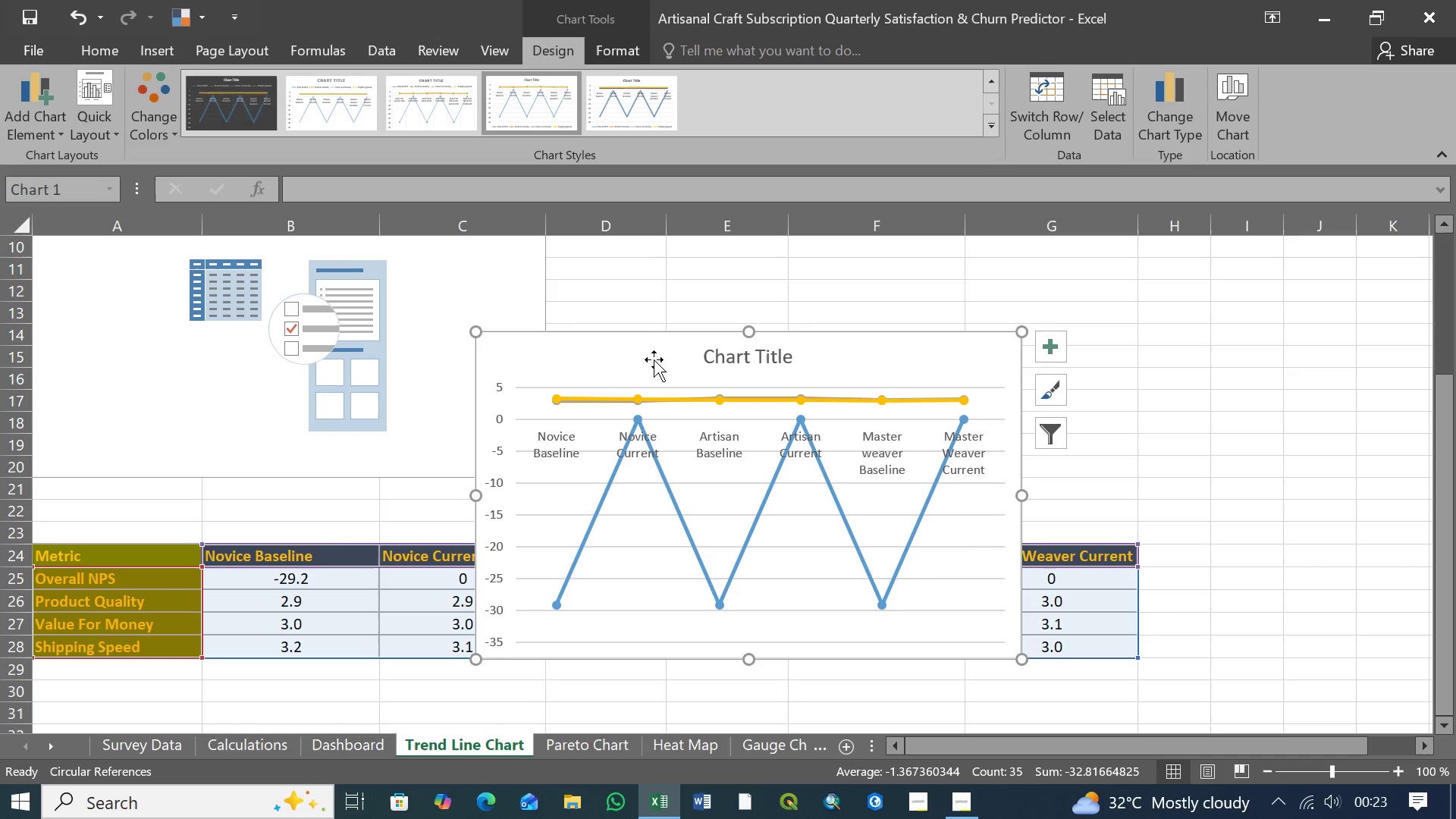 
left_click([654, 360])
 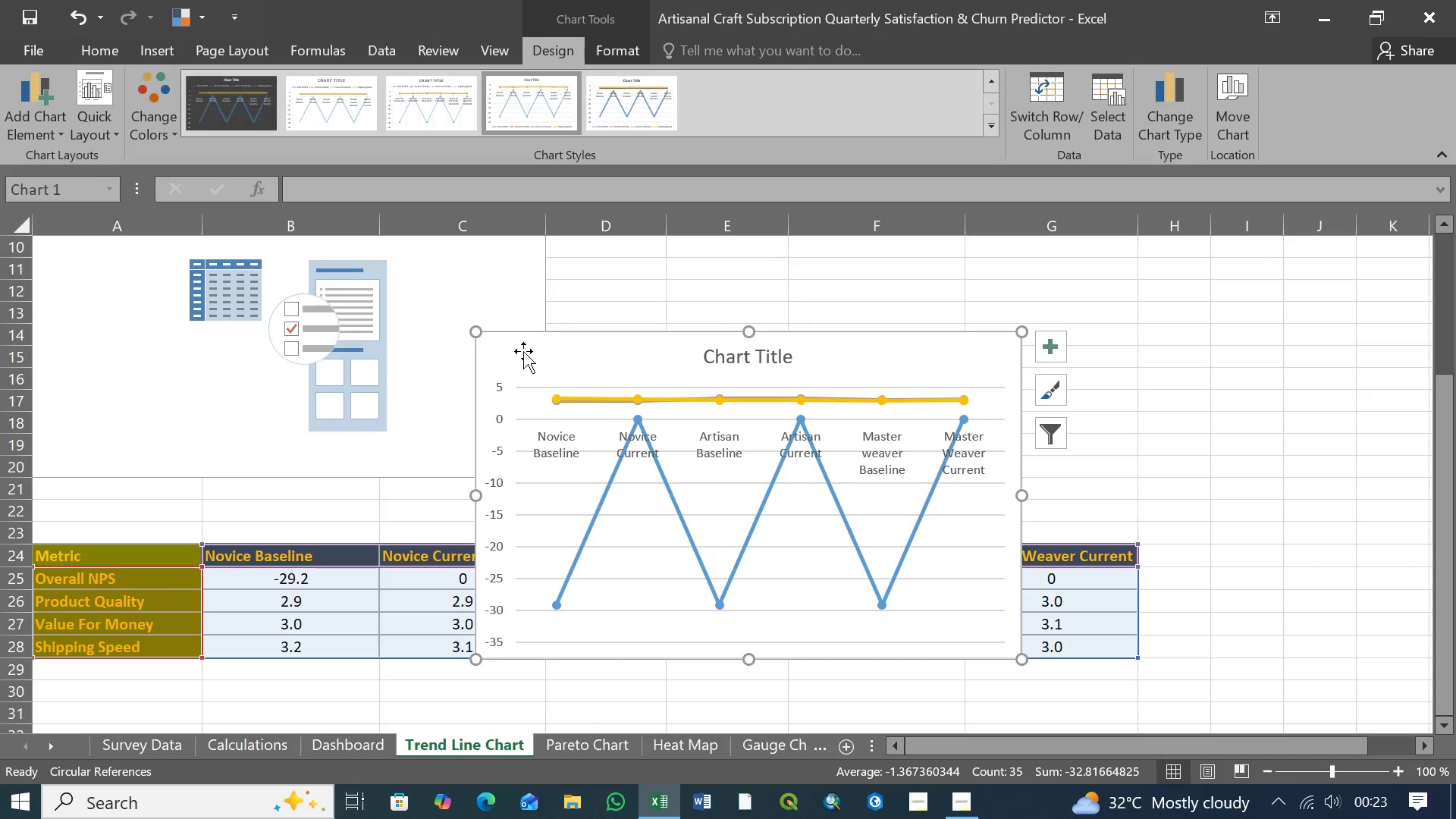 
left_click([492, 344])
 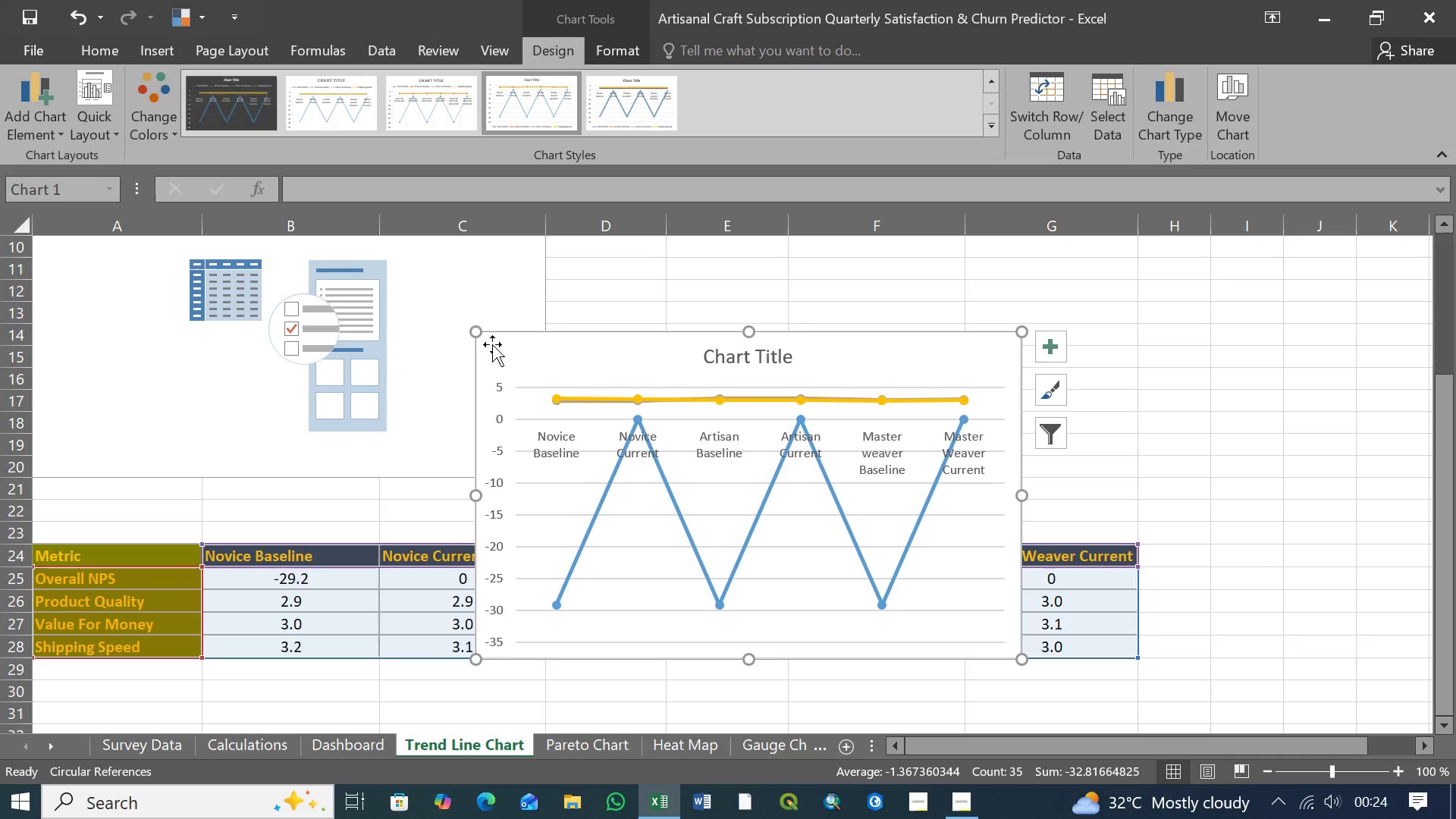 
wait(46.75)
 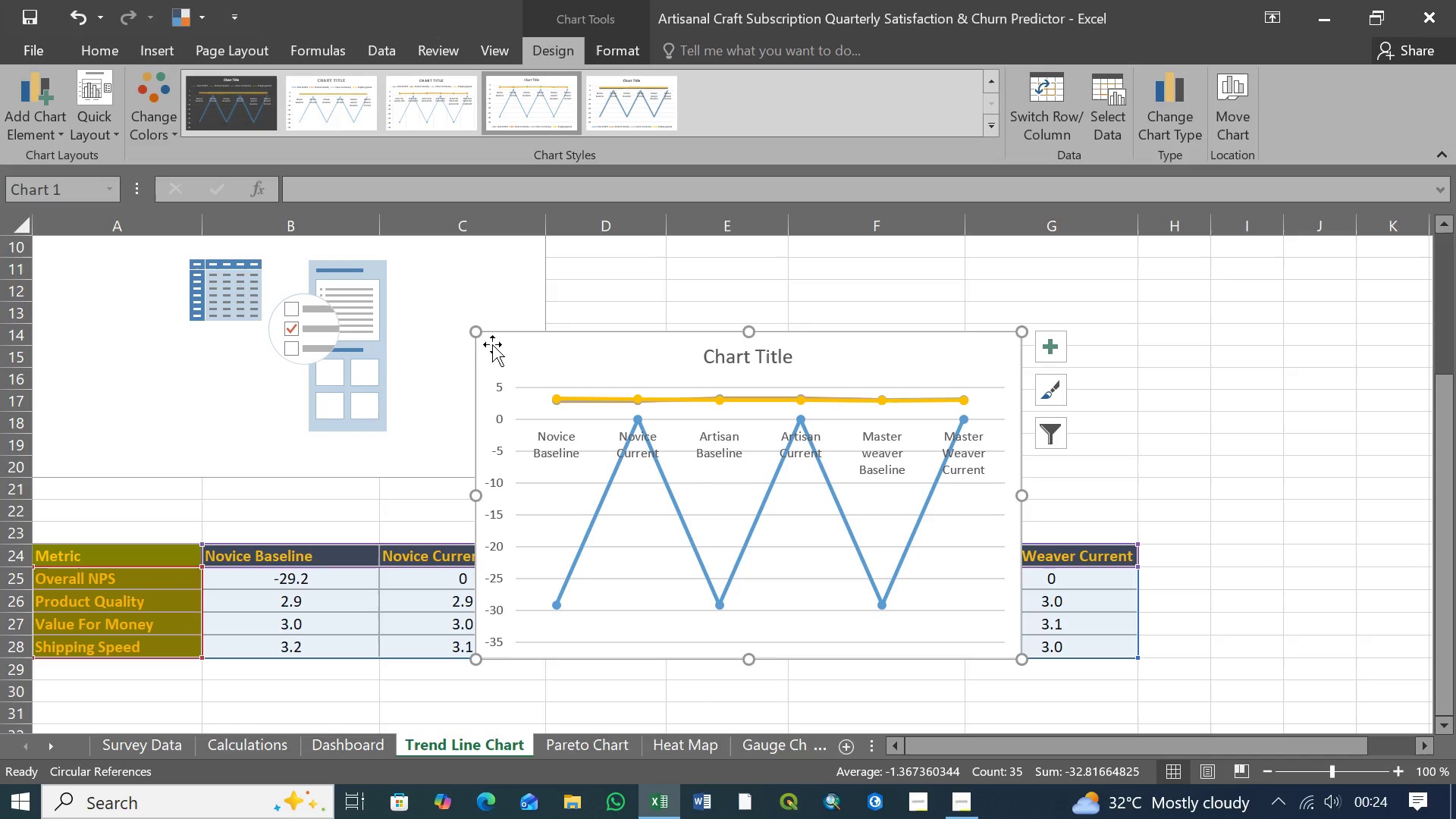 
left_click([507, 372])
 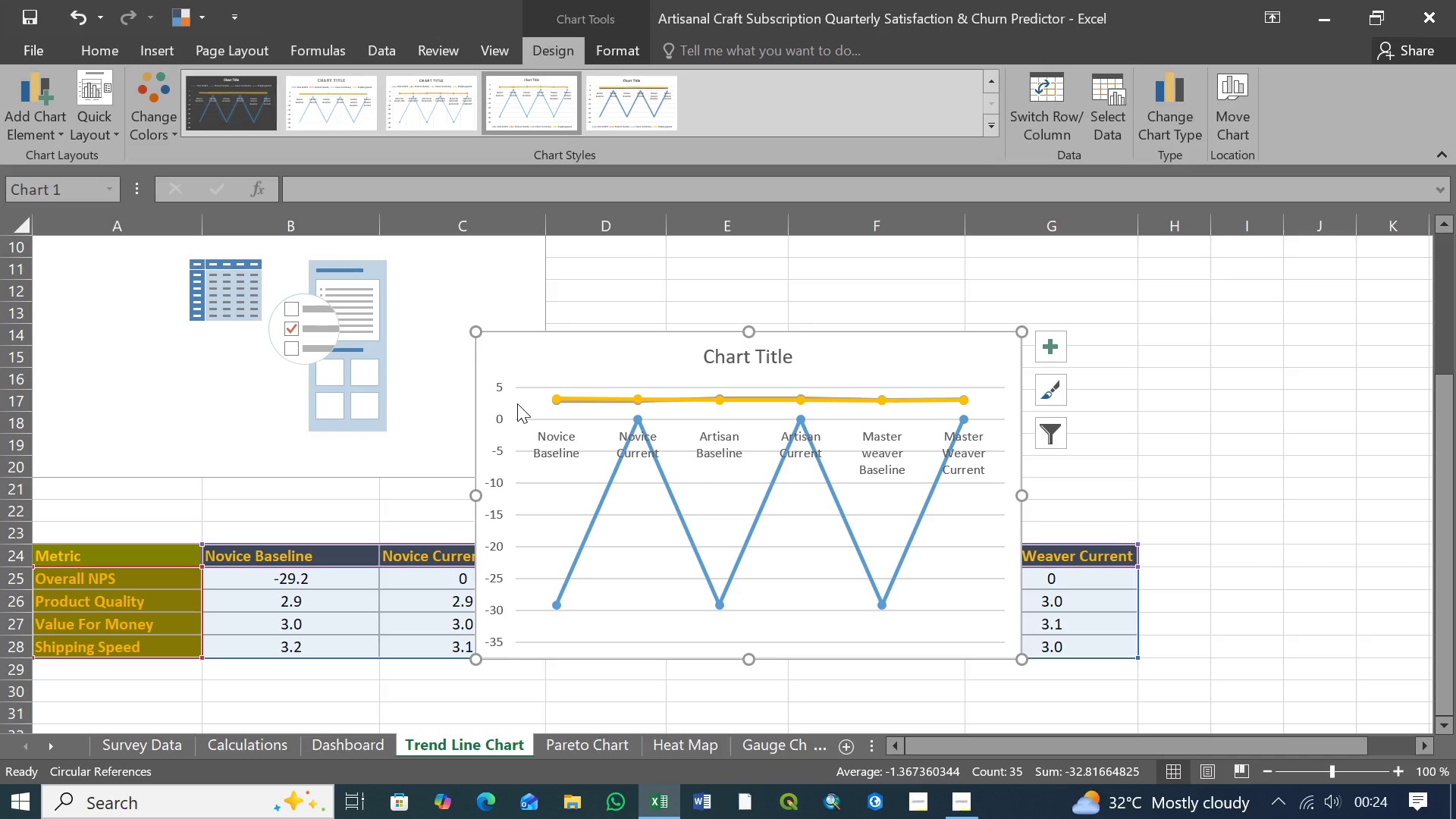 
left_click([519, 403])
 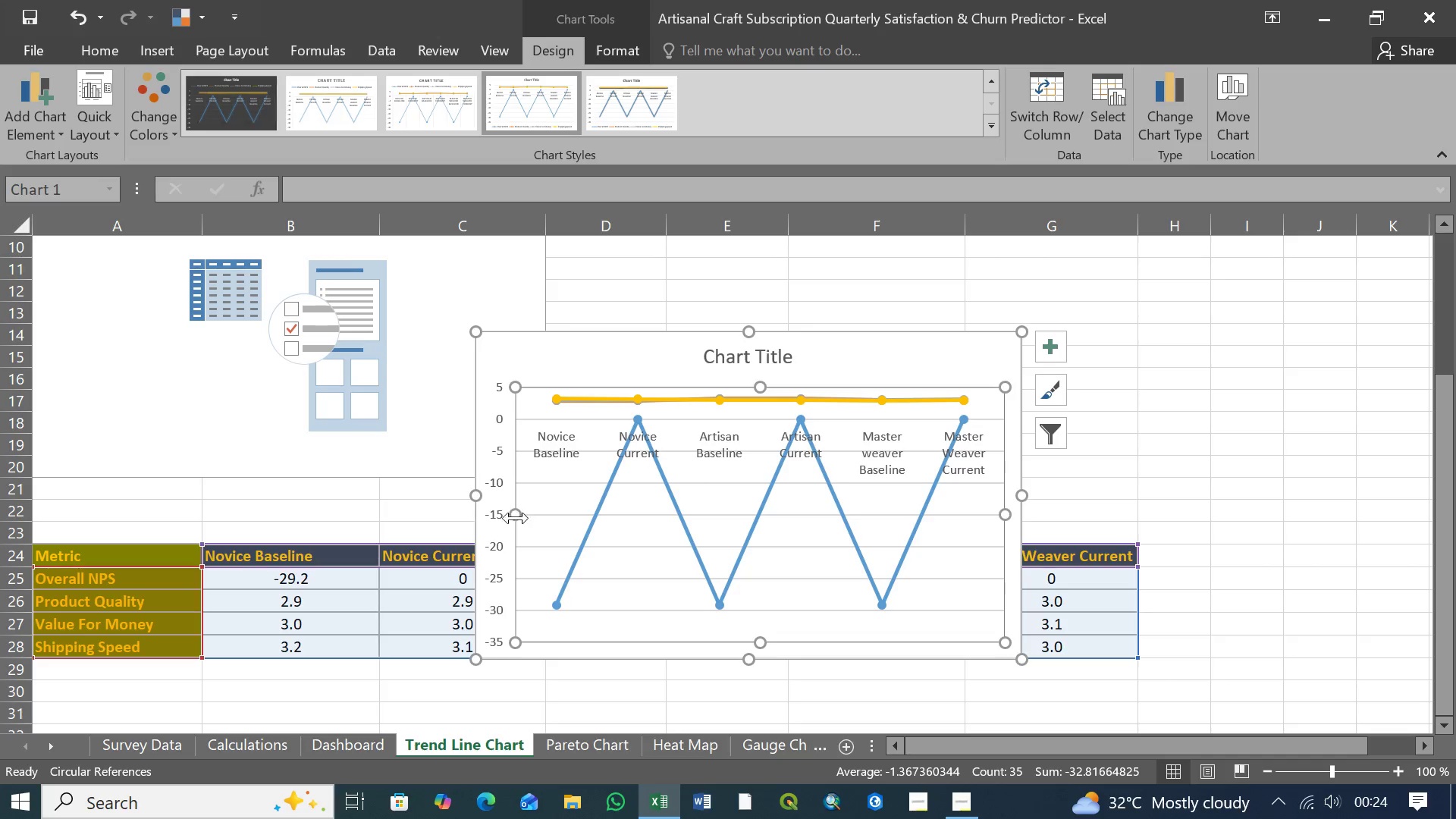 
left_click_drag(start_coordinate=[516, 516], to_coordinate=[540, 513])
 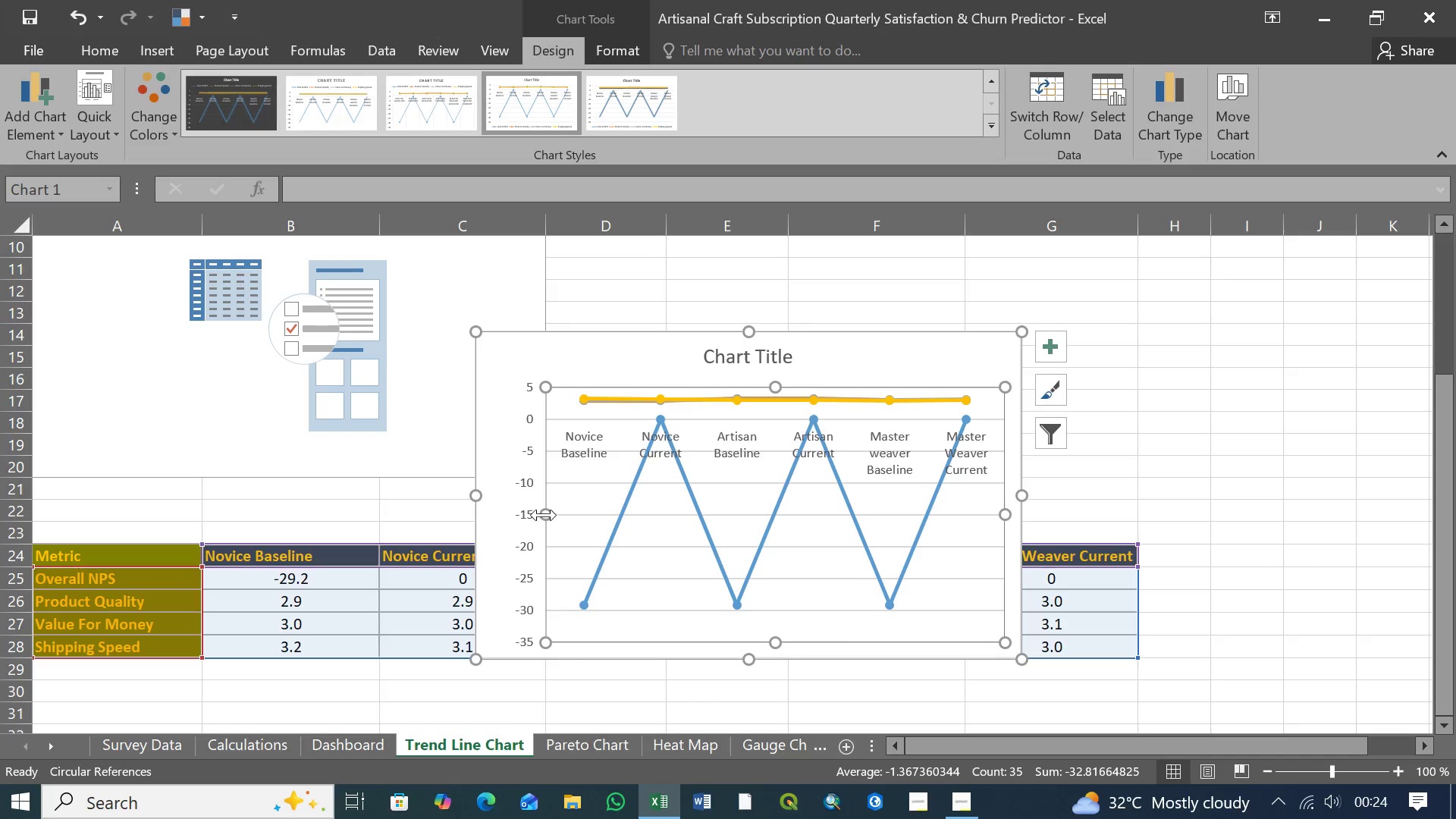 
left_click_drag(start_coordinate=[544, 515], to_coordinate=[507, 510])
 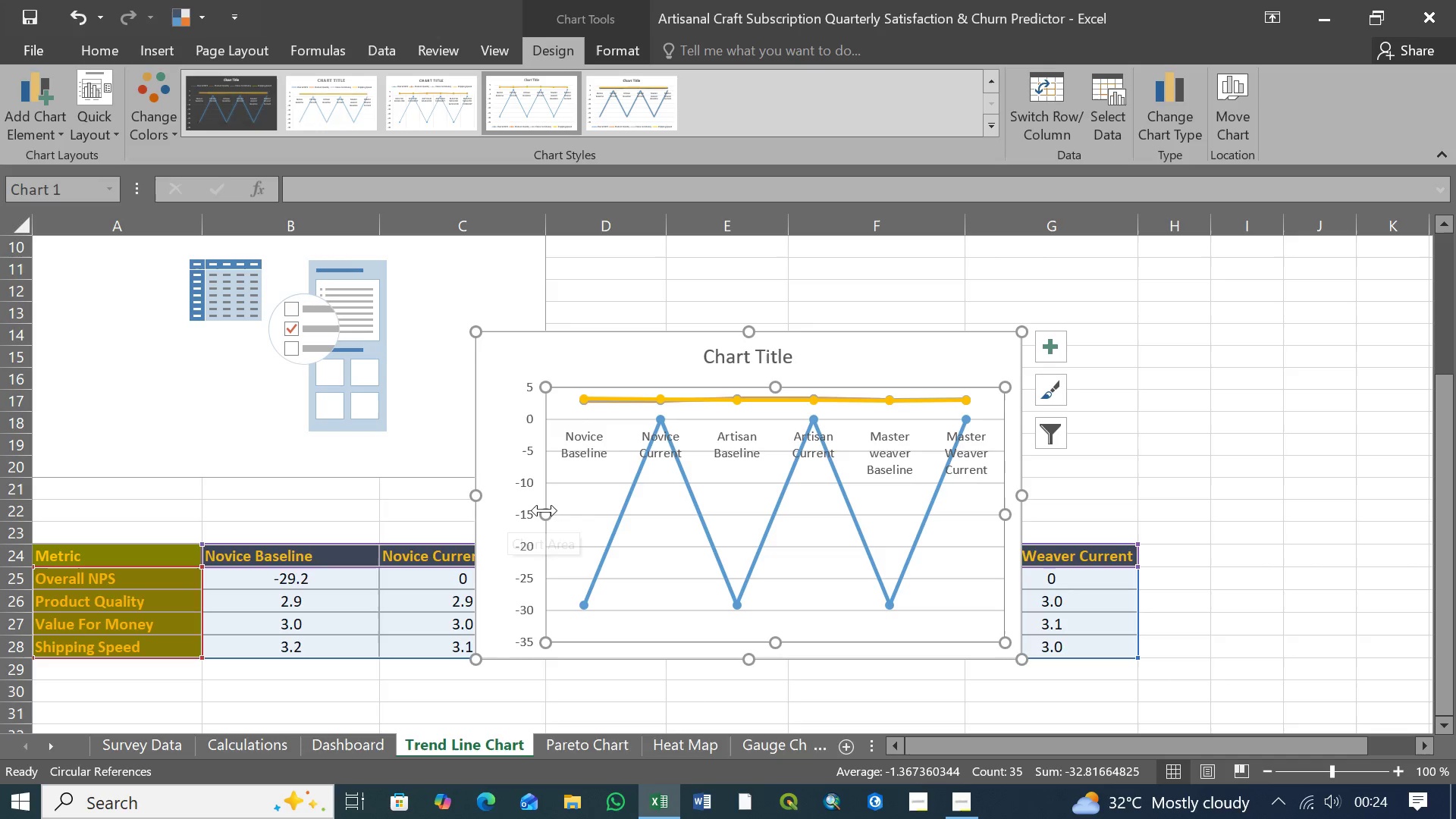 
left_click_drag(start_coordinate=[544, 510], to_coordinate=[522, 513])
 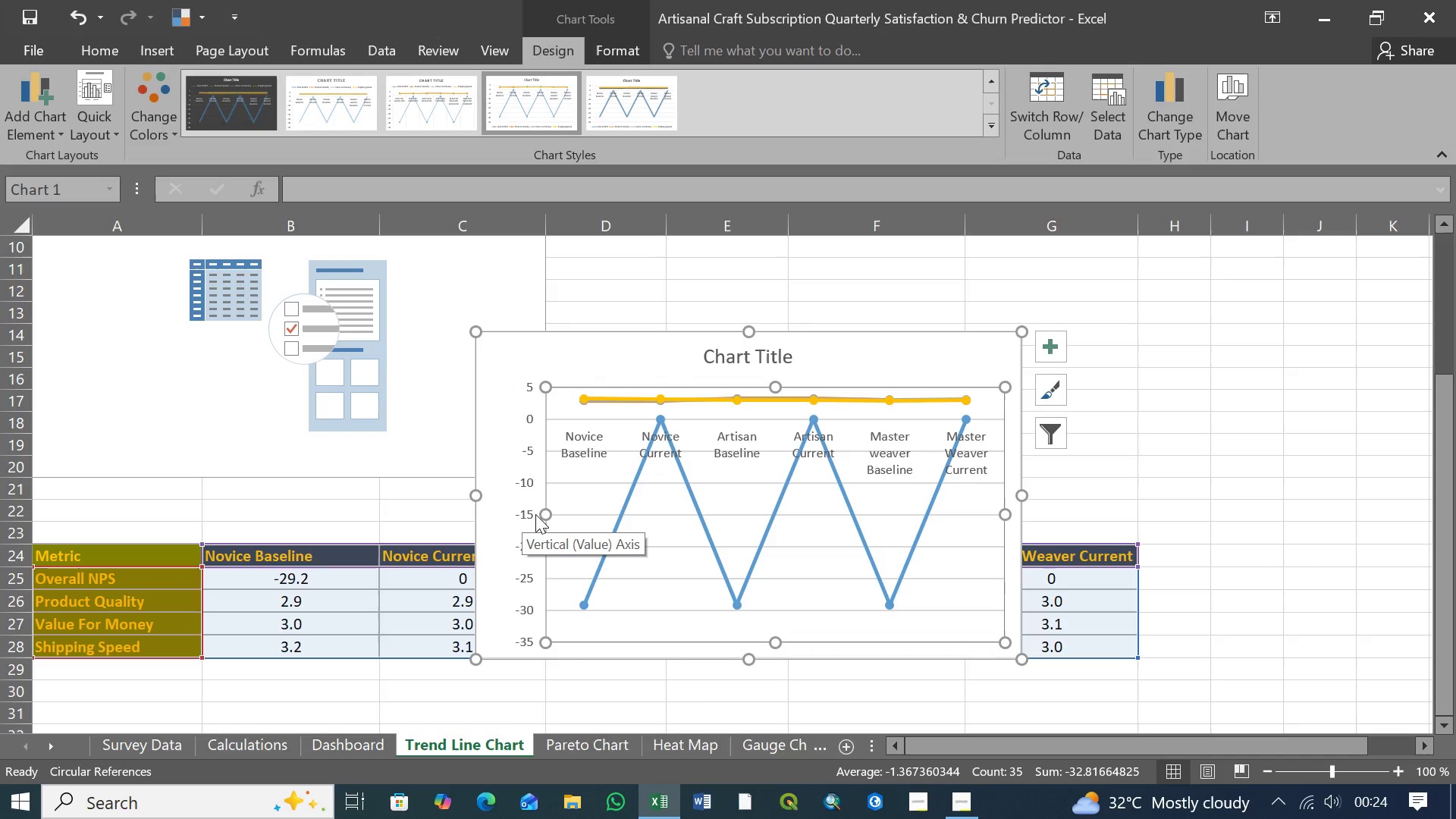 
left_click_drag(start_coordinate=[544, 514], to_coordinate=[521, 515])
 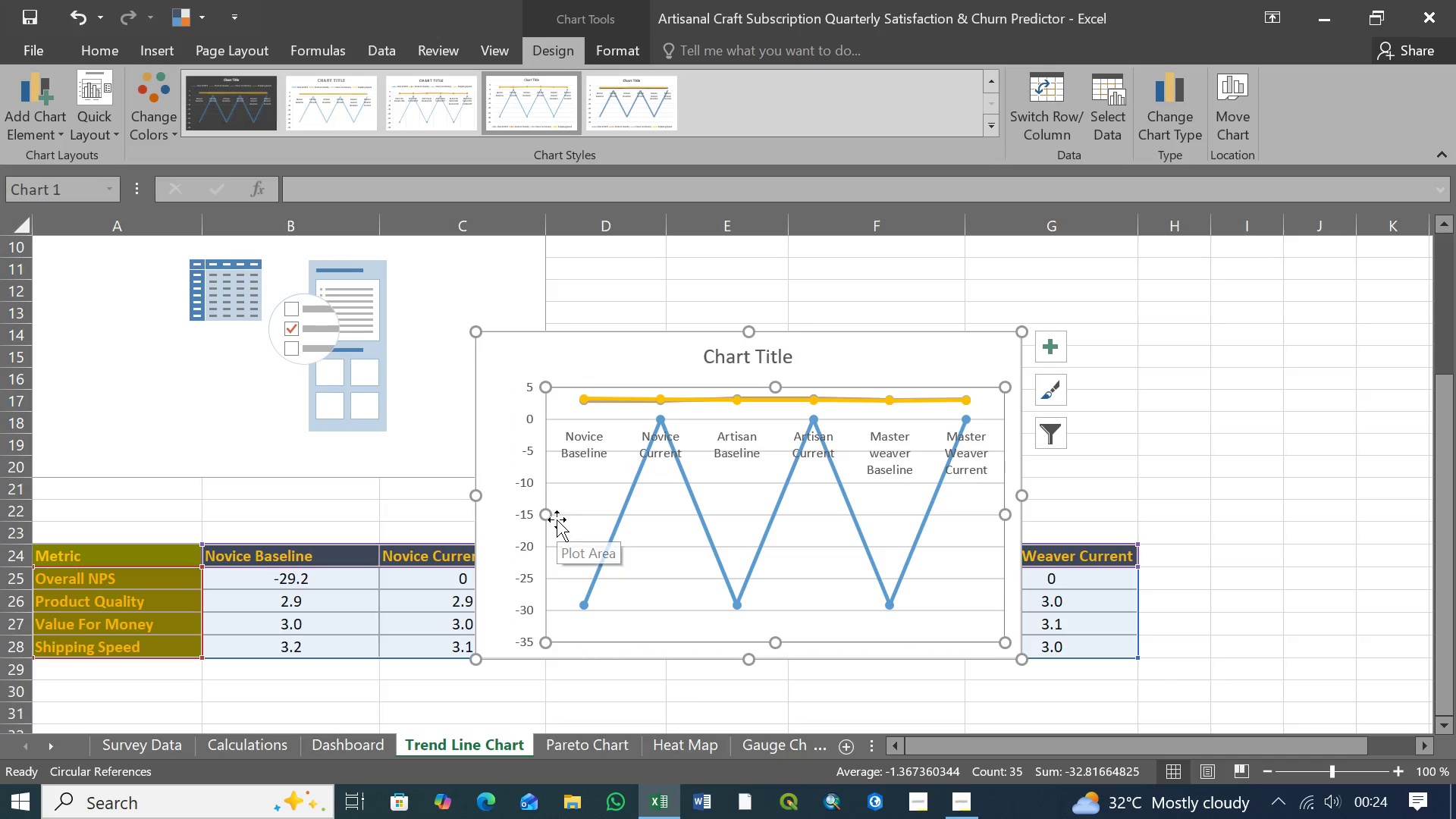 
key(Control+Z)
 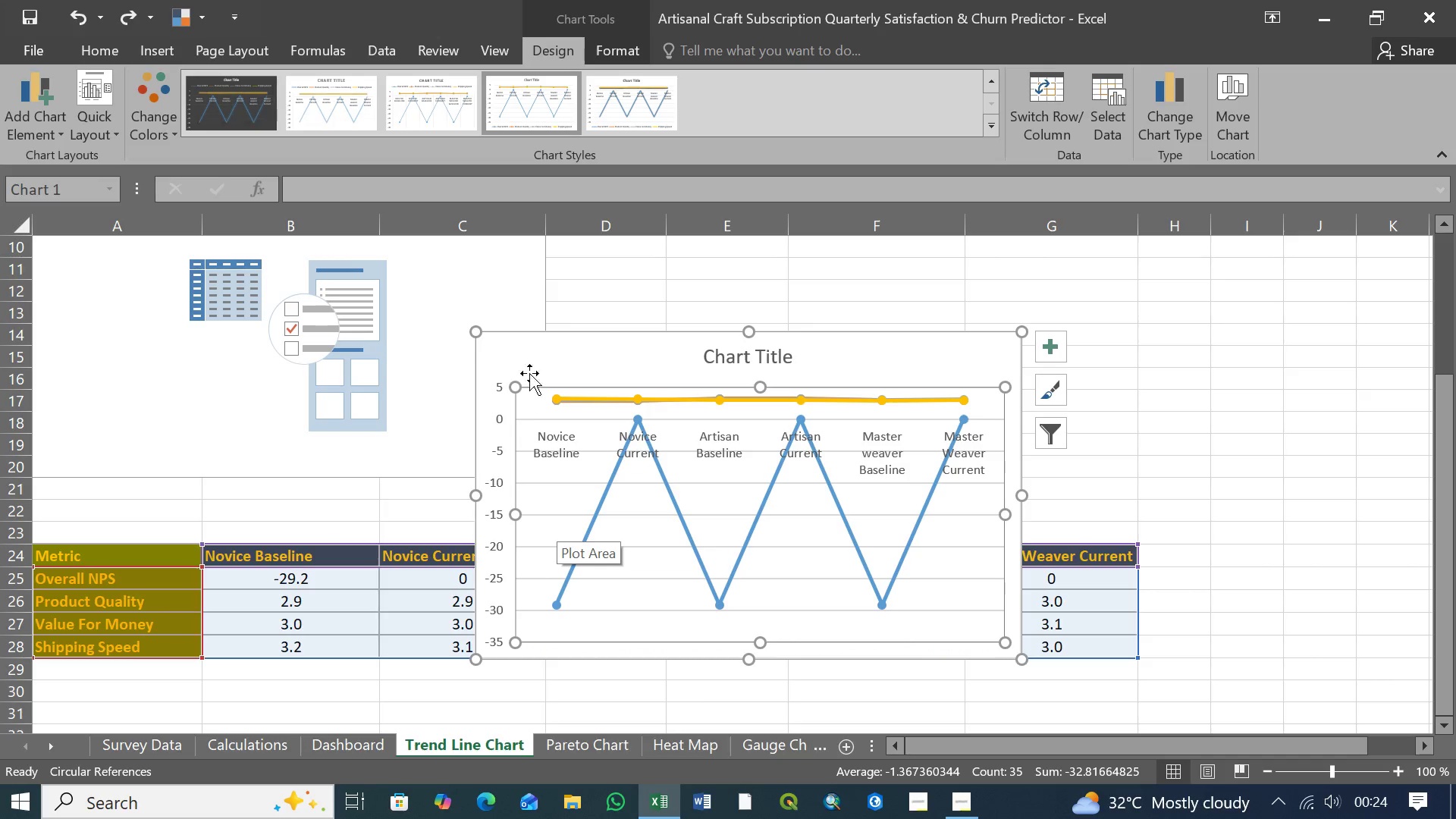 
left_click([525, 350])
 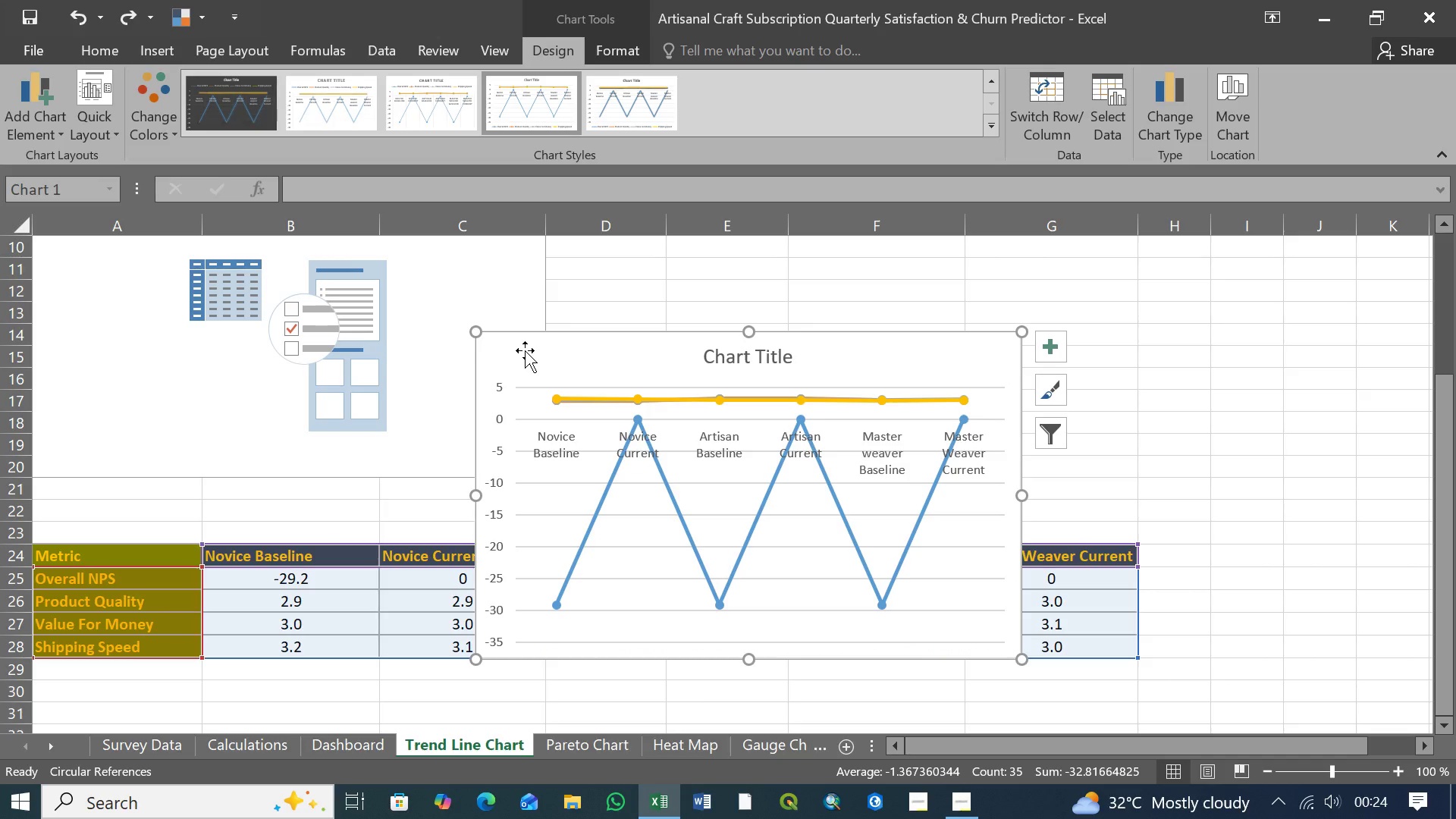 
wait(12.27)
 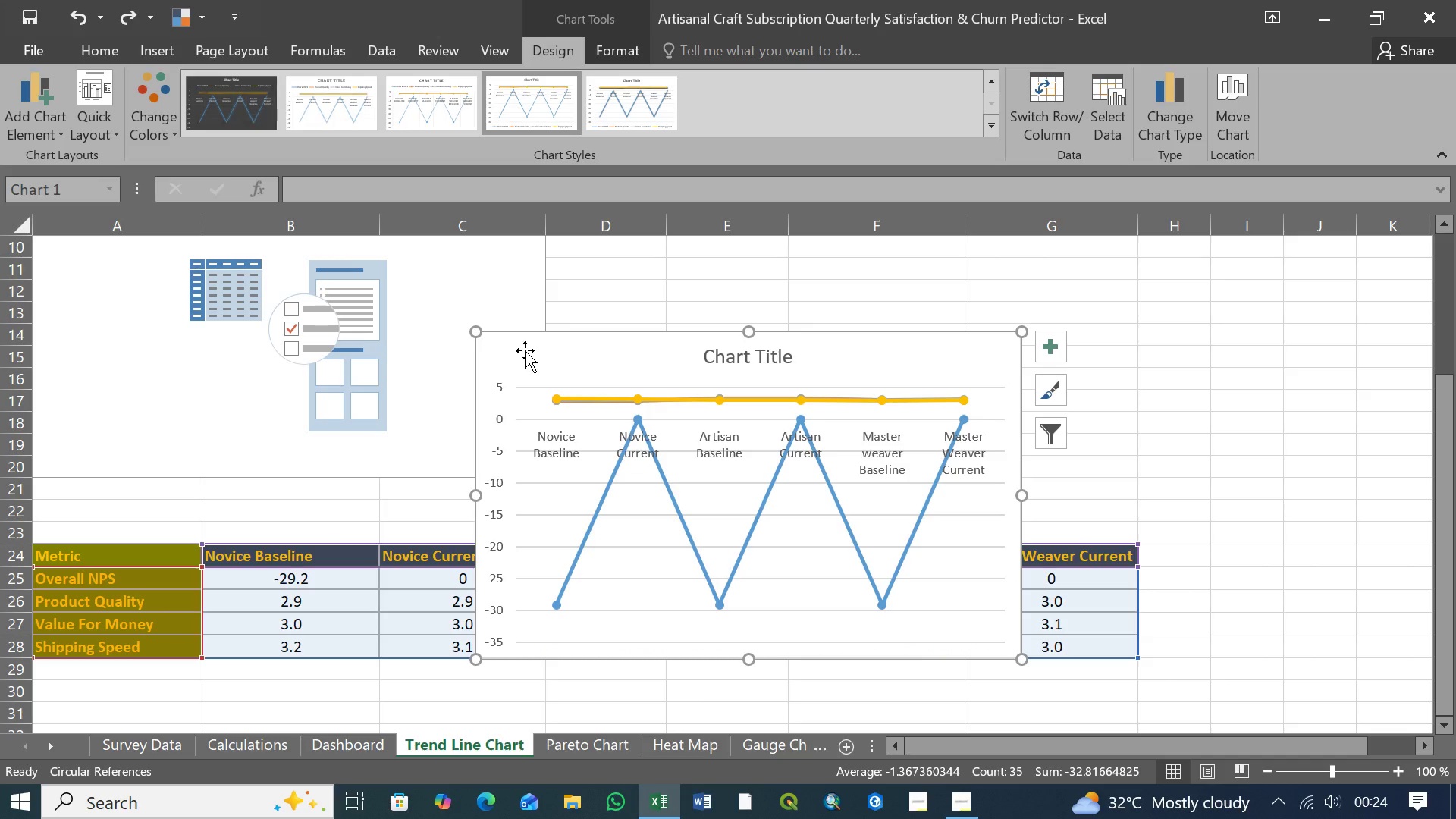 
left_click([607, 372])
 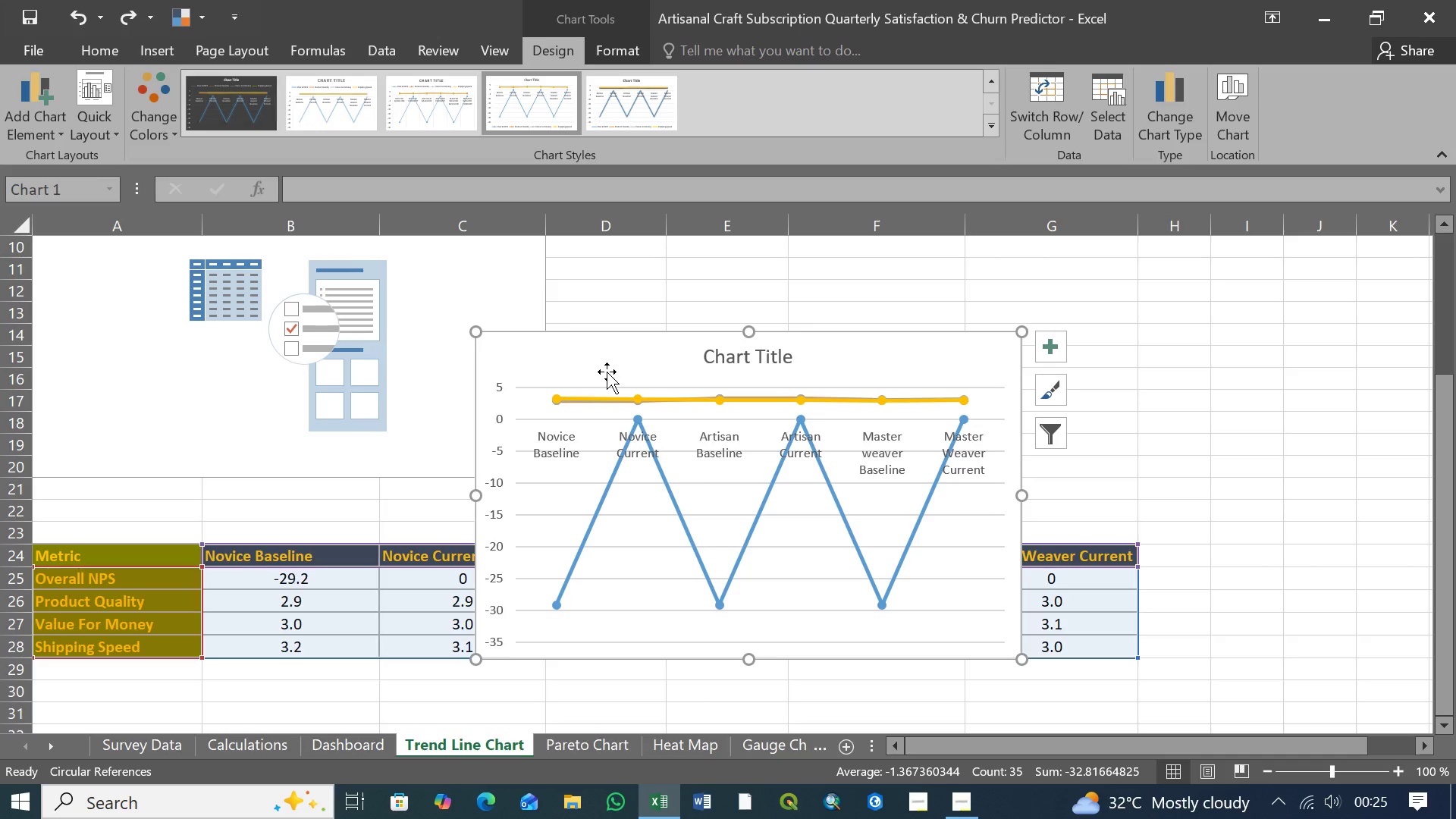 
key(Control+C)
 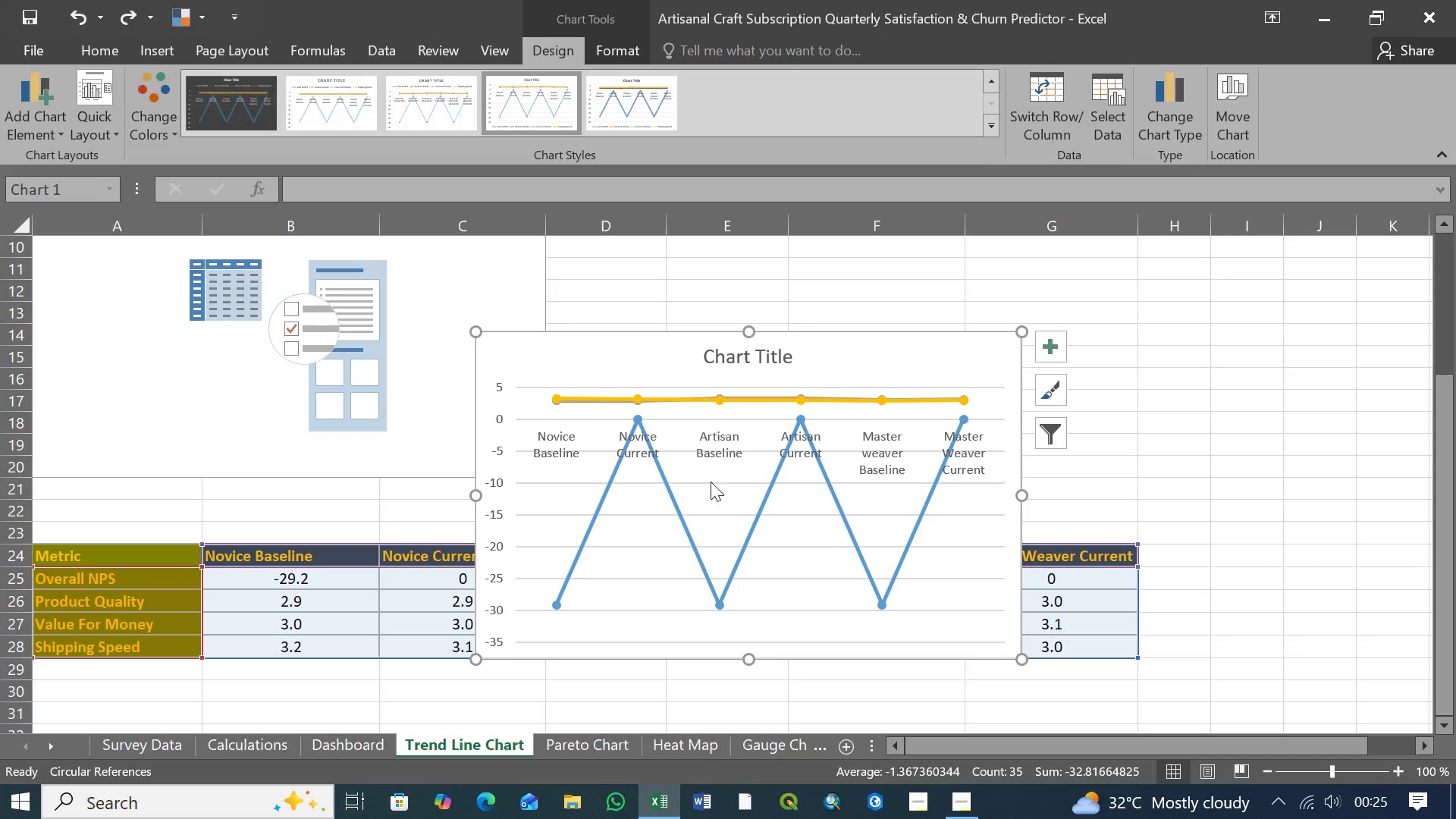 
scroll: coordinate [710, 482], scroll_direction: up, amount: 3.0
 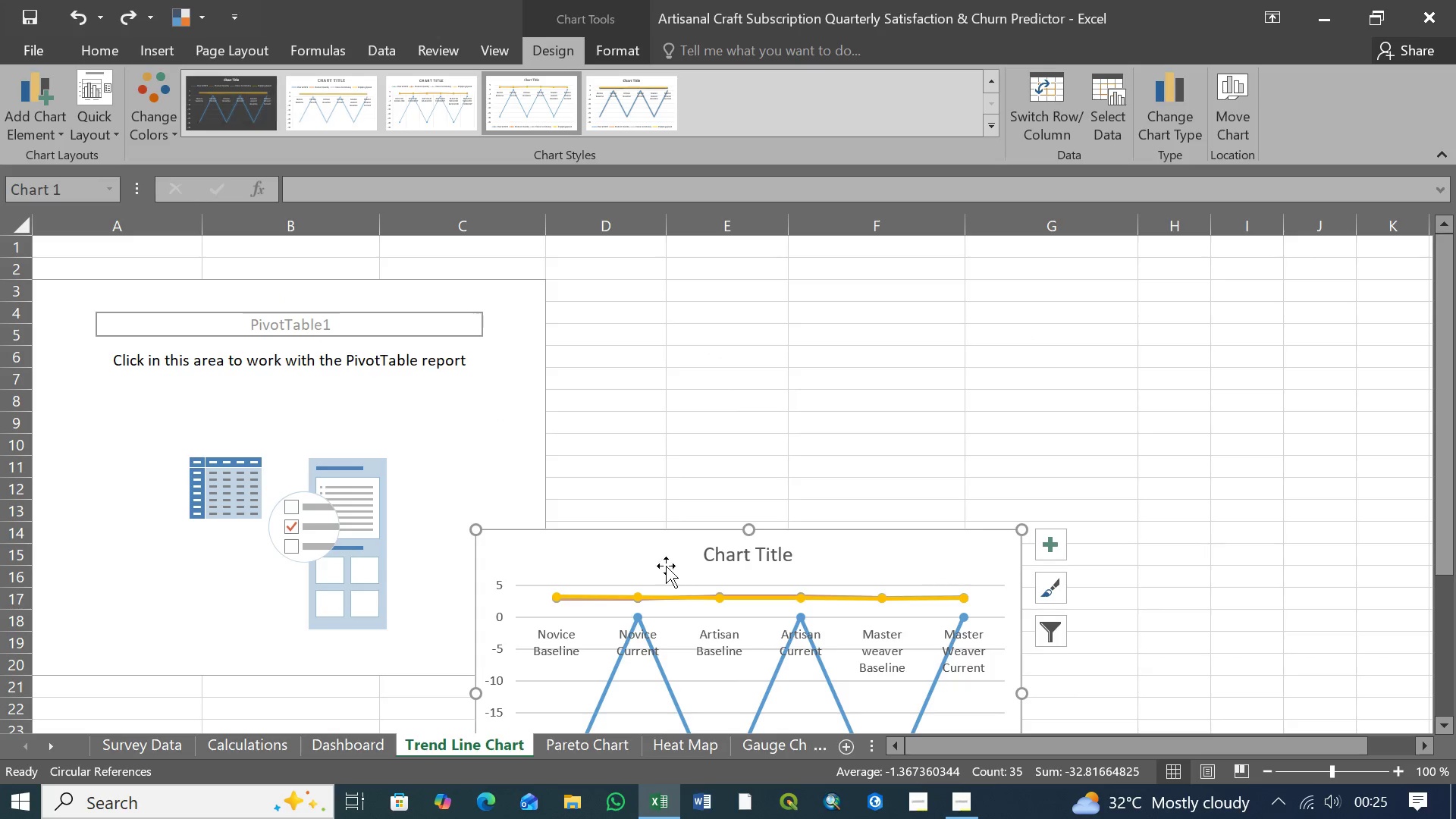 
left_click_drag(start_coordinate=[665, 561], to_coordinate=[838, 348])
 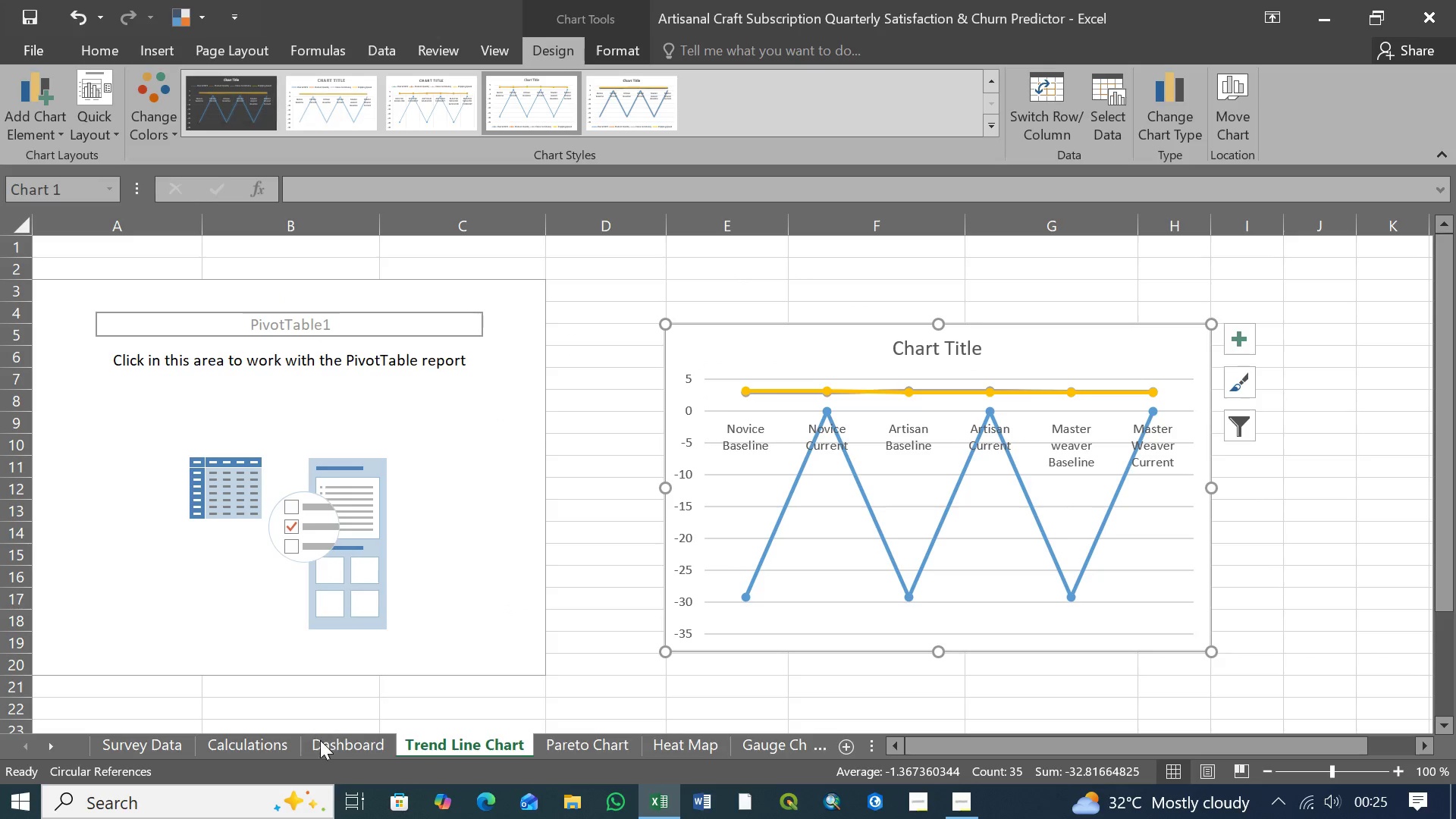 
left_click([348, 748])
 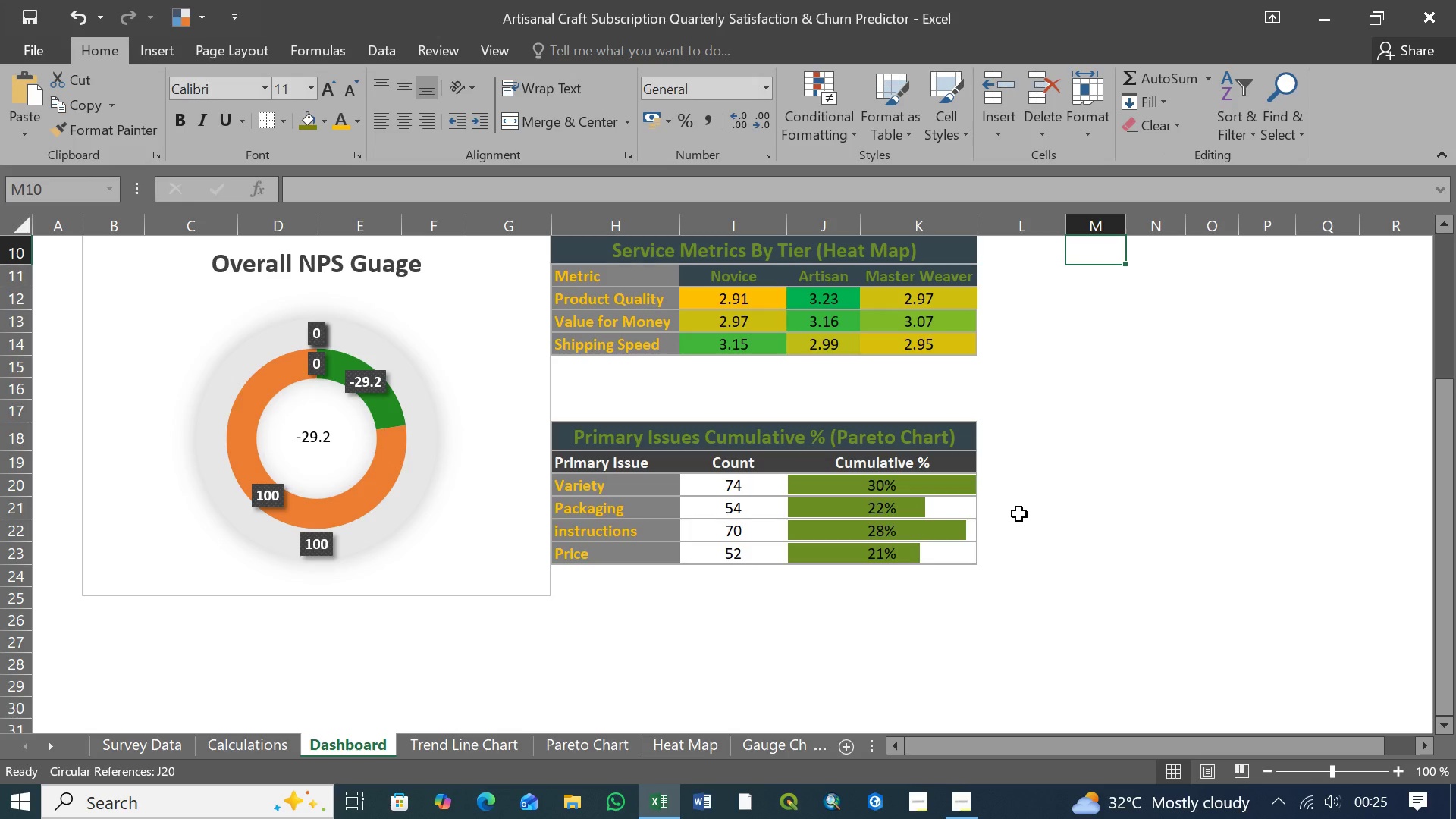 
key(Control+V)
 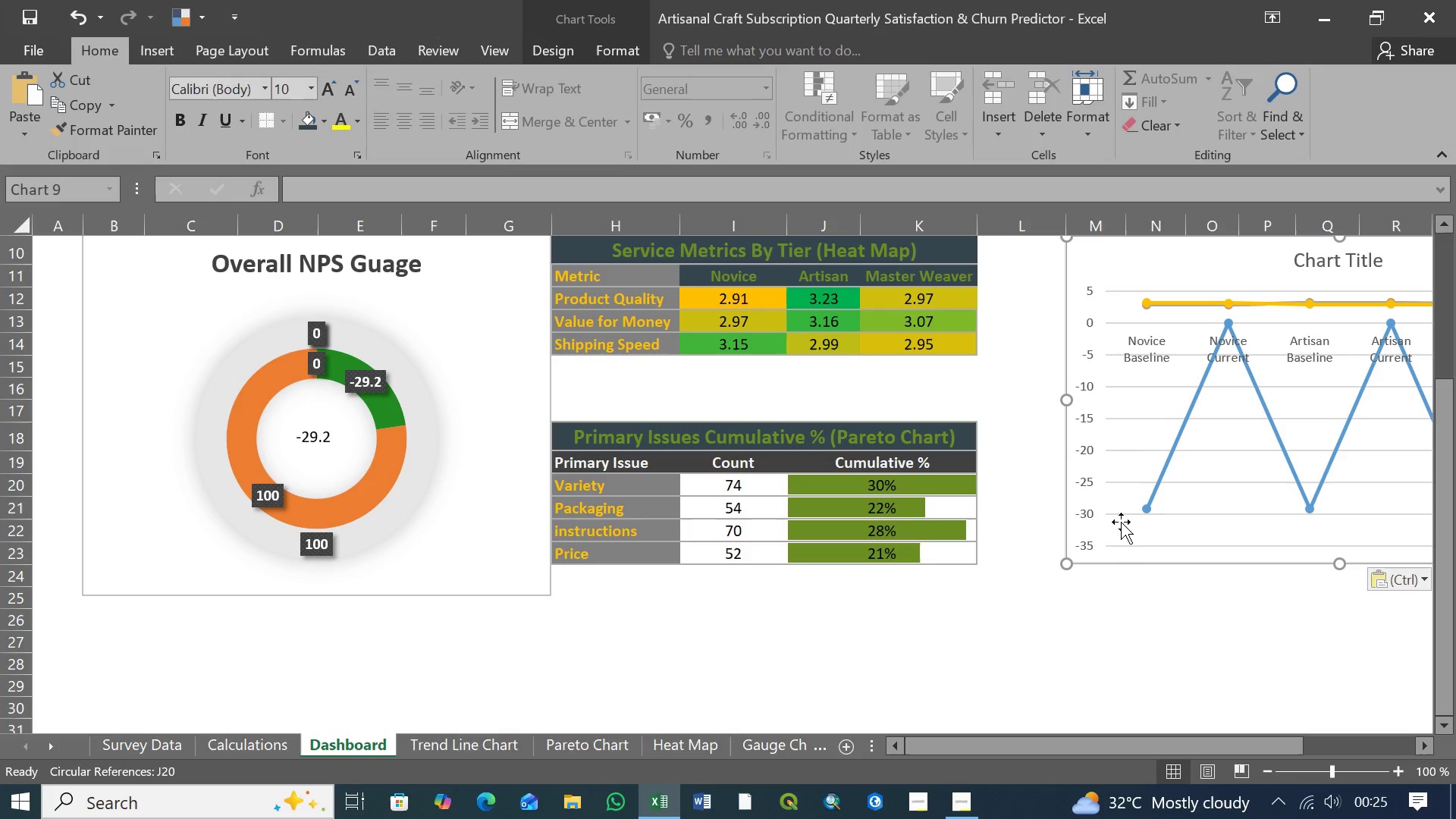 
scroll: coordinate [1128, 548], scroll_direction: none, amount: 0.0
 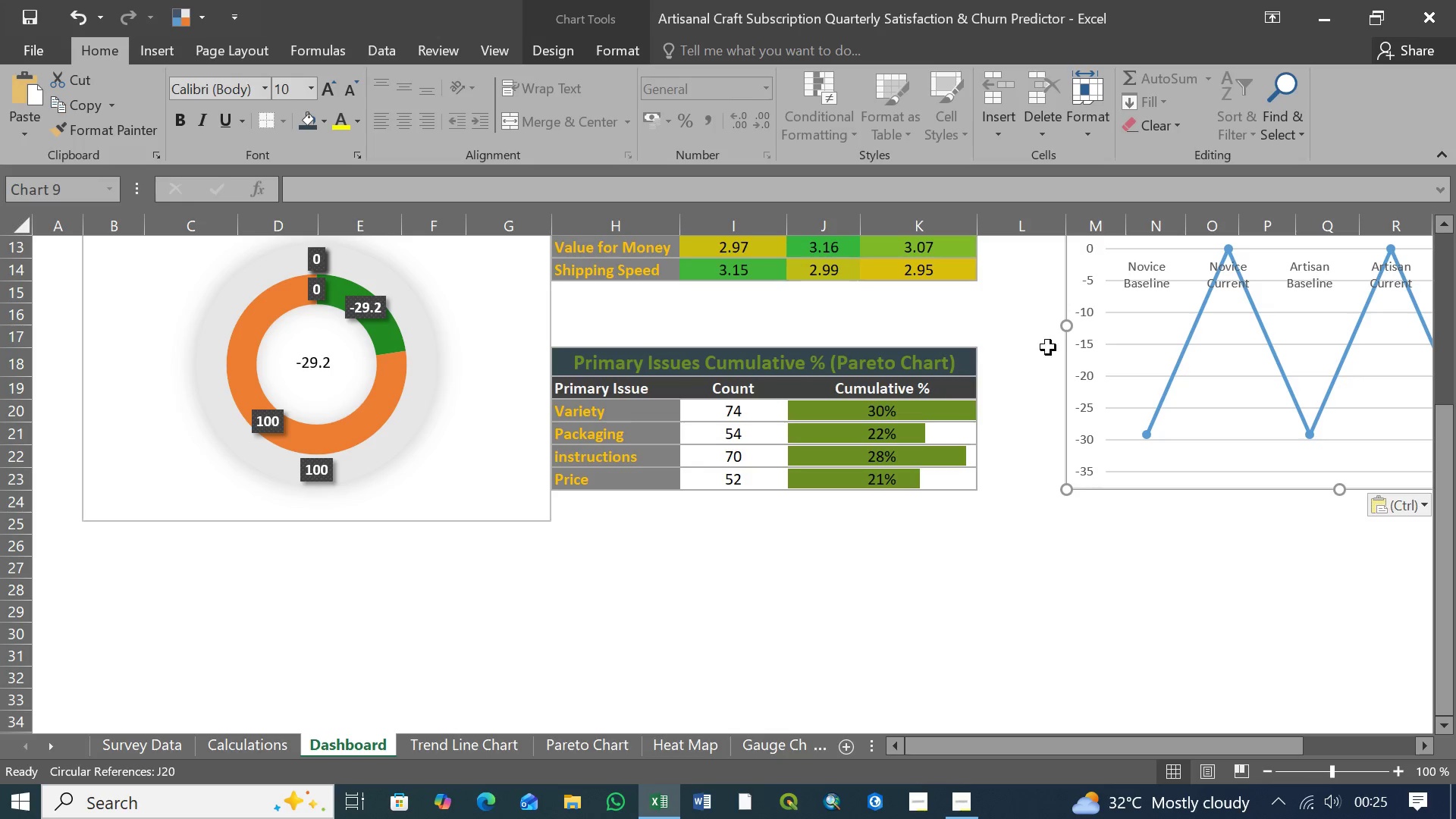 
scroll: coordinate [1048, 419], scroll_direction: up, amount: 3.0
 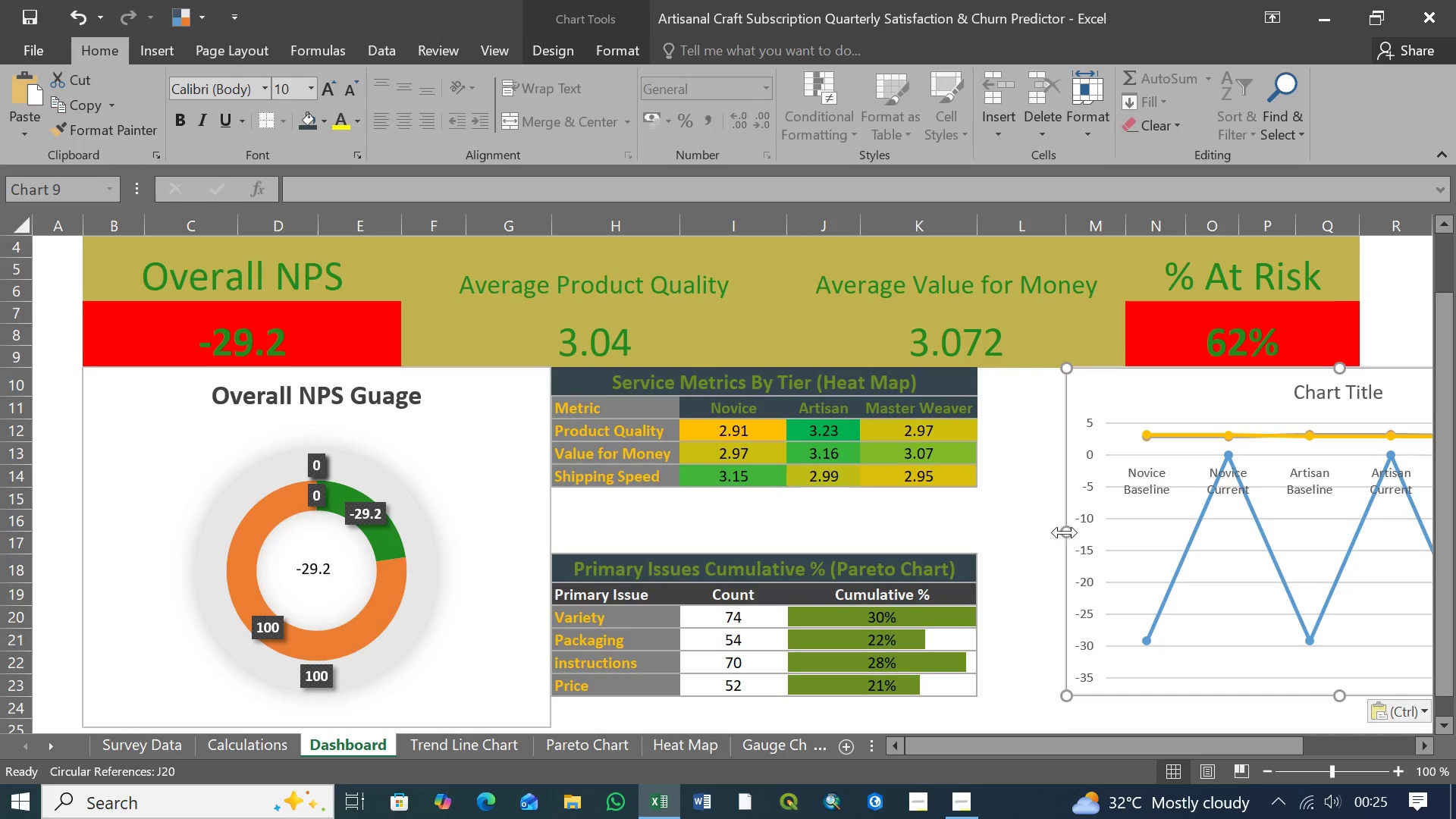 
left_click_drag(start_coordinate=[1065, 532], to_coordinate=[1011, 535])
 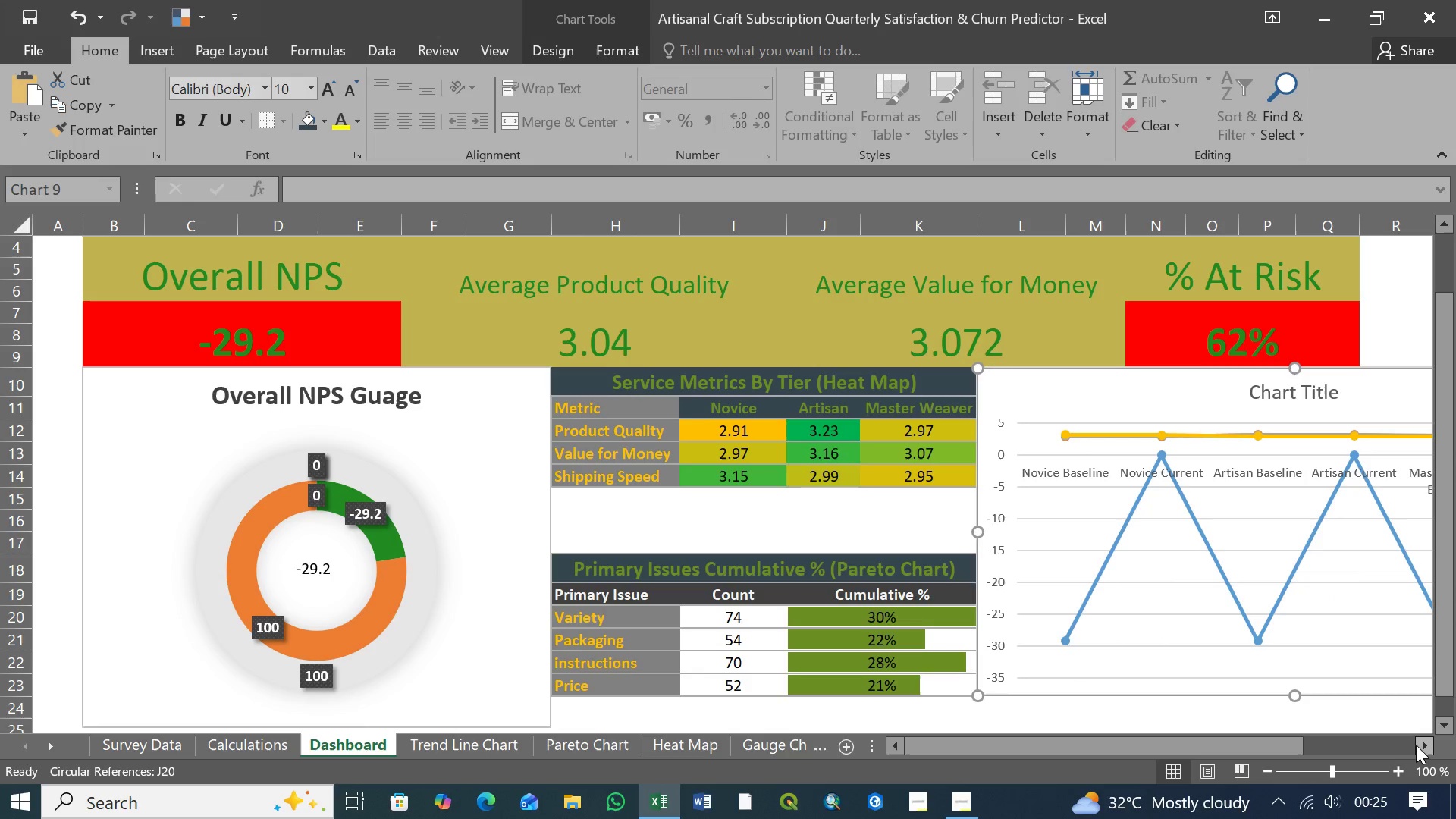 
double_click([1420, 745])
 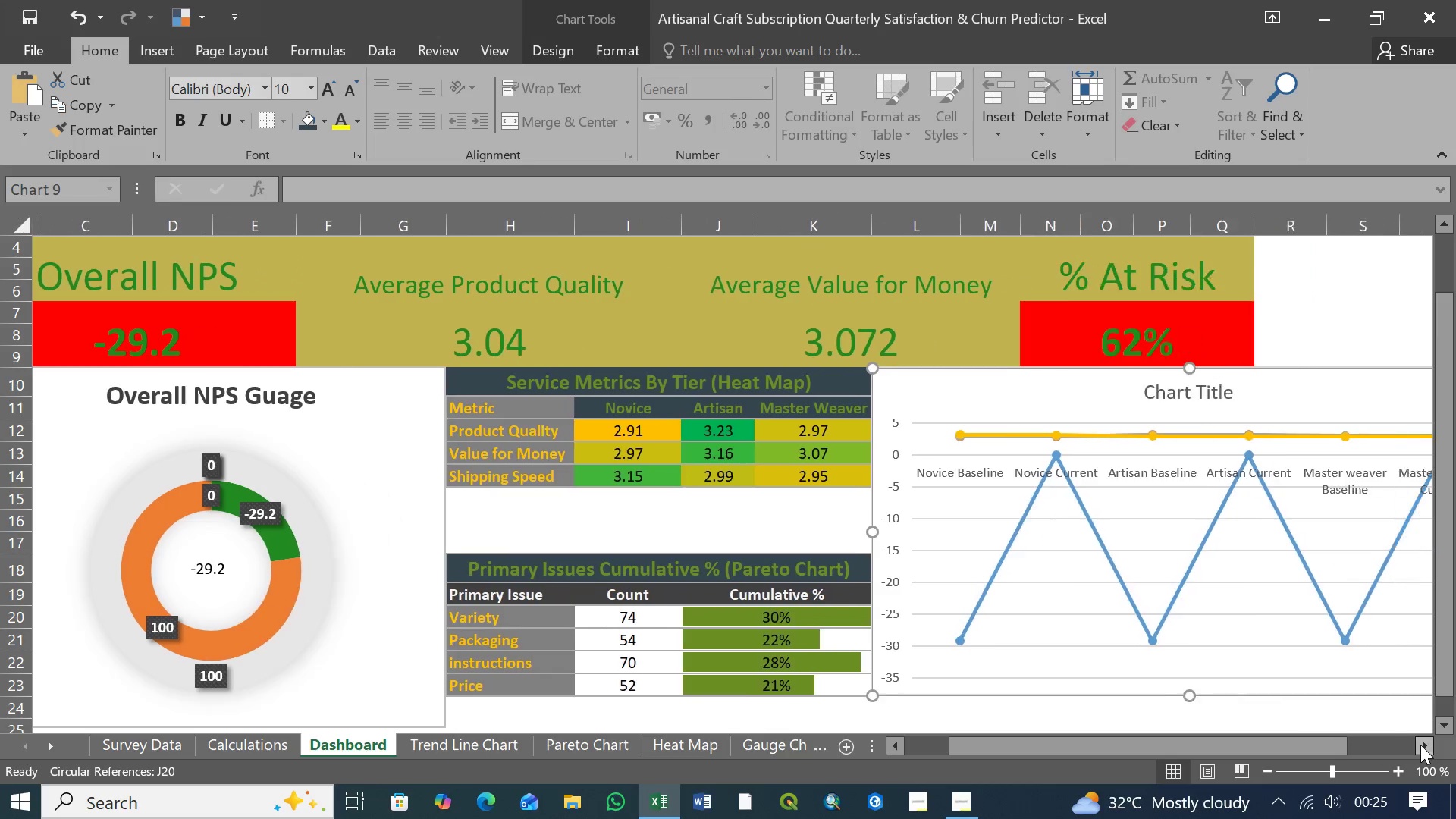 
triple_click([1420, 745])
 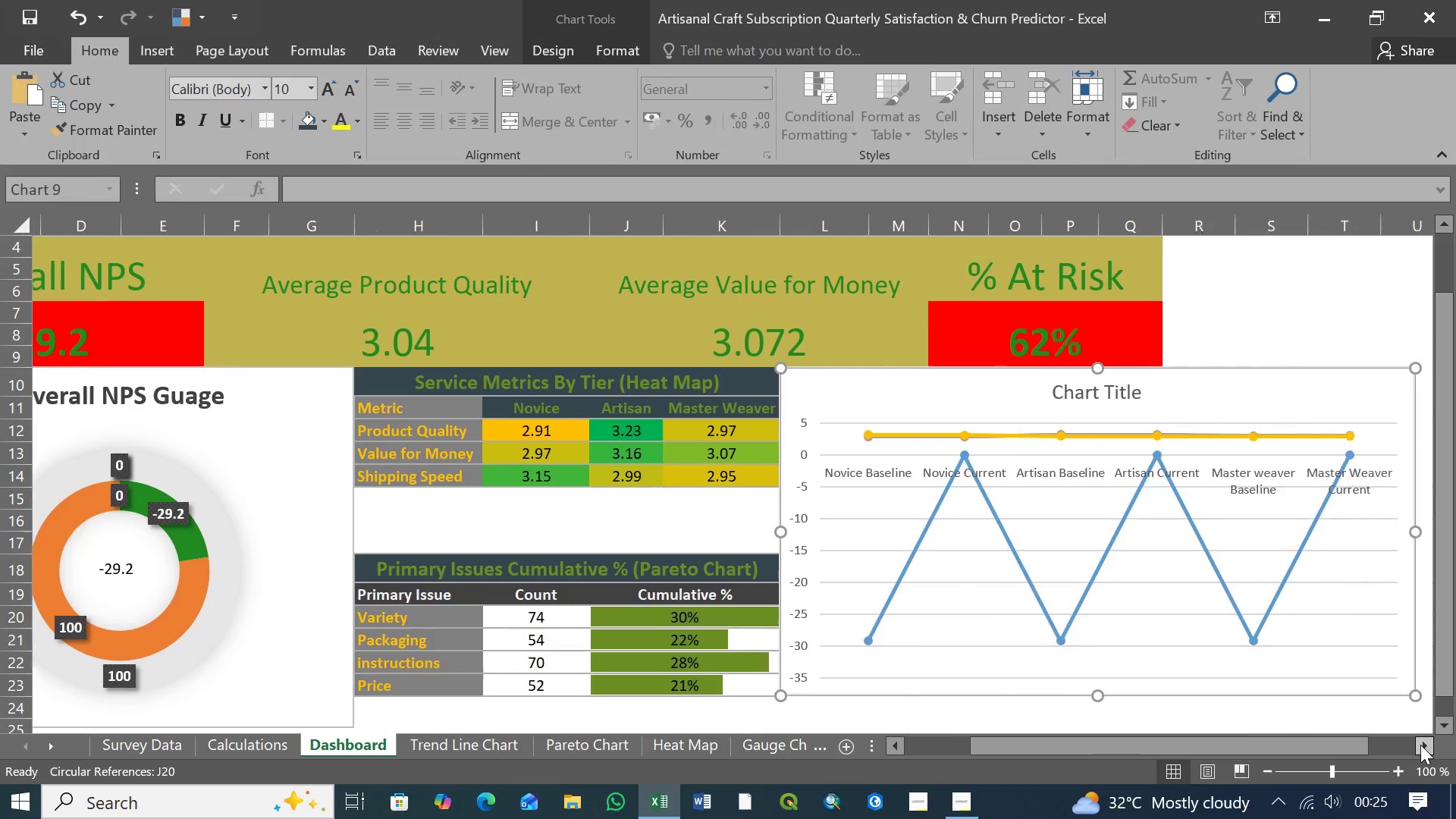 
triple_click([1420, 745])
 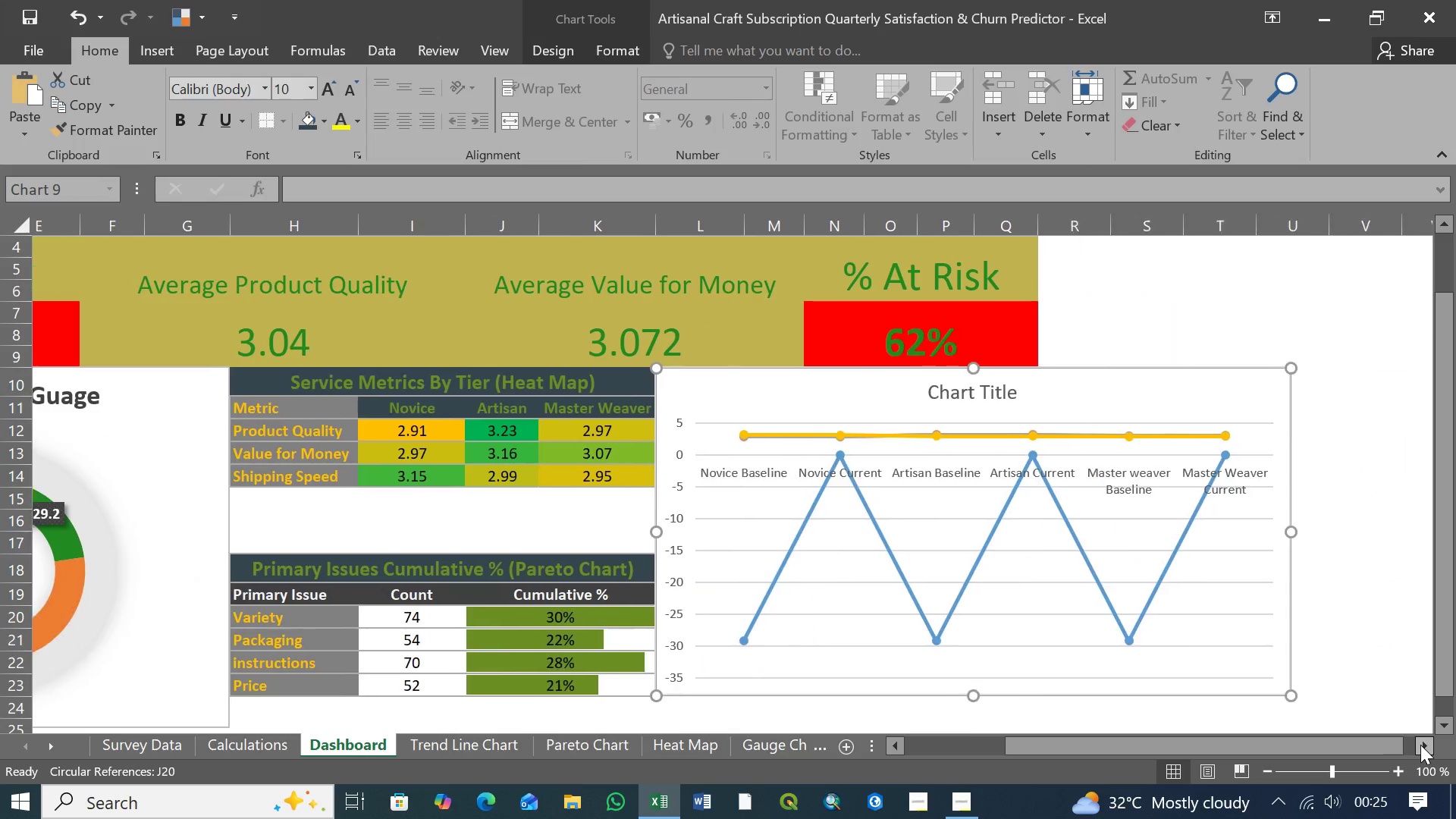 
triple_click([1420, 745])
 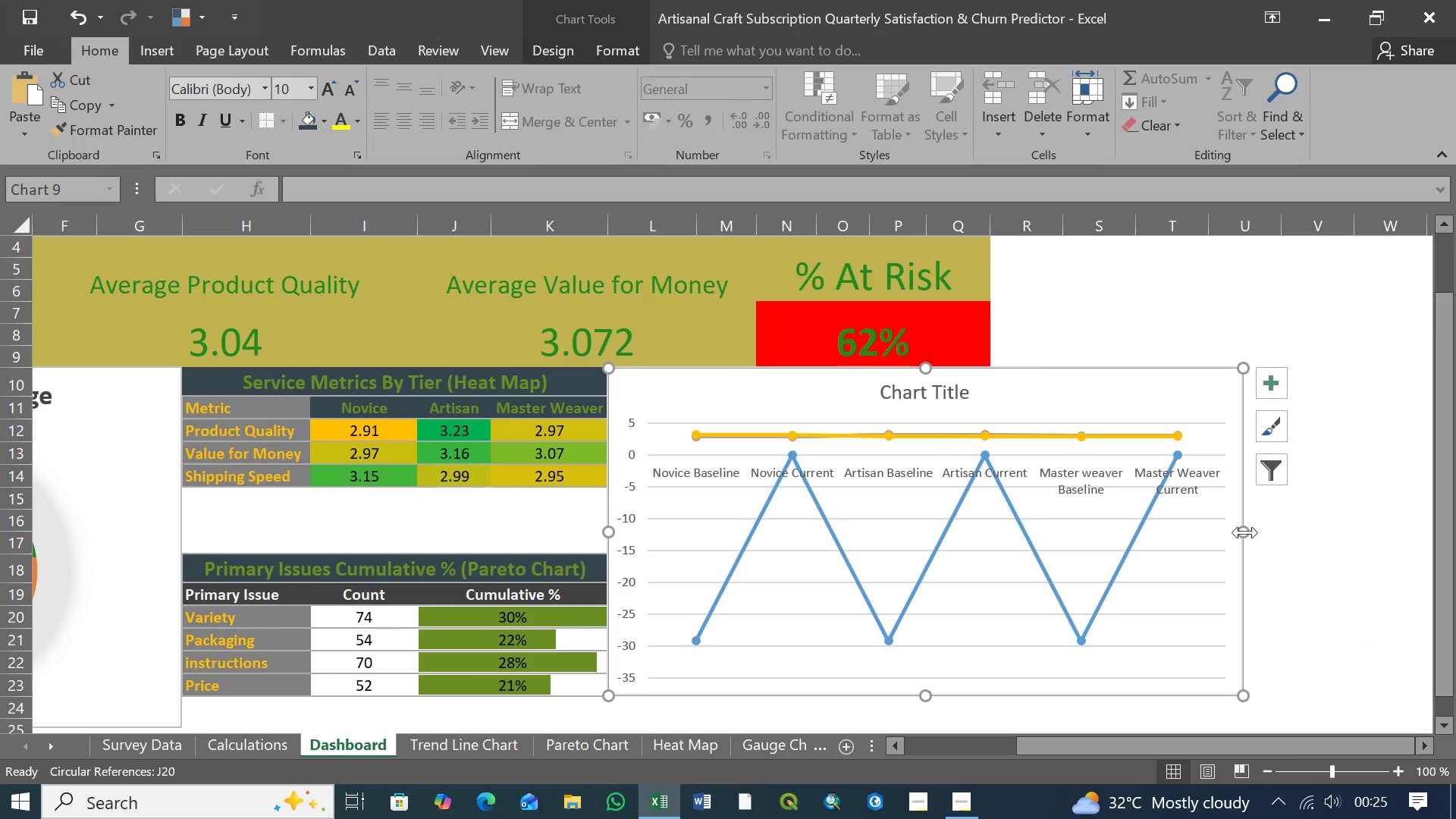 
left_click_drag(start_coordinate=[1244, 532], to_coordinate=[1009, 535])
 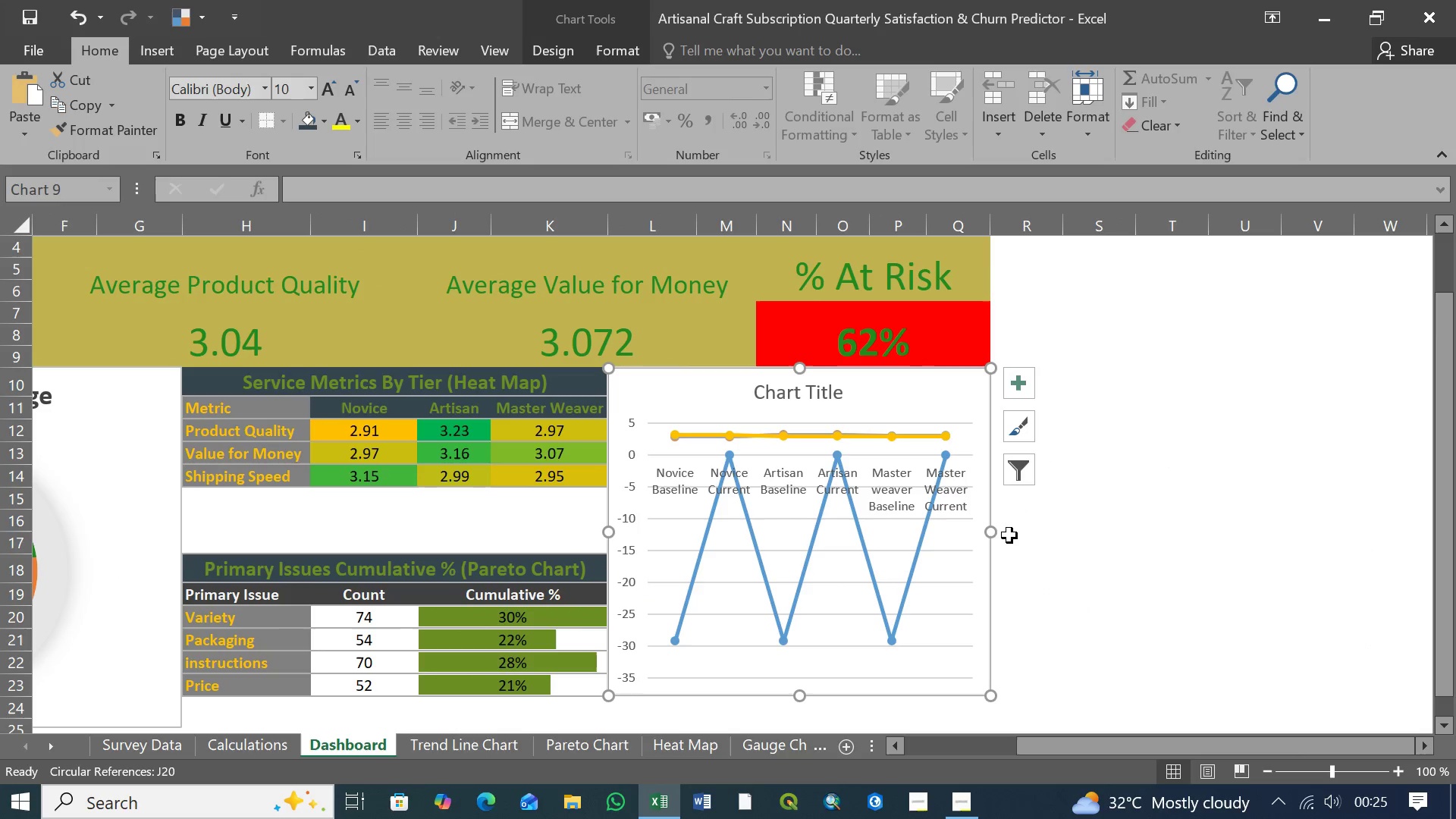 
scroll: coordinate [998, 543], scroll_direction: down, amount: 2.0
 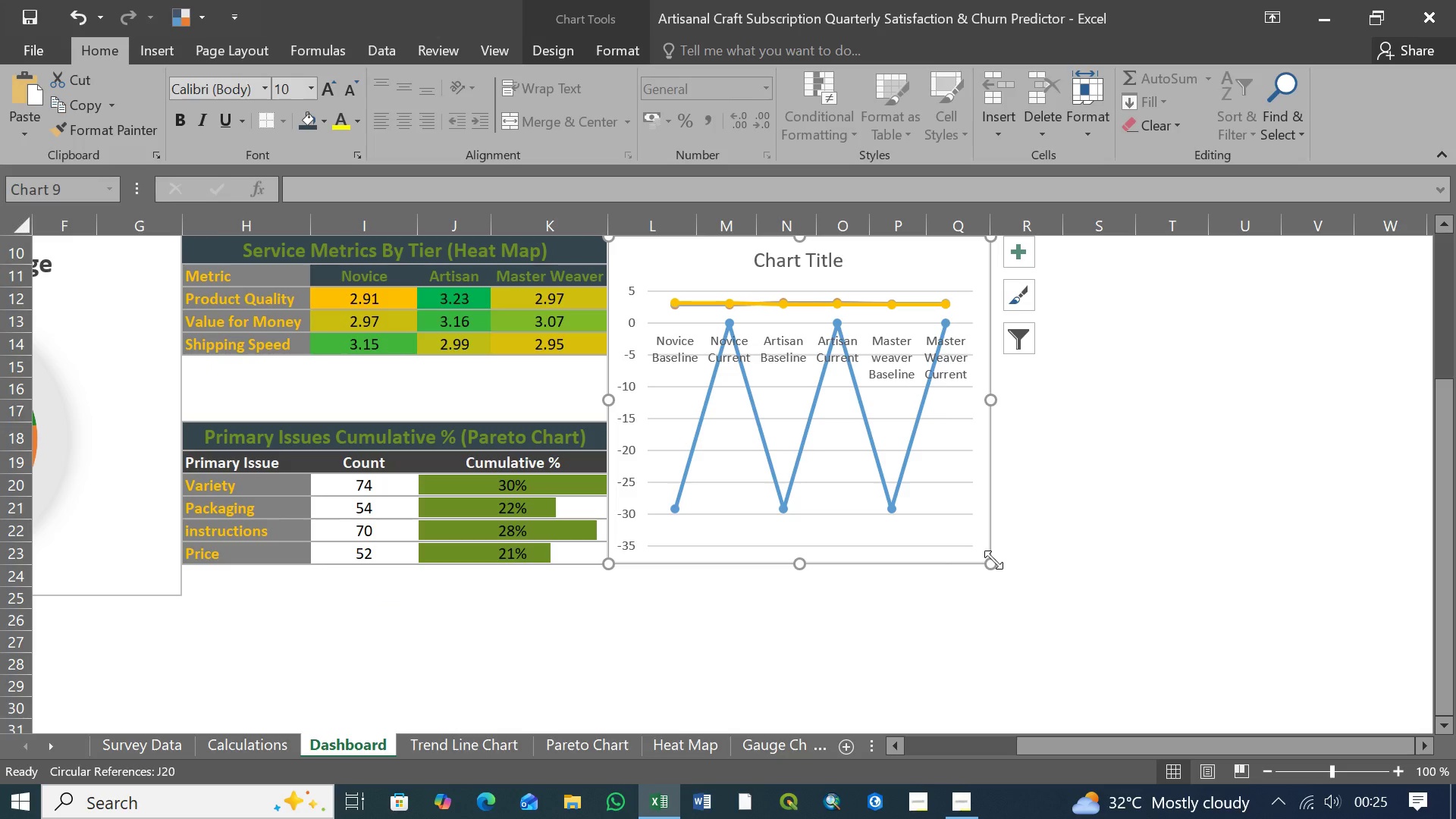 
scroll: coordinate [993, 562], scroll_direction: up, amount: 3.0
 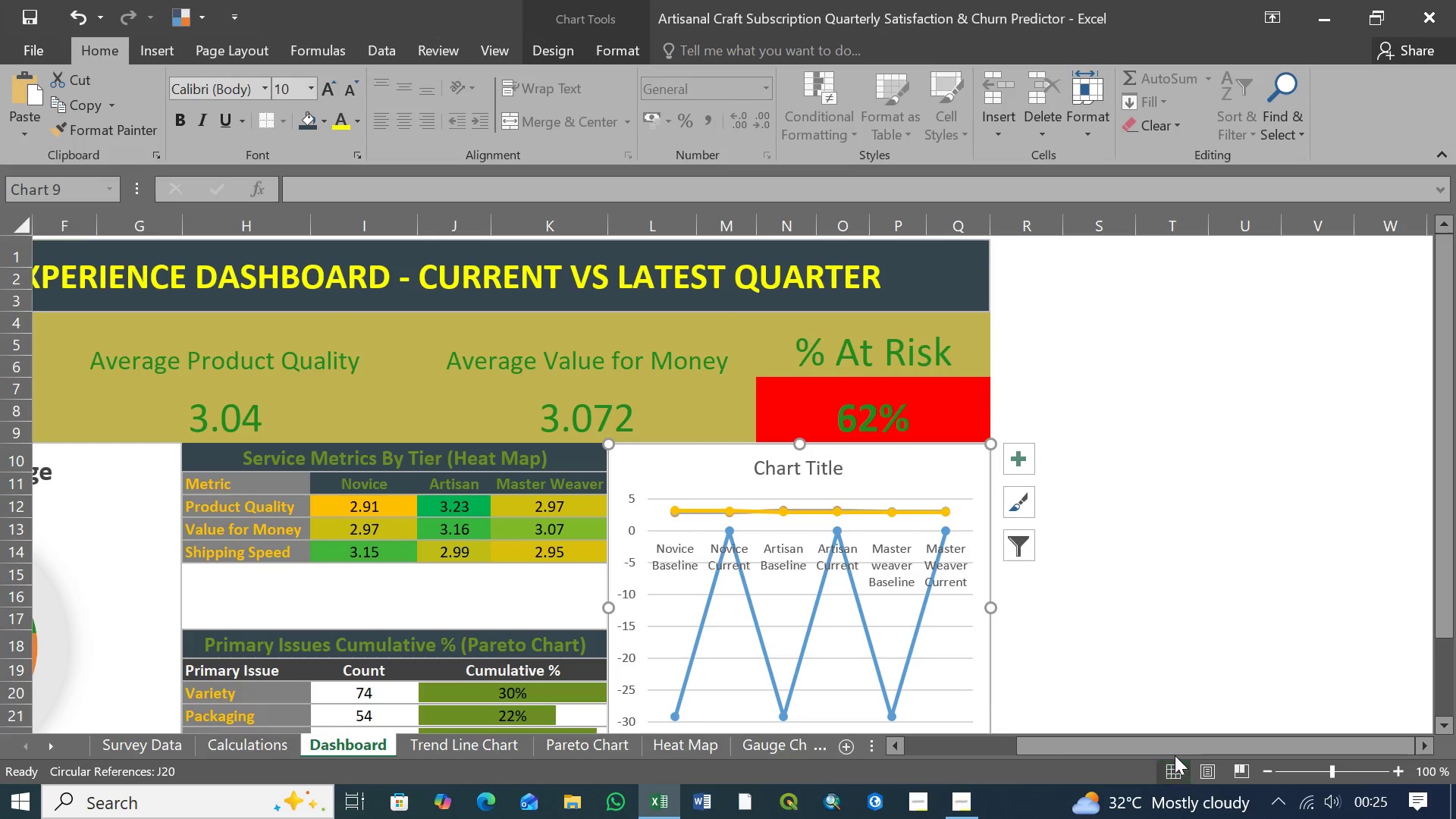 
left_click_drag(start_coordinate=[1175, 749], to_coordinate=[1062, 747])
 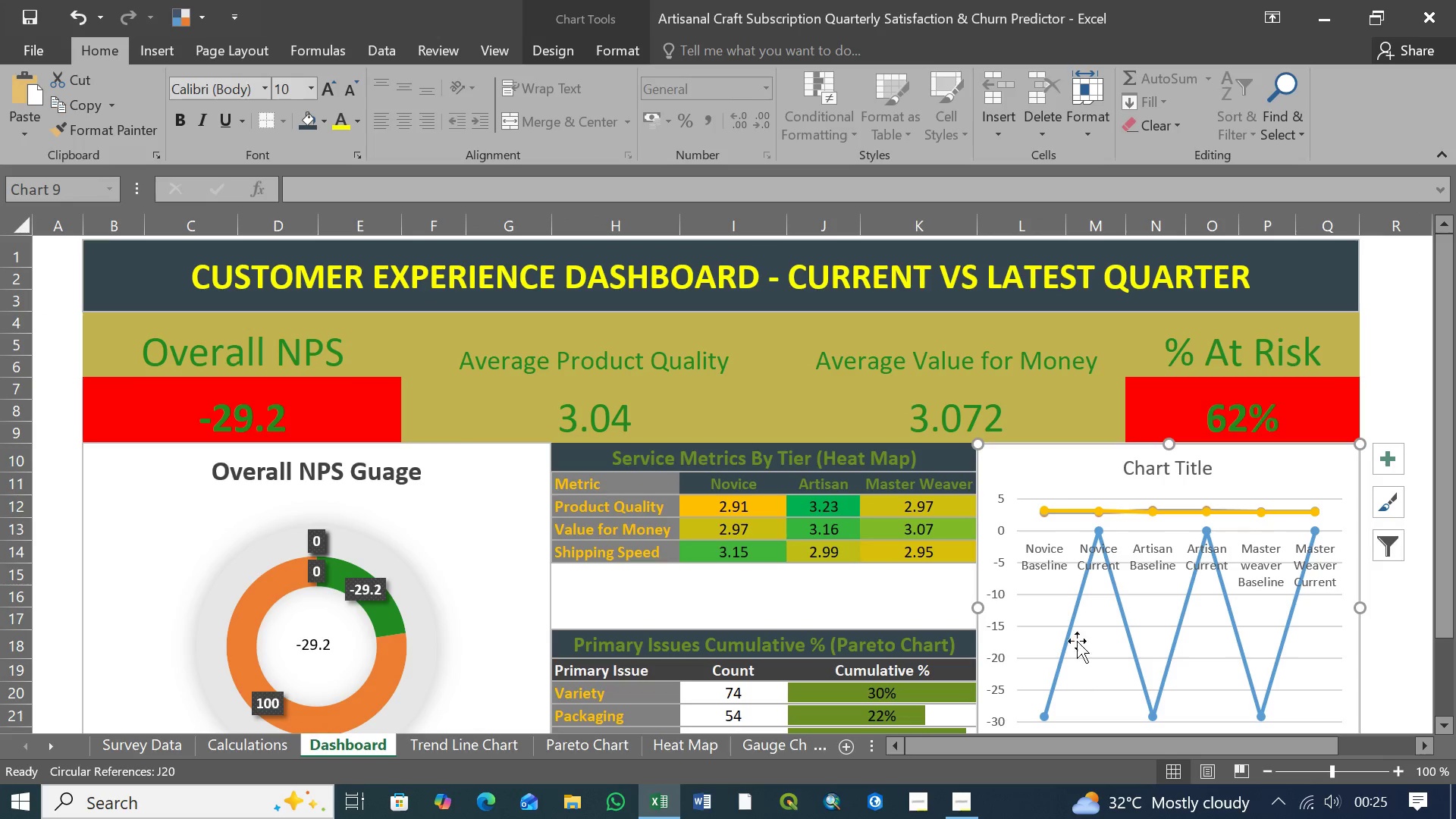 
scroll: coordinate [1076, 625], scroll_direction: down, amount: 3.0
 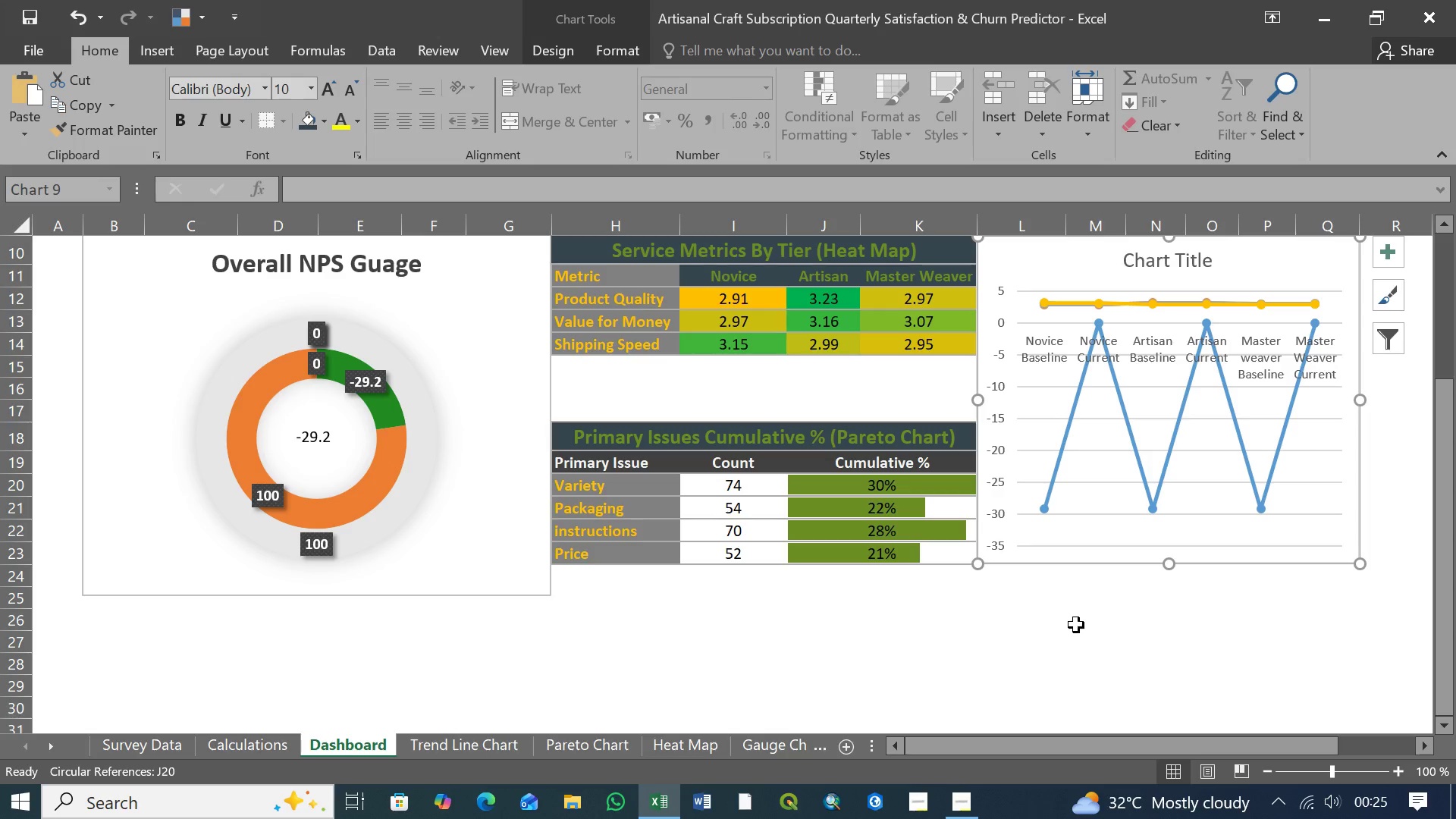 
scroll: coordinate [1076, 625], scroll_direction: up, amount: 2.0
 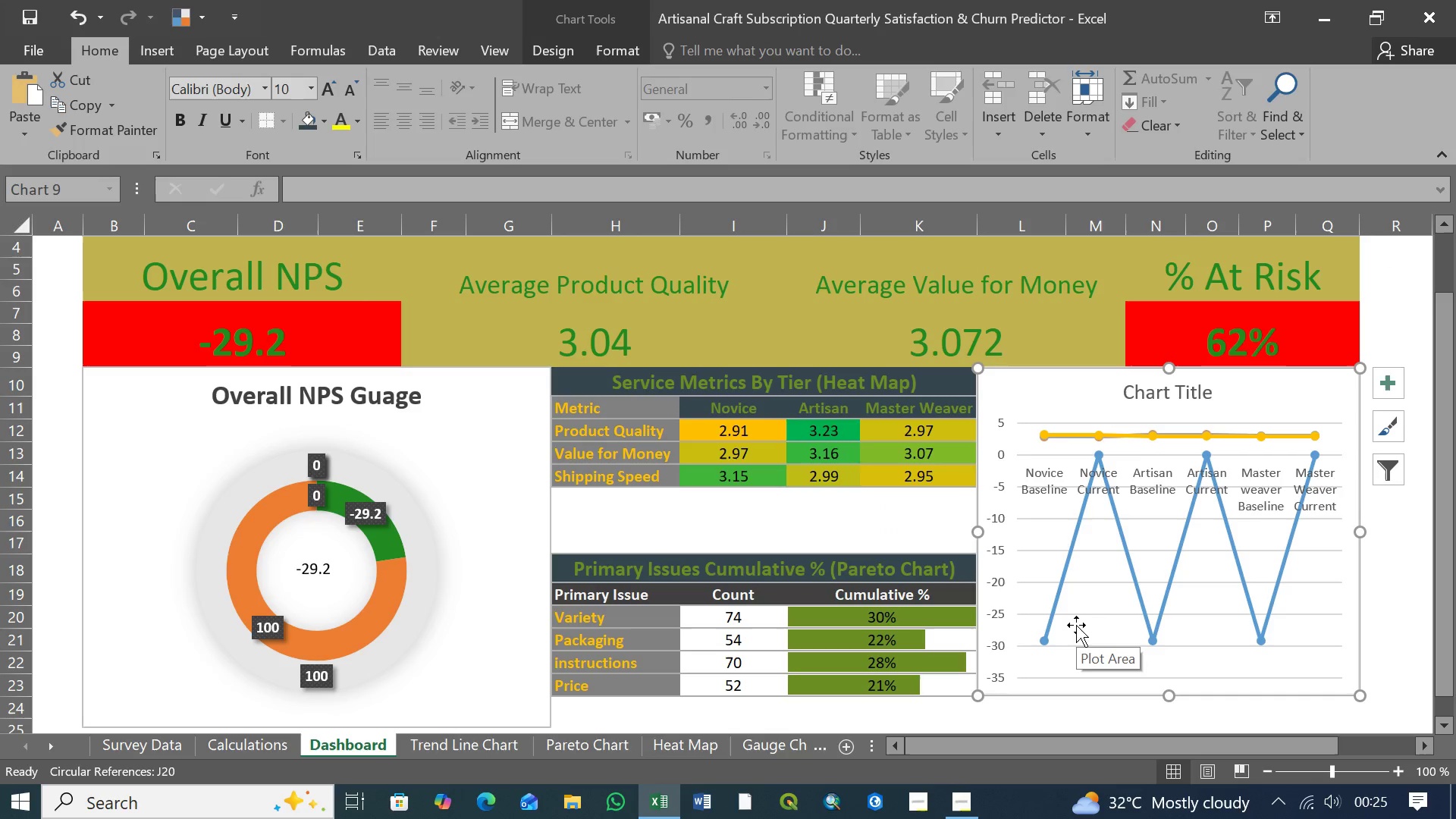 
left_click([1273, 480])
 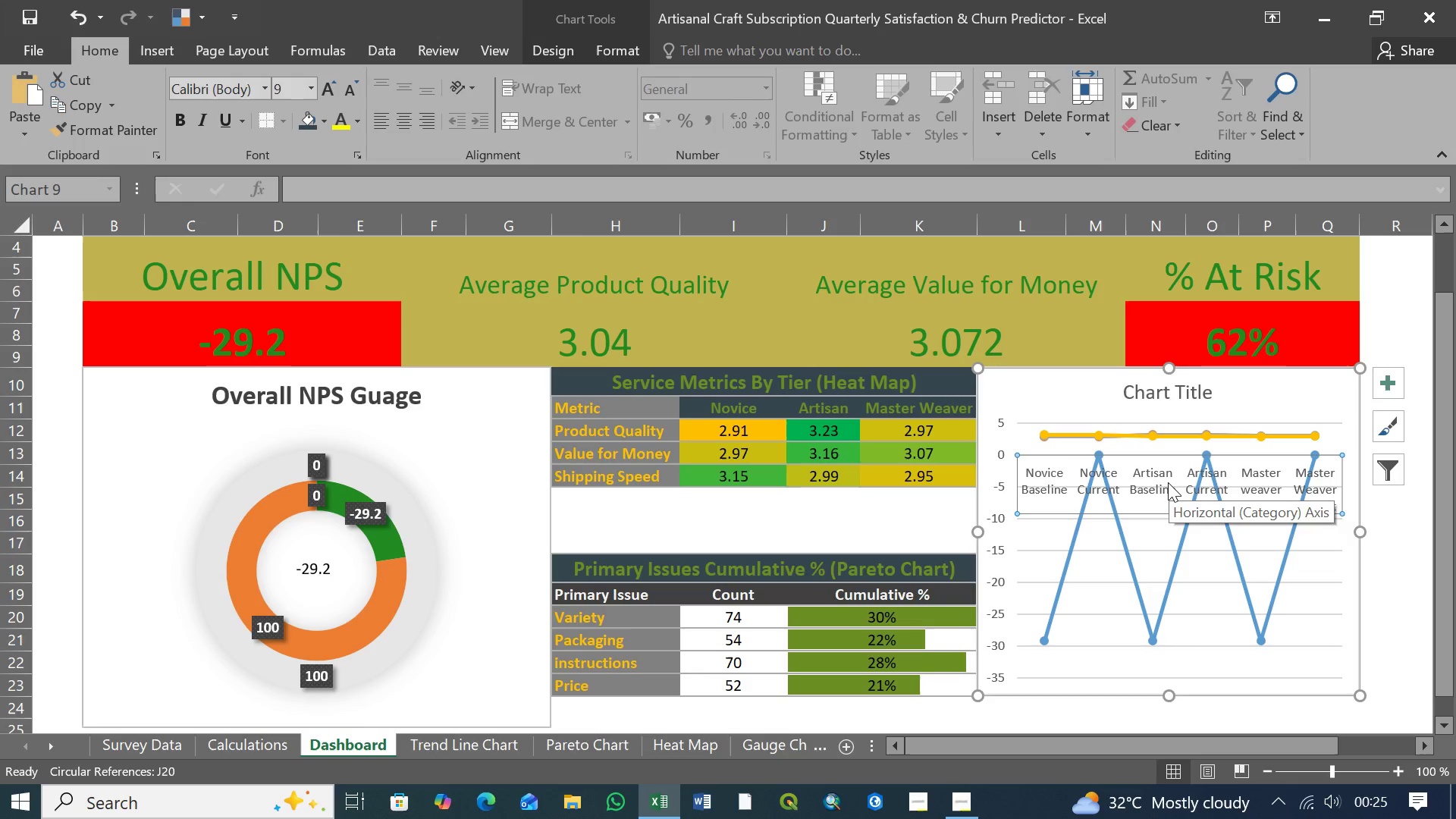 
wait(9.38)
 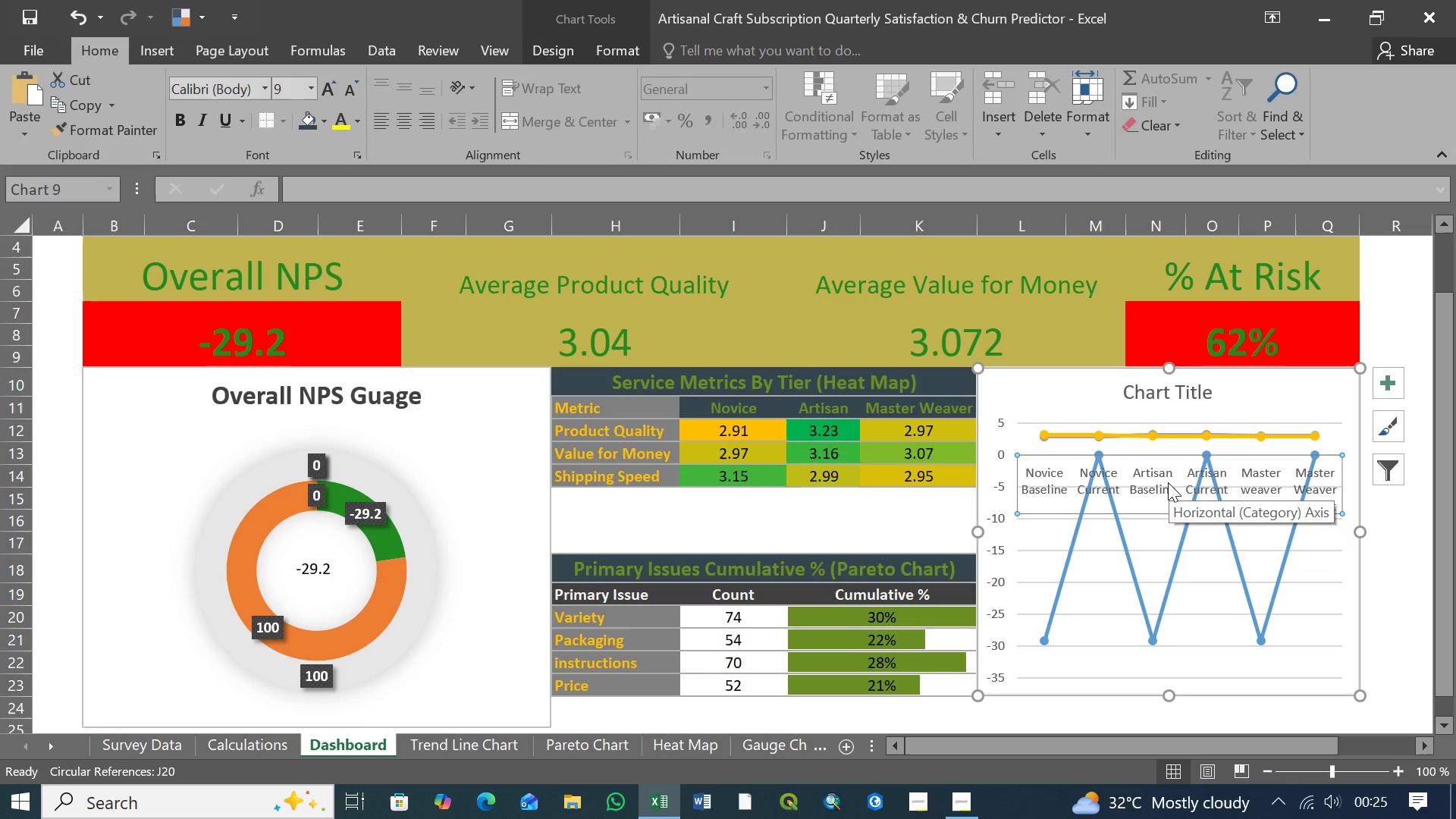 
left_click_drag(start_coordinate=[1178, 457], to_coordinate=[1169, 545])
 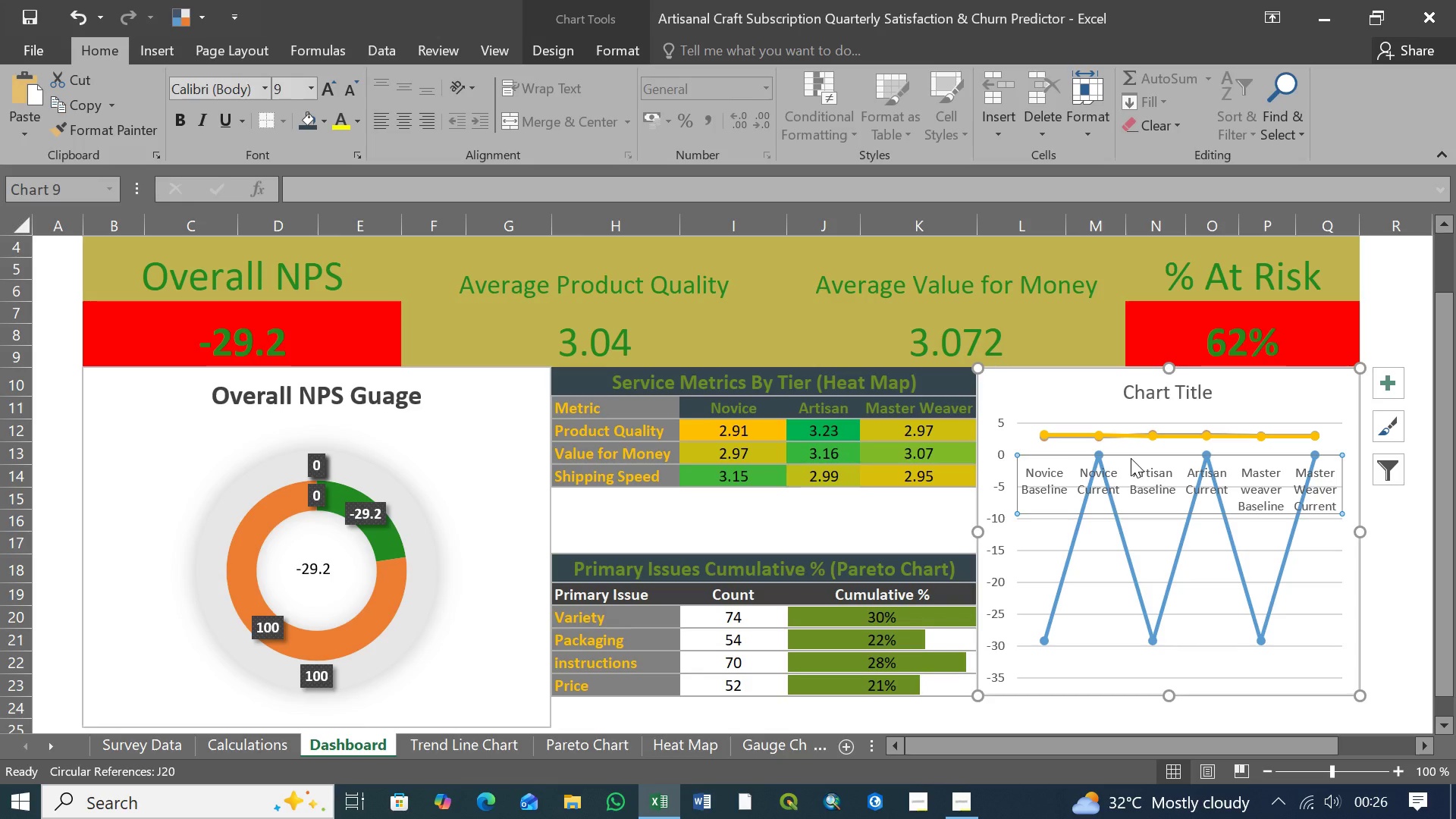 
left_click([1131, 458])
 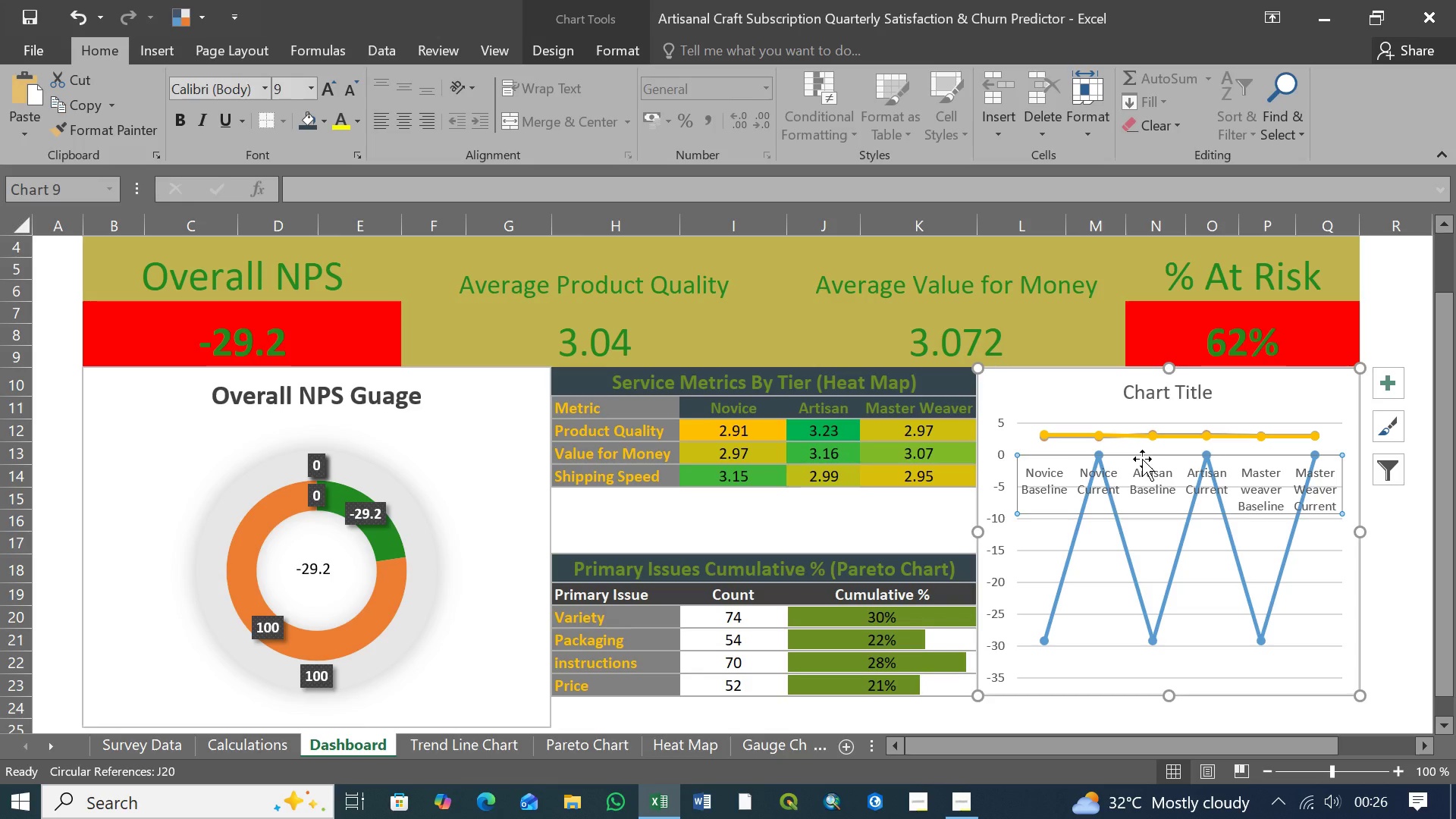 
left_click_drag(start_coordinate=[1142, 459], to_coordinate=[1113, 484])
 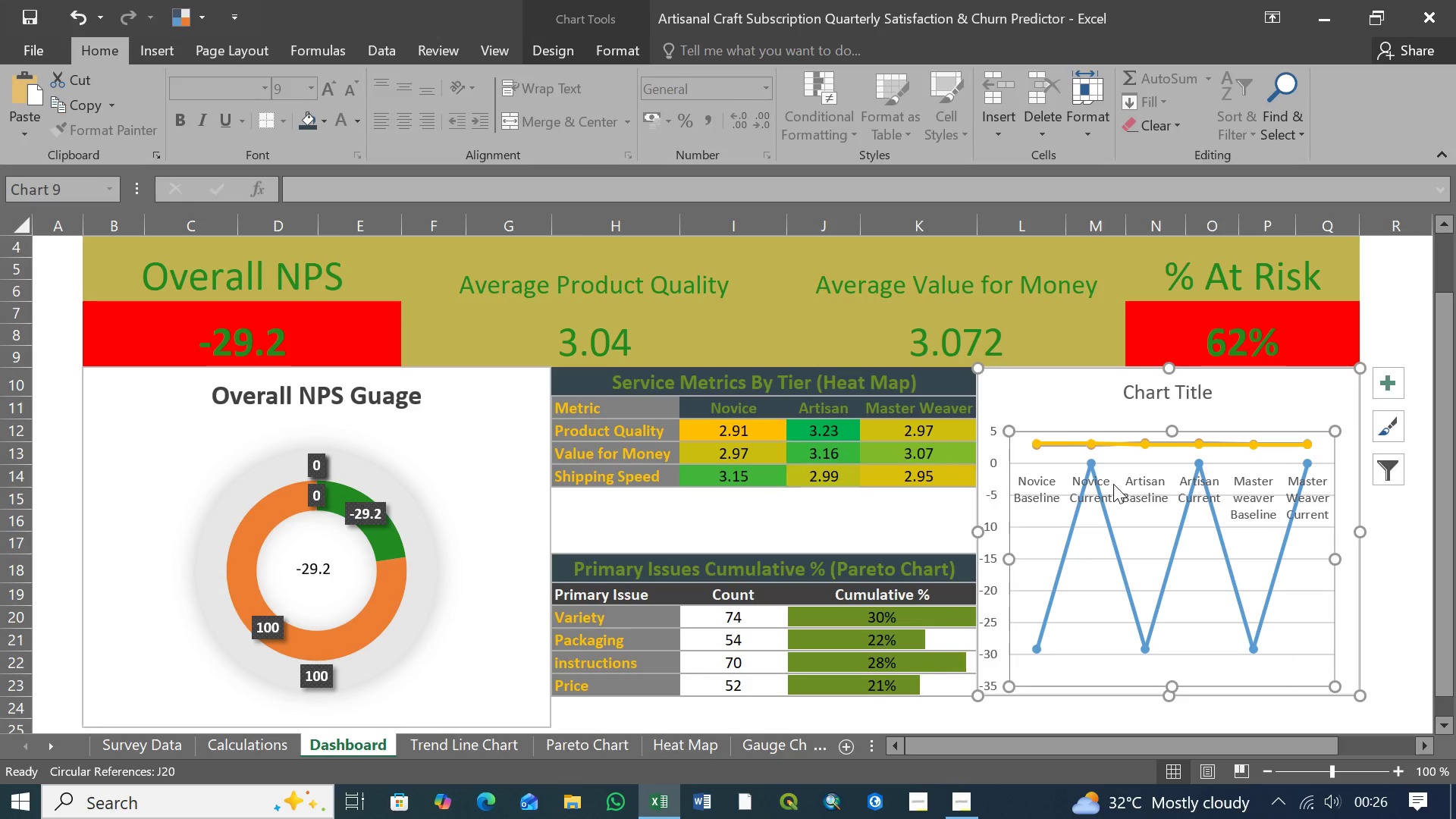 
key(Control+Z)
 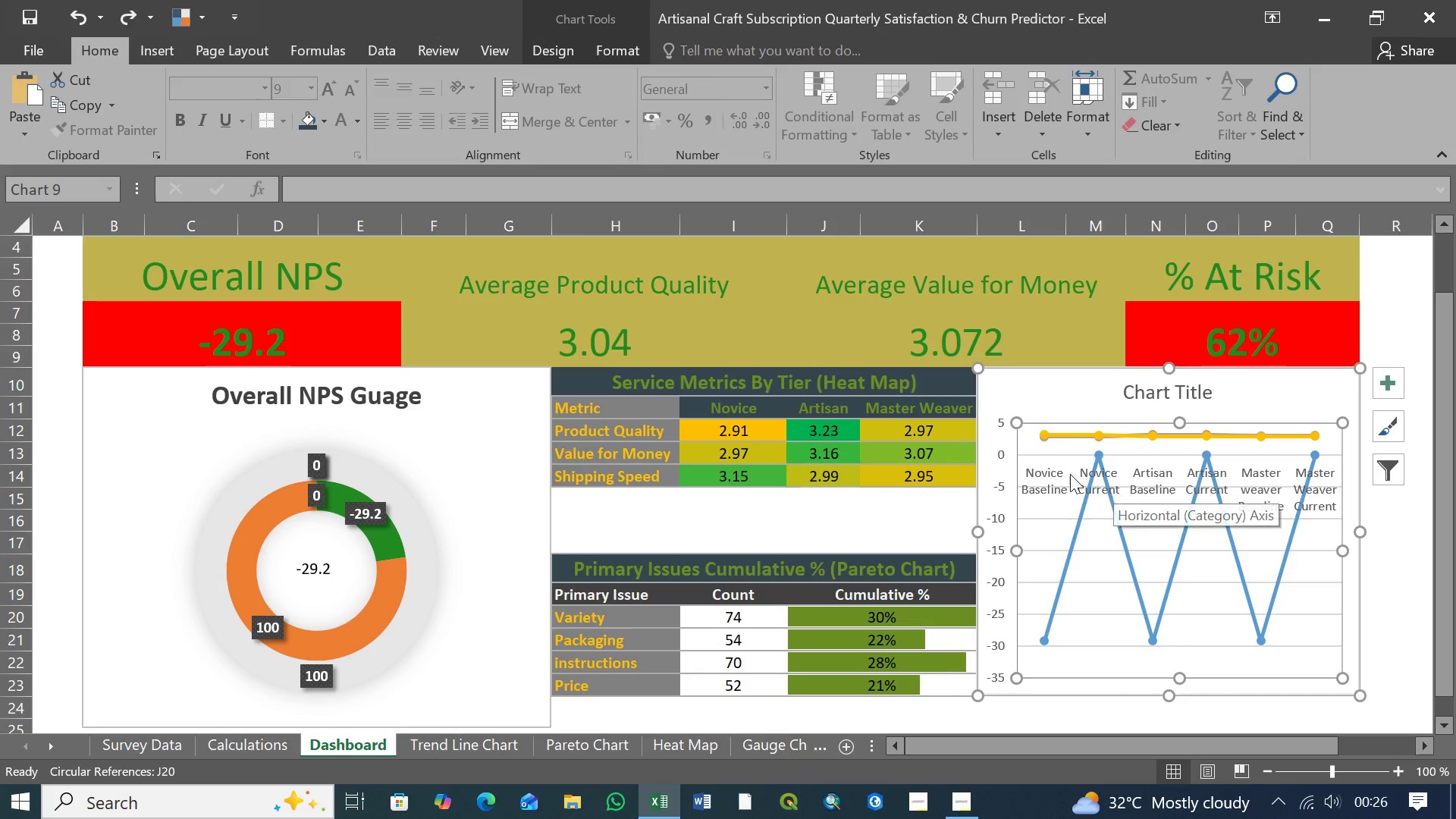 
left_click([1061, 474])
 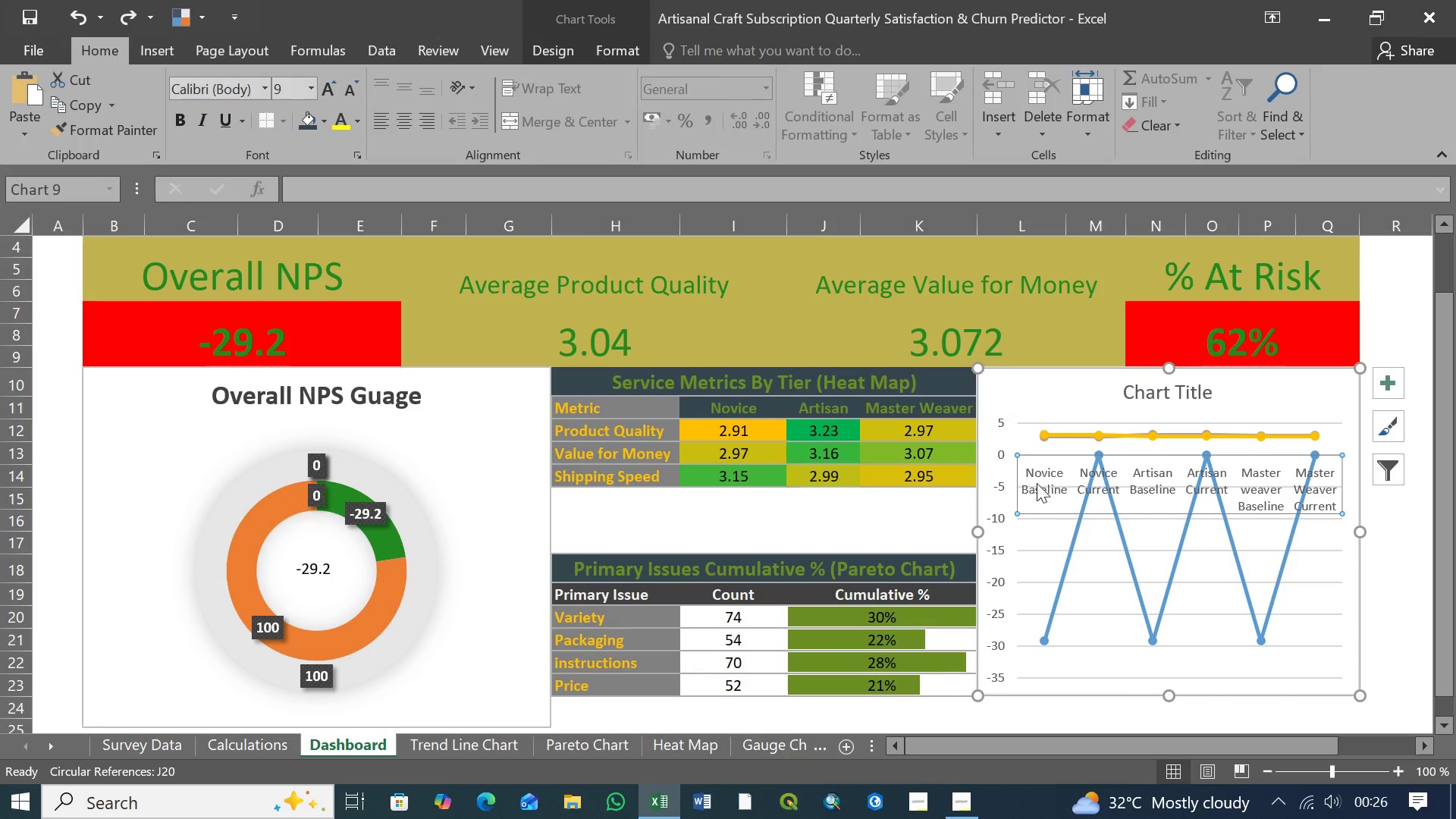 
left_click_drag(start_coordinate=[1023, 459], to_coordinate=[1023, 492])
 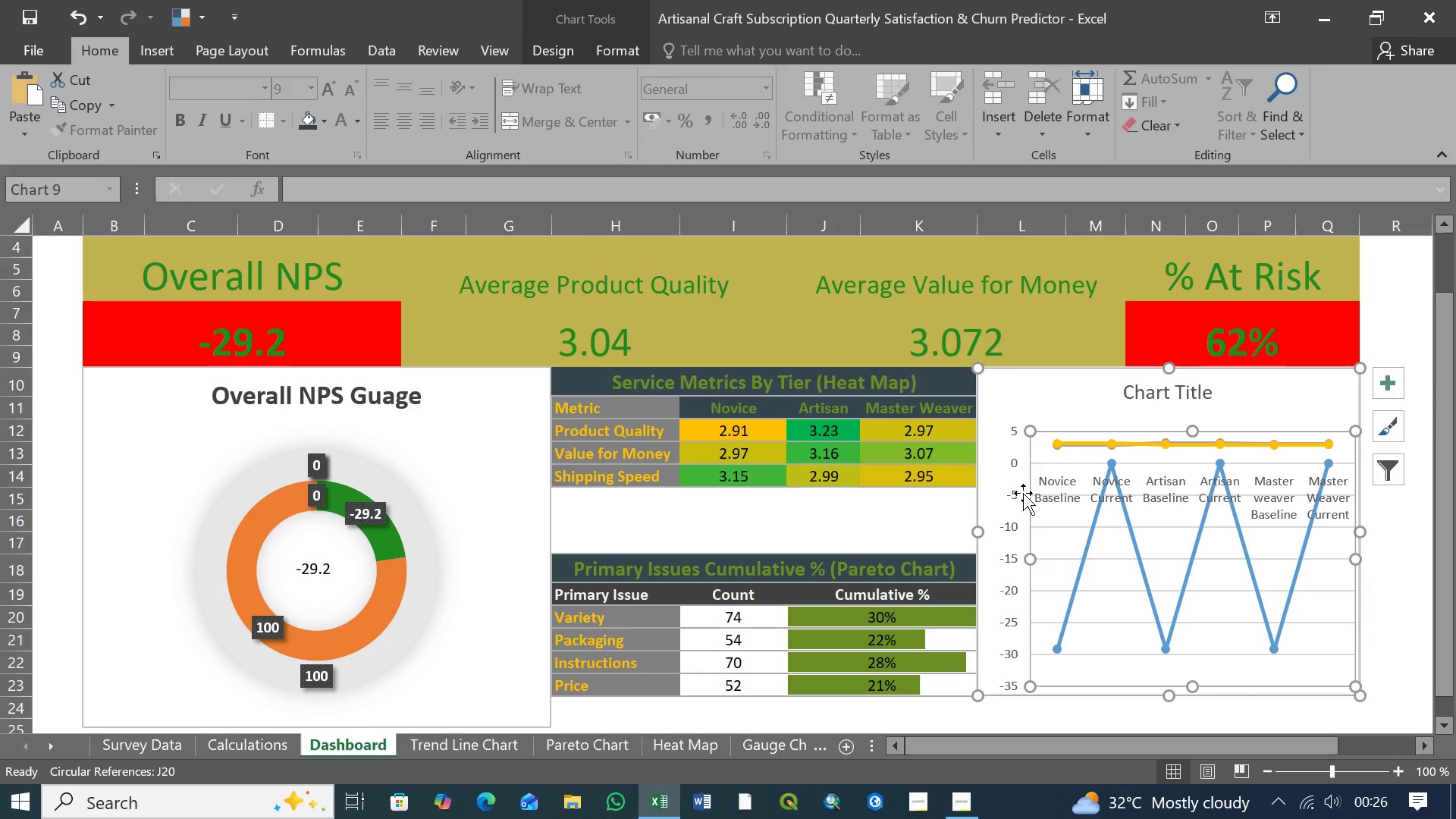 
key(Control+Z)
 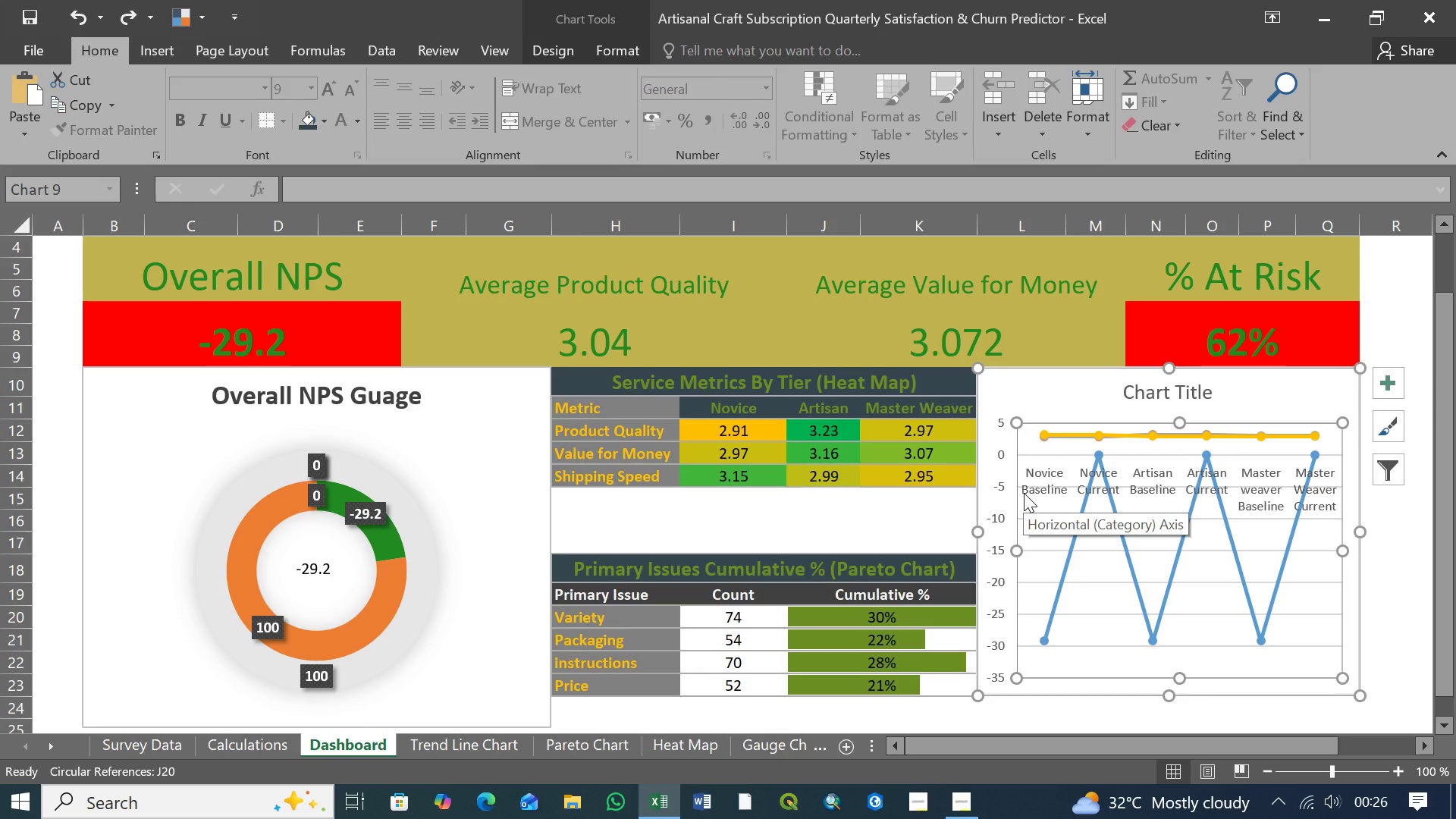 
wait(5.55)
 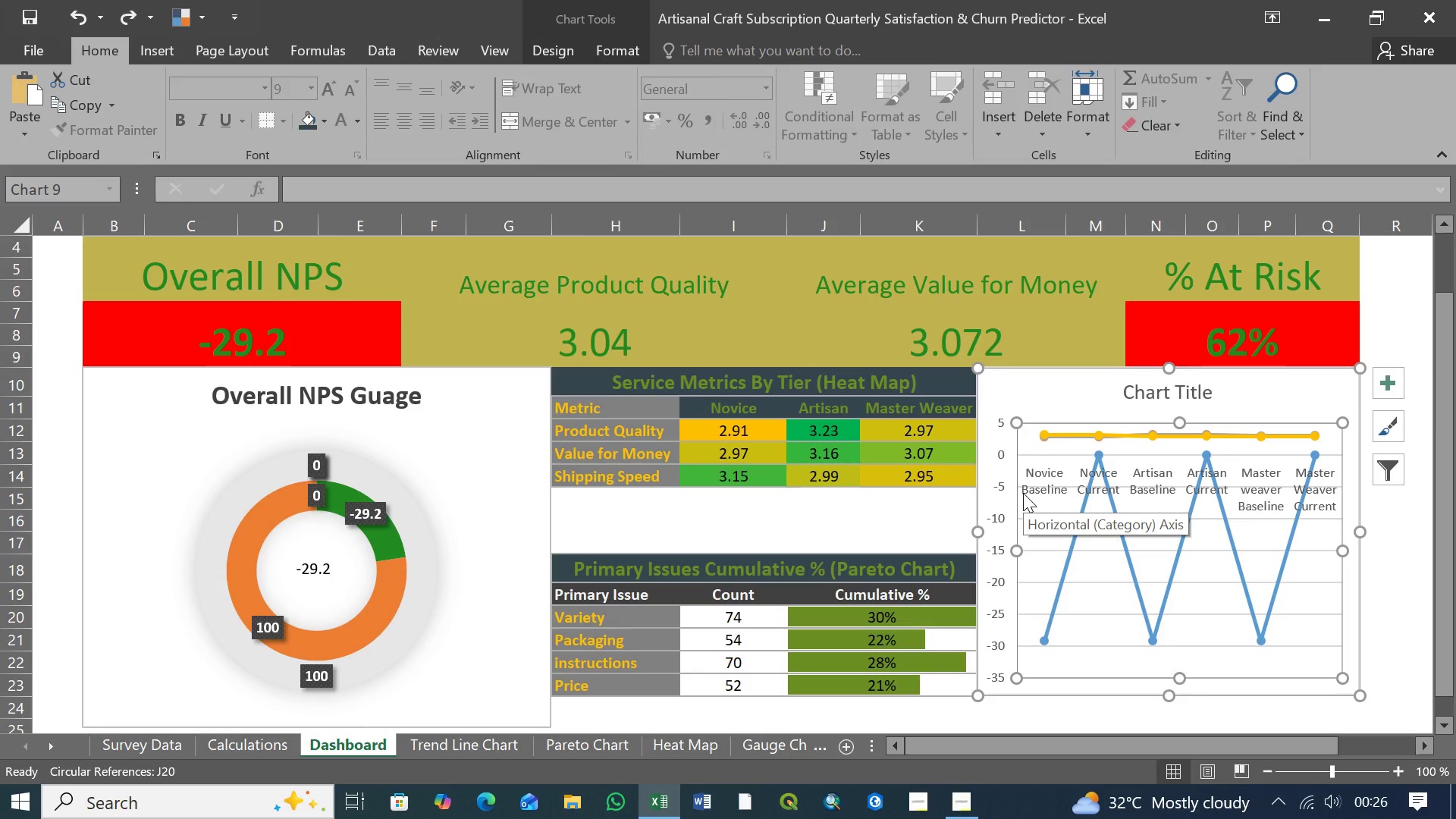 
scroll: coordinate [1072, 497], scroll_direction: down, amount: 2.0
 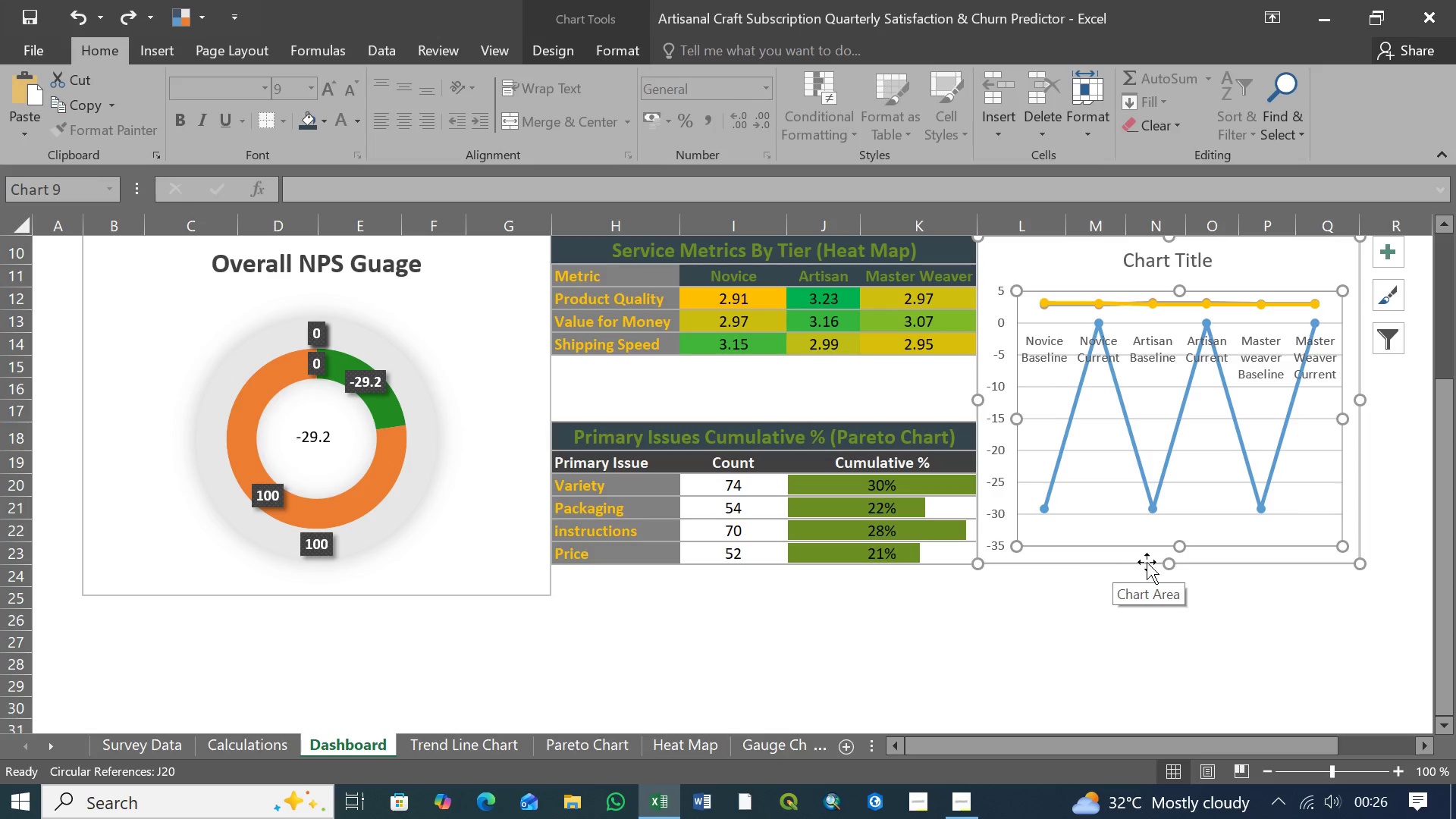 
left_click_drag(start_coordinate=[1172, 564], to_coordinate=[1181, 598])
 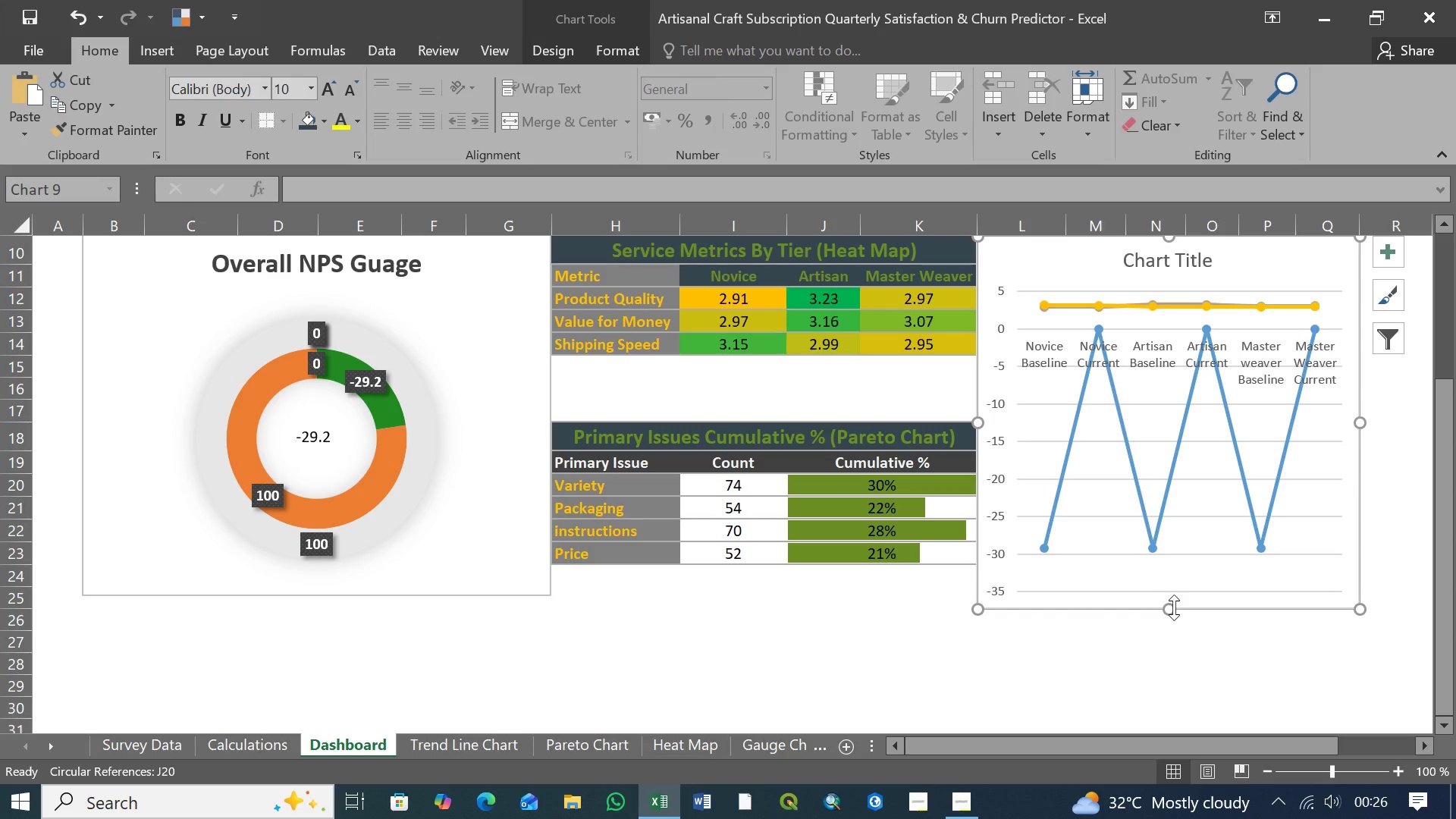 
left_click_drag(start_coordinate=[1174, 607], to_coordinate=[1175, 597])
 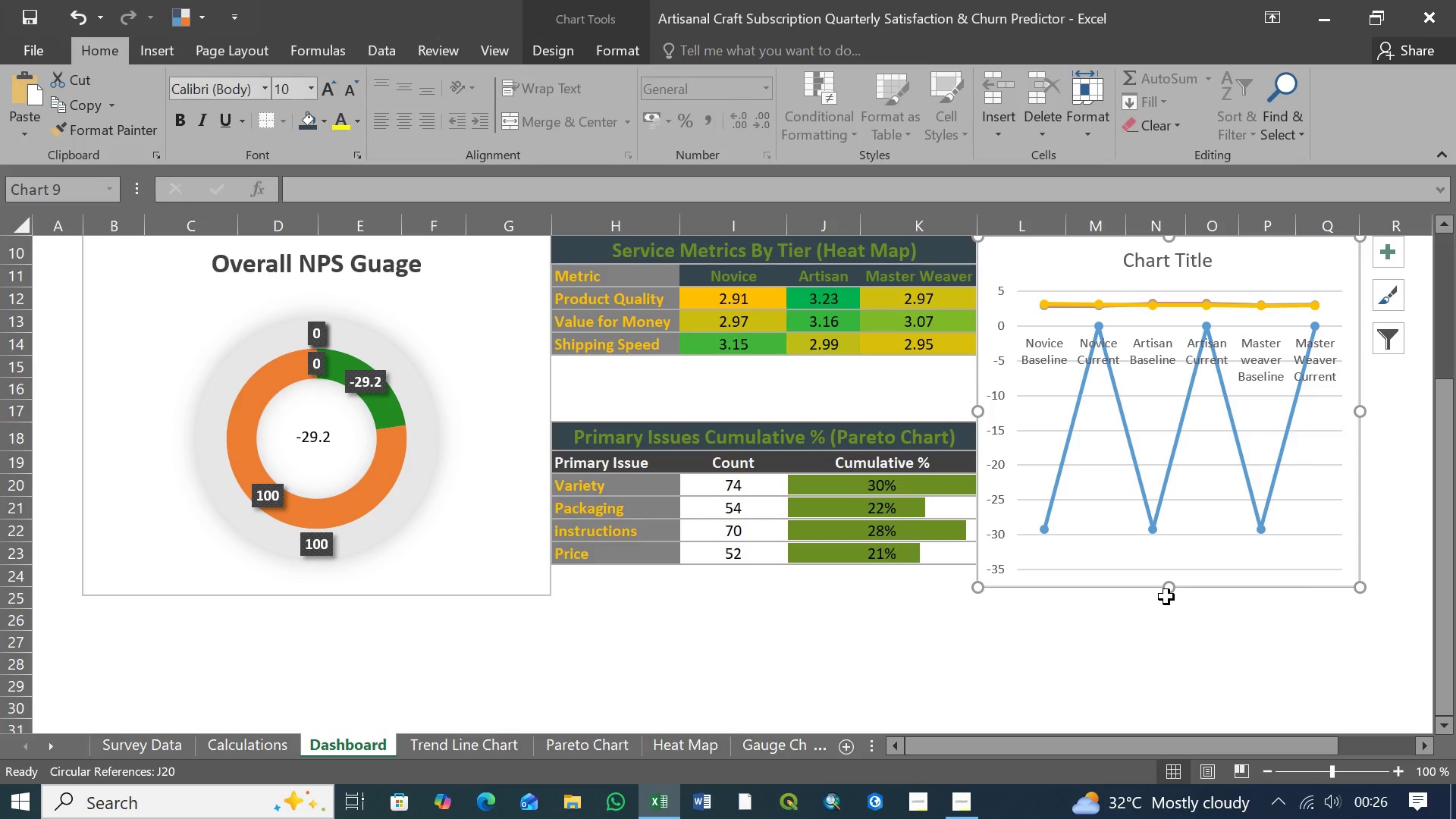 
scroll: coordinate [1166, 597], scroll_direction: up, amount: 3.0
 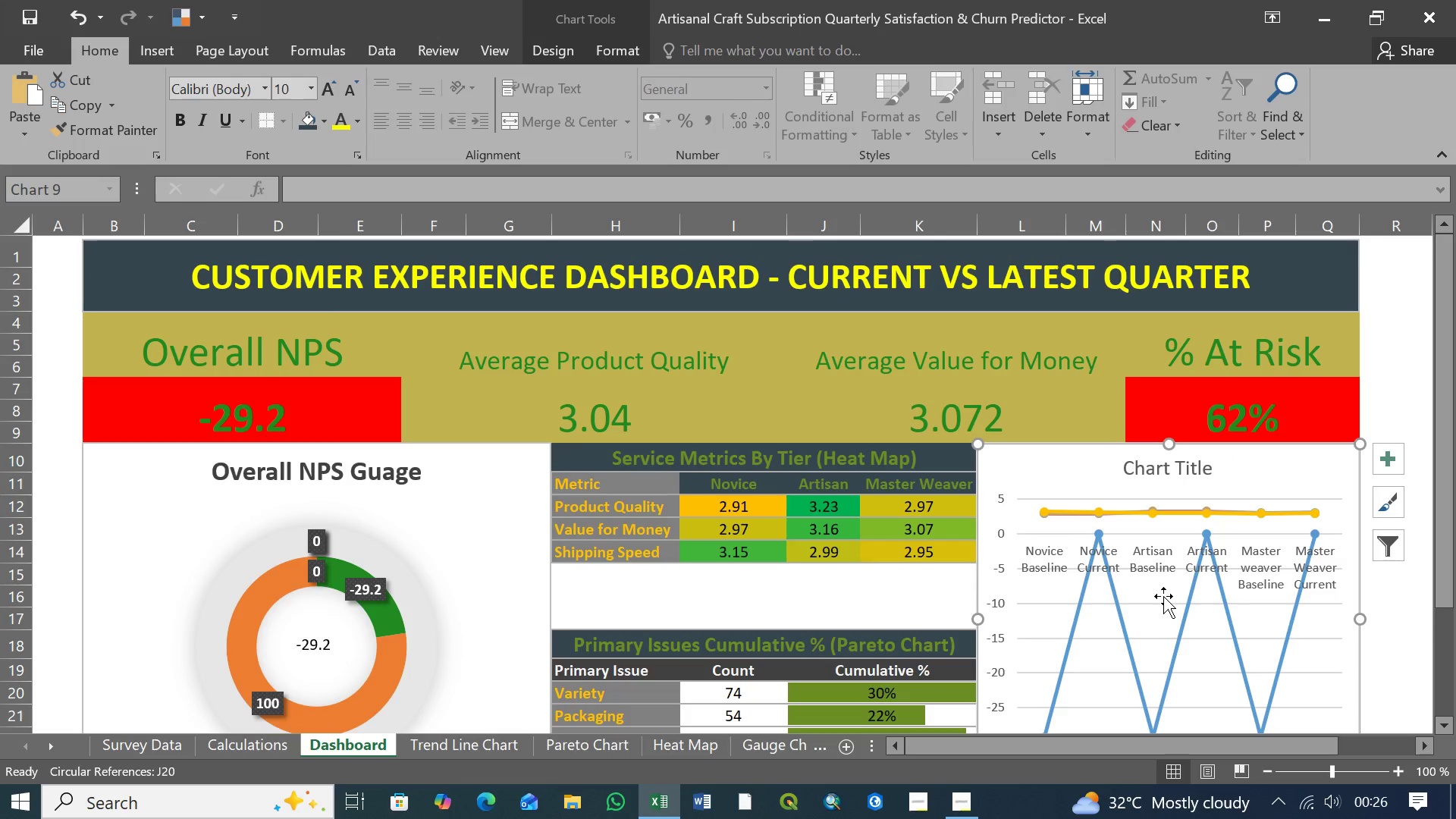 
scroll: coordinate [1163, 596], scroll_direction: down, amount: 2.0
 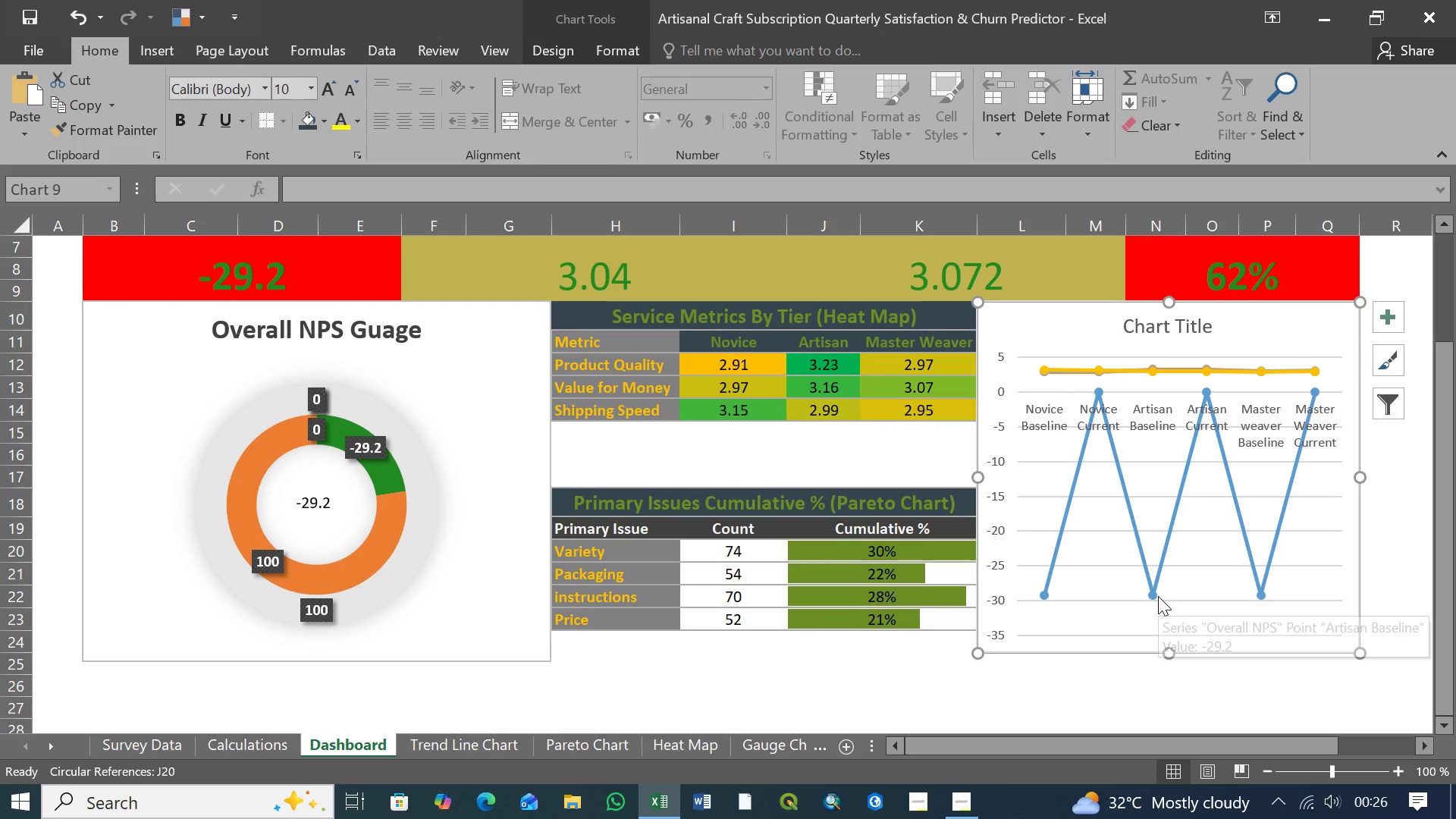 
scroll: coordinate [1156, 596], scroll_direction: up, amount: 2.0
 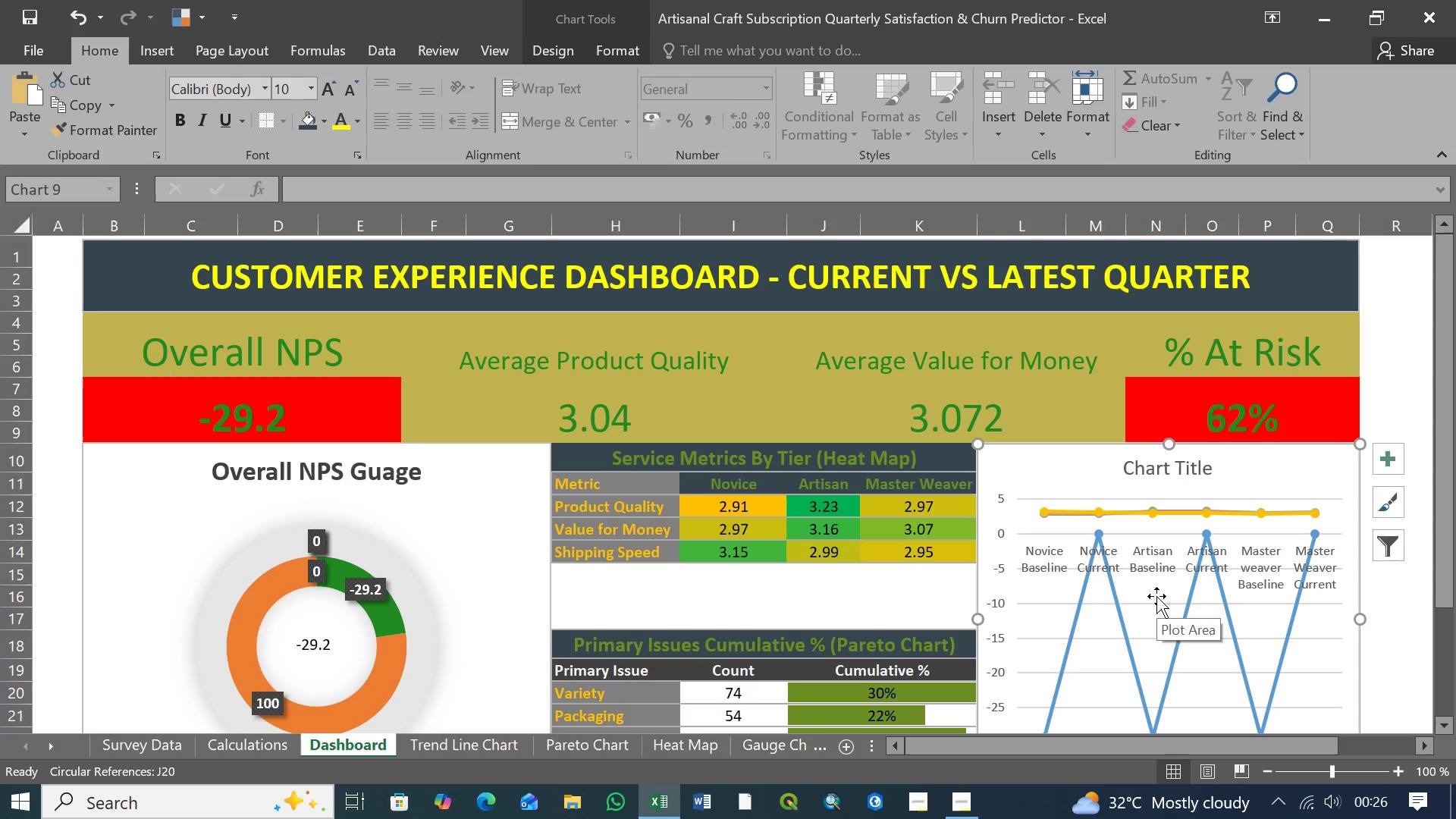 
wait(8.78)
 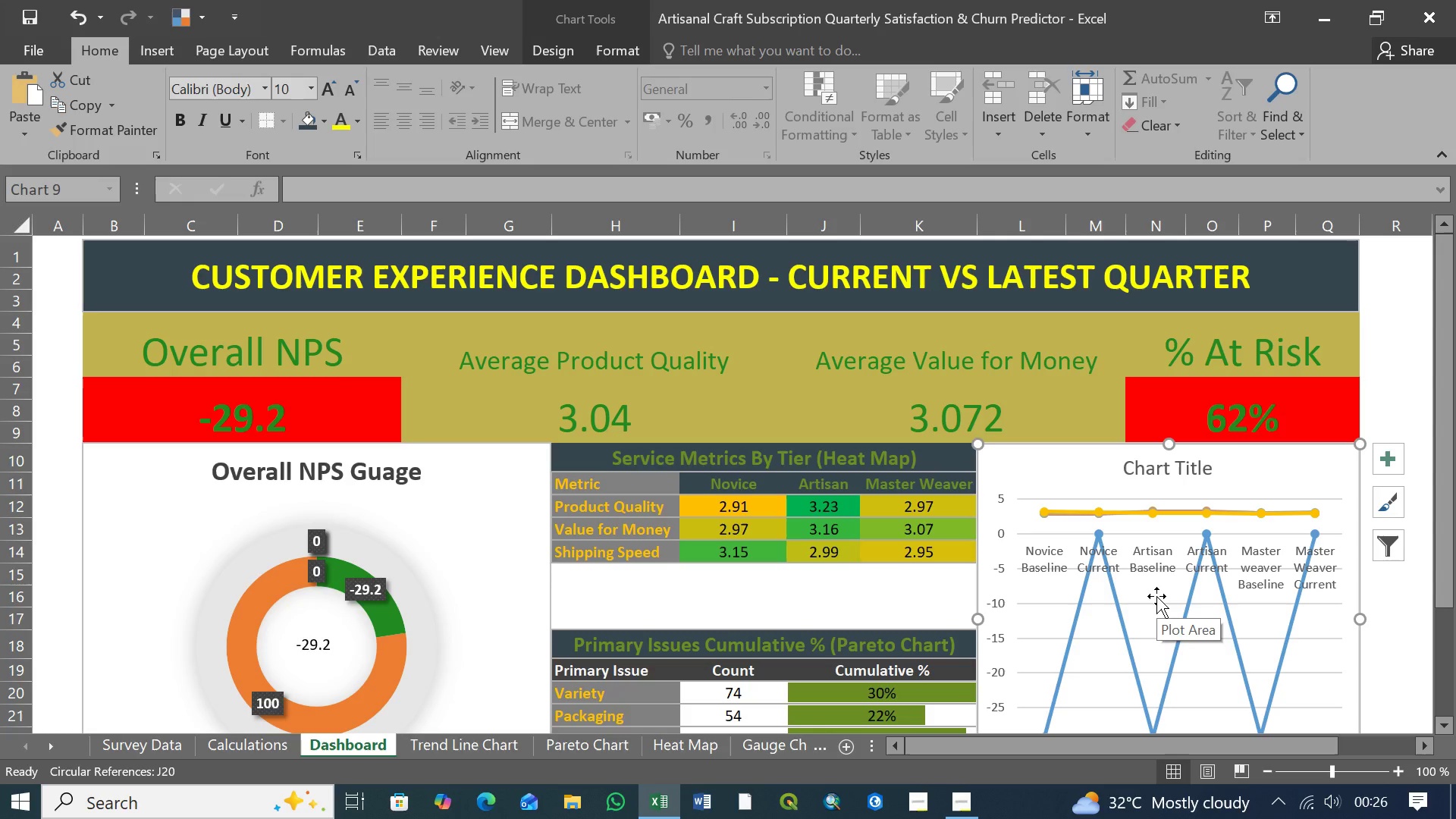 
left_click_drag(start_coordinate=[1359, 617], to_coordinate=[1376, 613])
 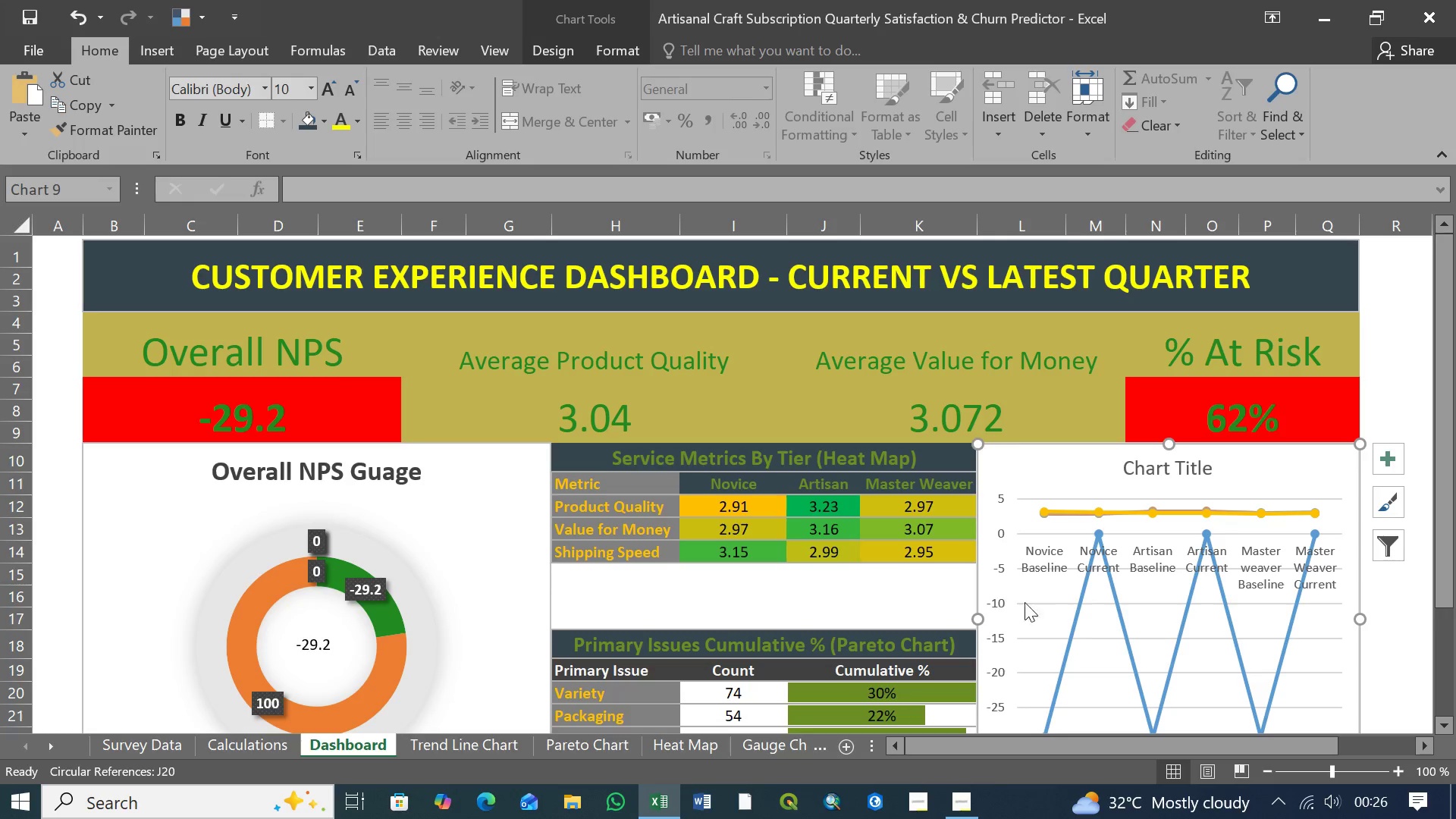 
scroll: coordinate [1034, 599], scroll_direction: down, amount: 5.0
 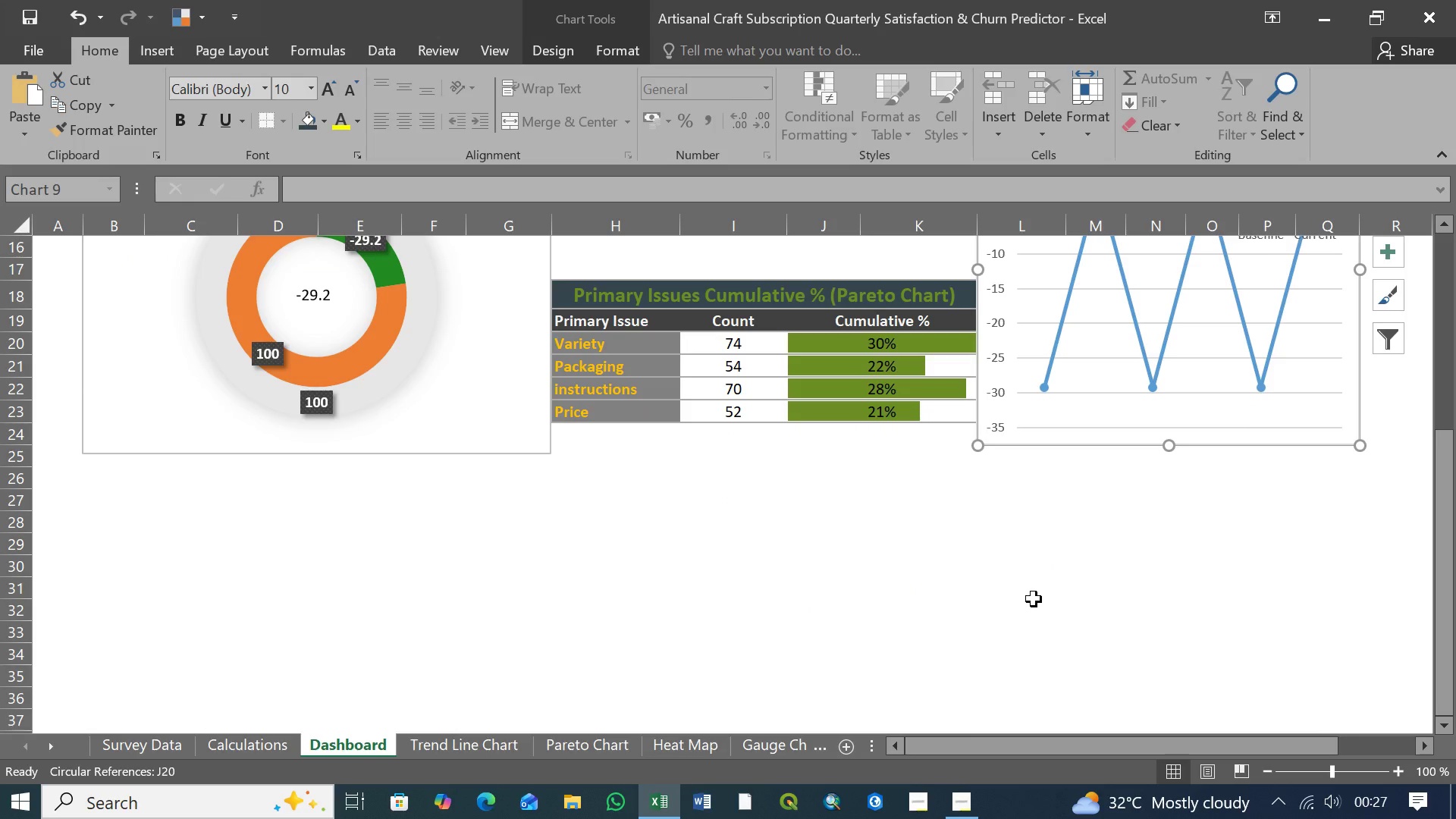 
scroll: coordinate [1034, 599], scroll_direction: up, amount: 1.0
 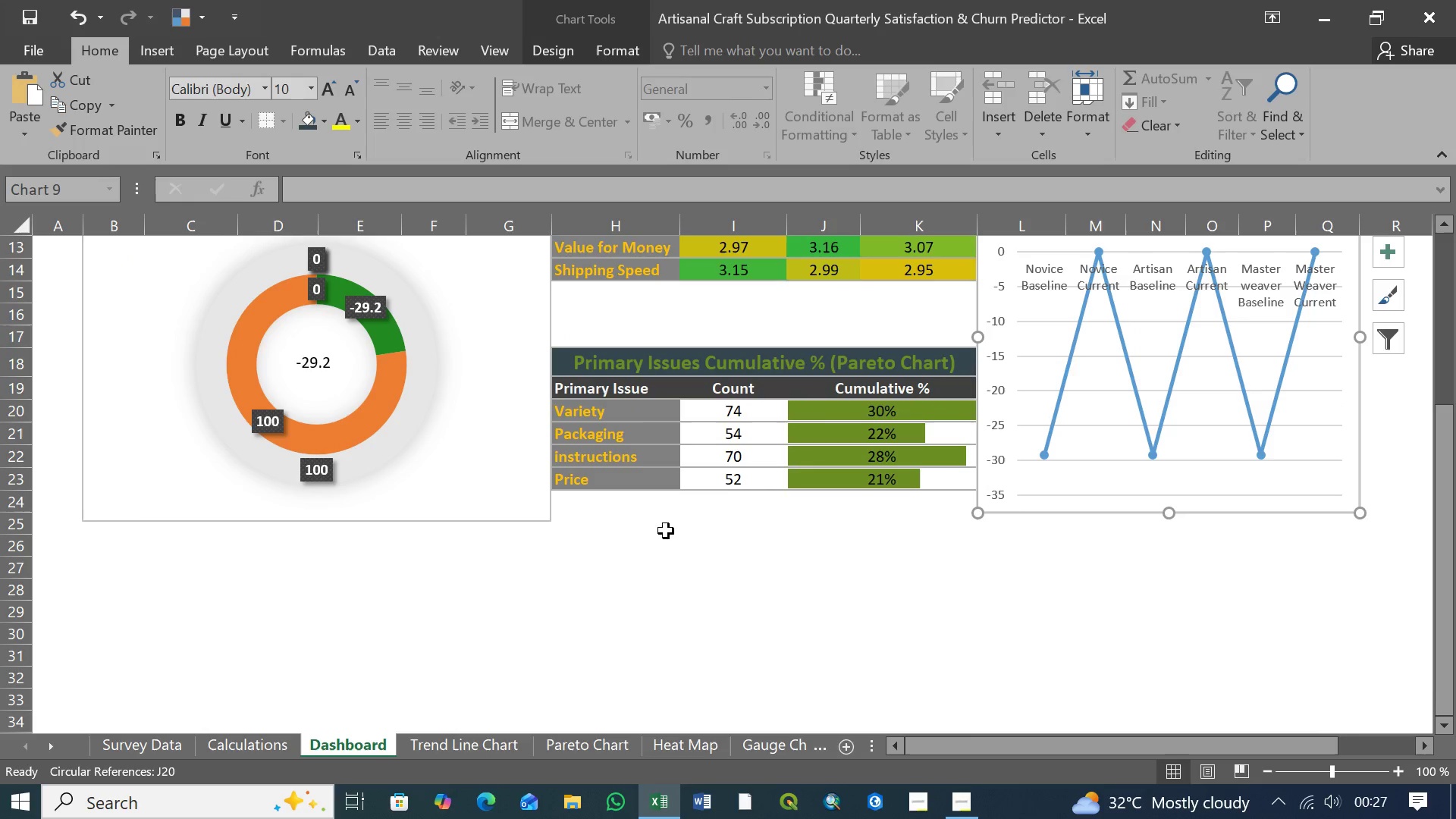 
left_click([612, 513])
 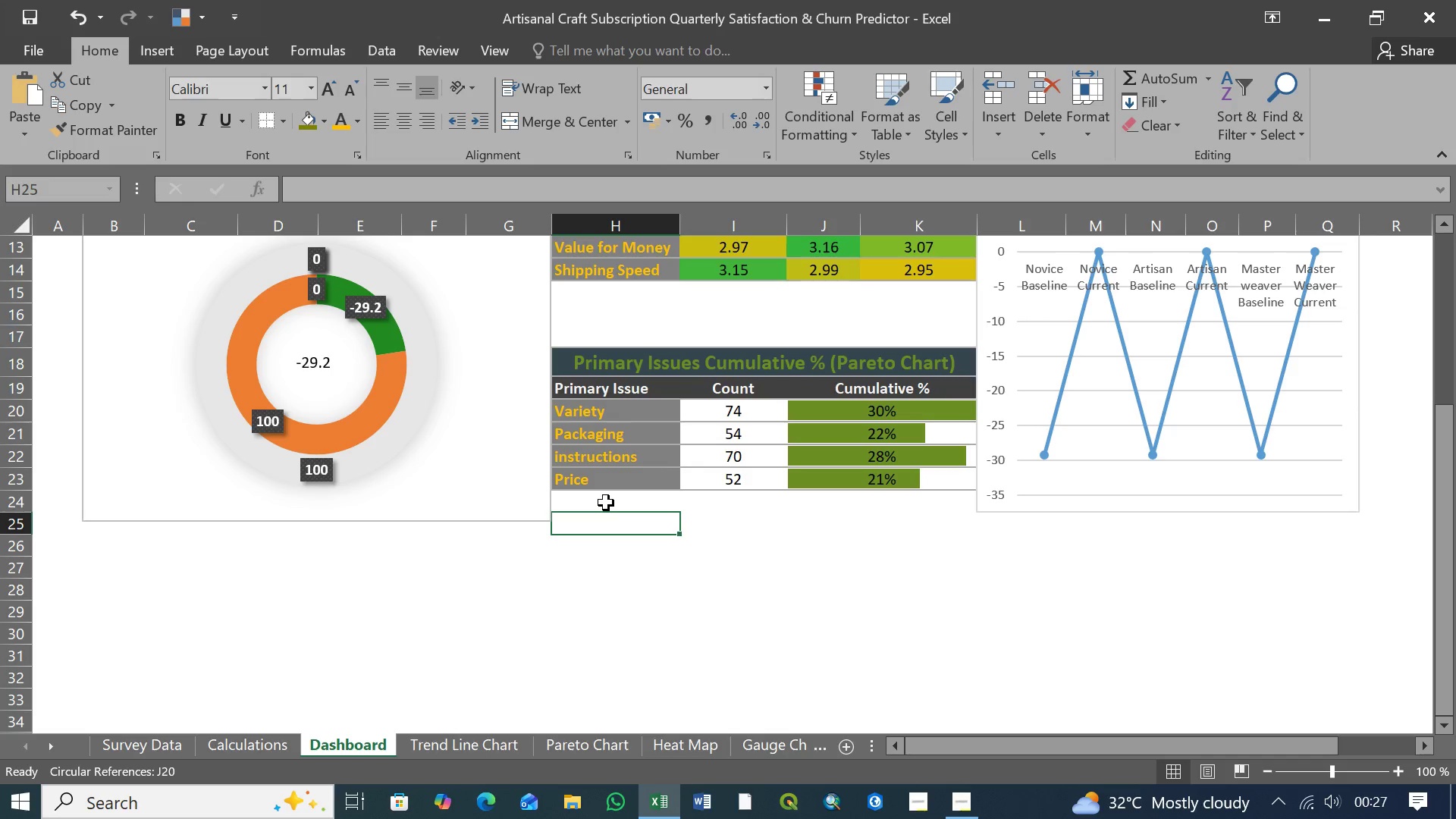 
left_click([606, 503])
 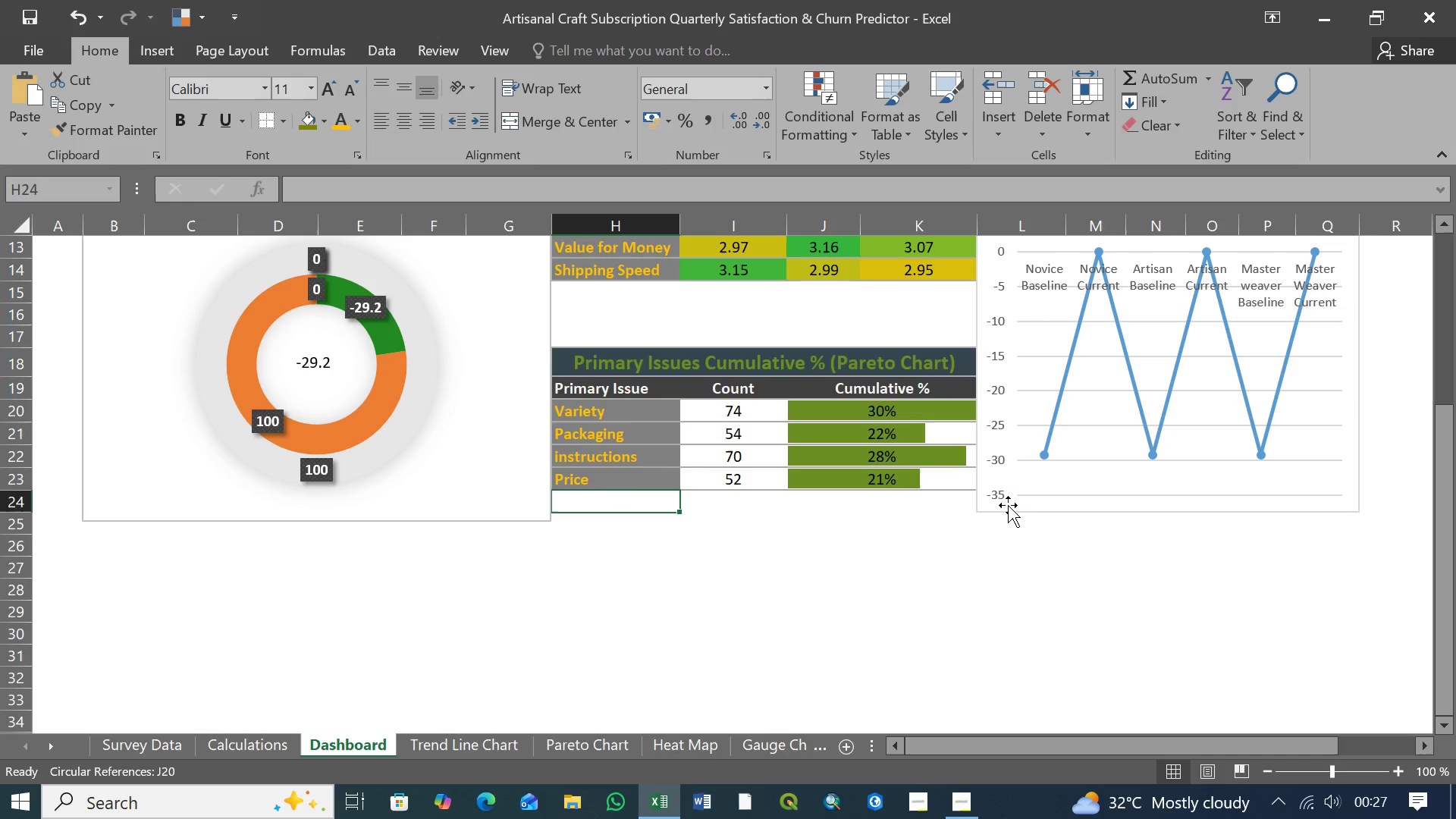 
left_click([1012, 504])
 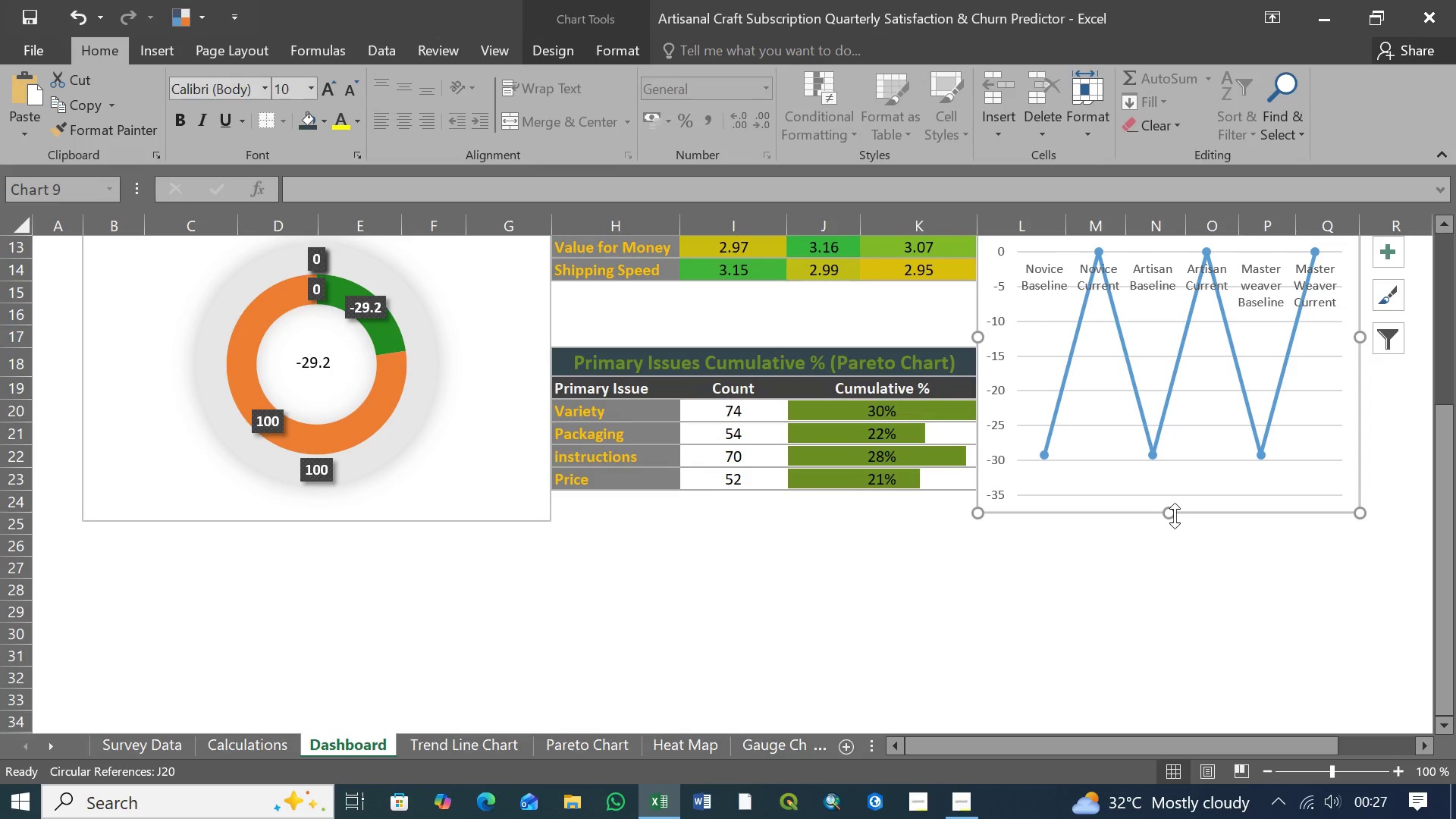 
left_click_drag(start_coordinate=[1175, 514], to_coordinate=[1178, 526])
 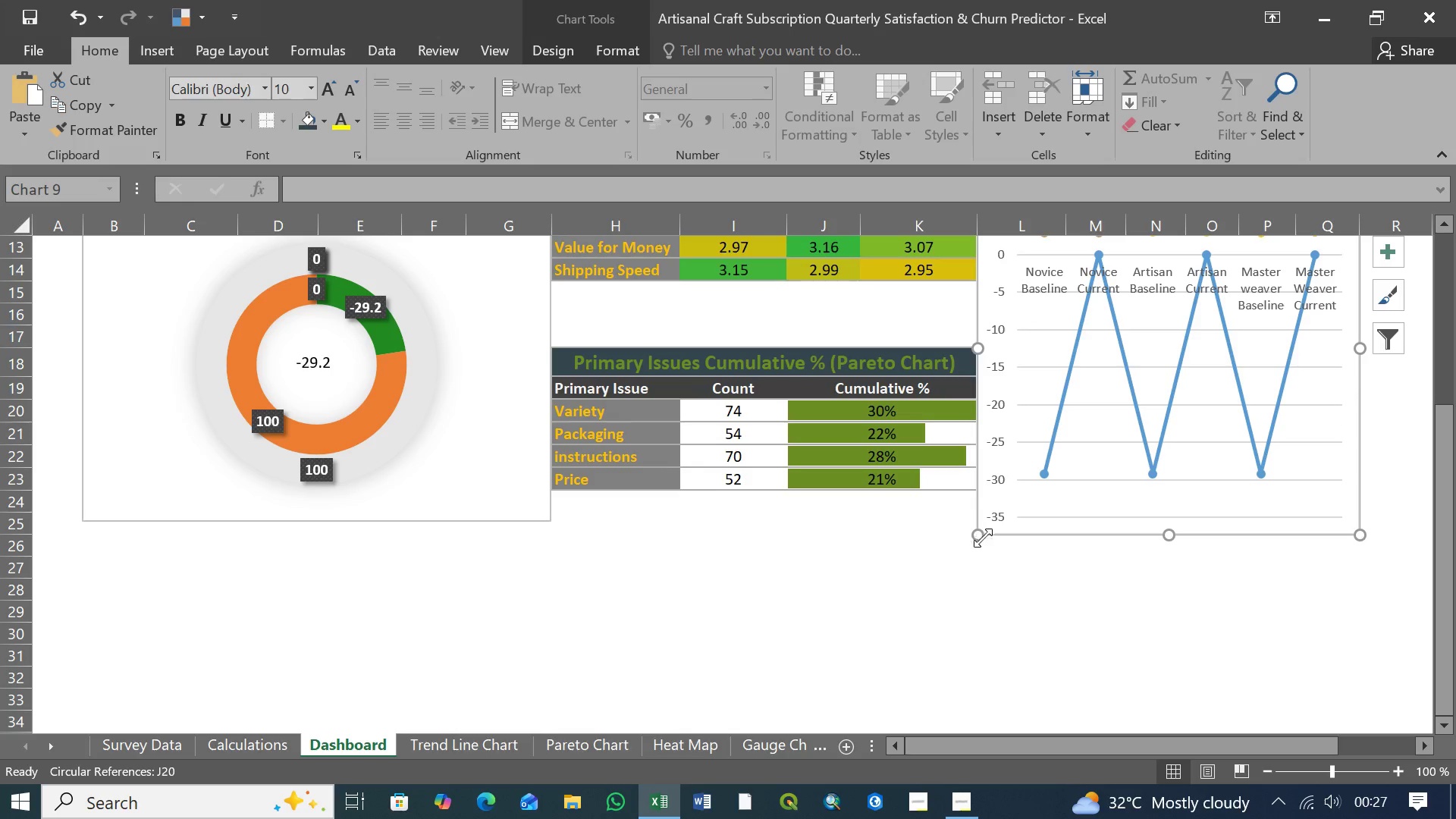 
left_click_drag(start_coordinate=[979, 538], to_coordinate=[983, 526])
 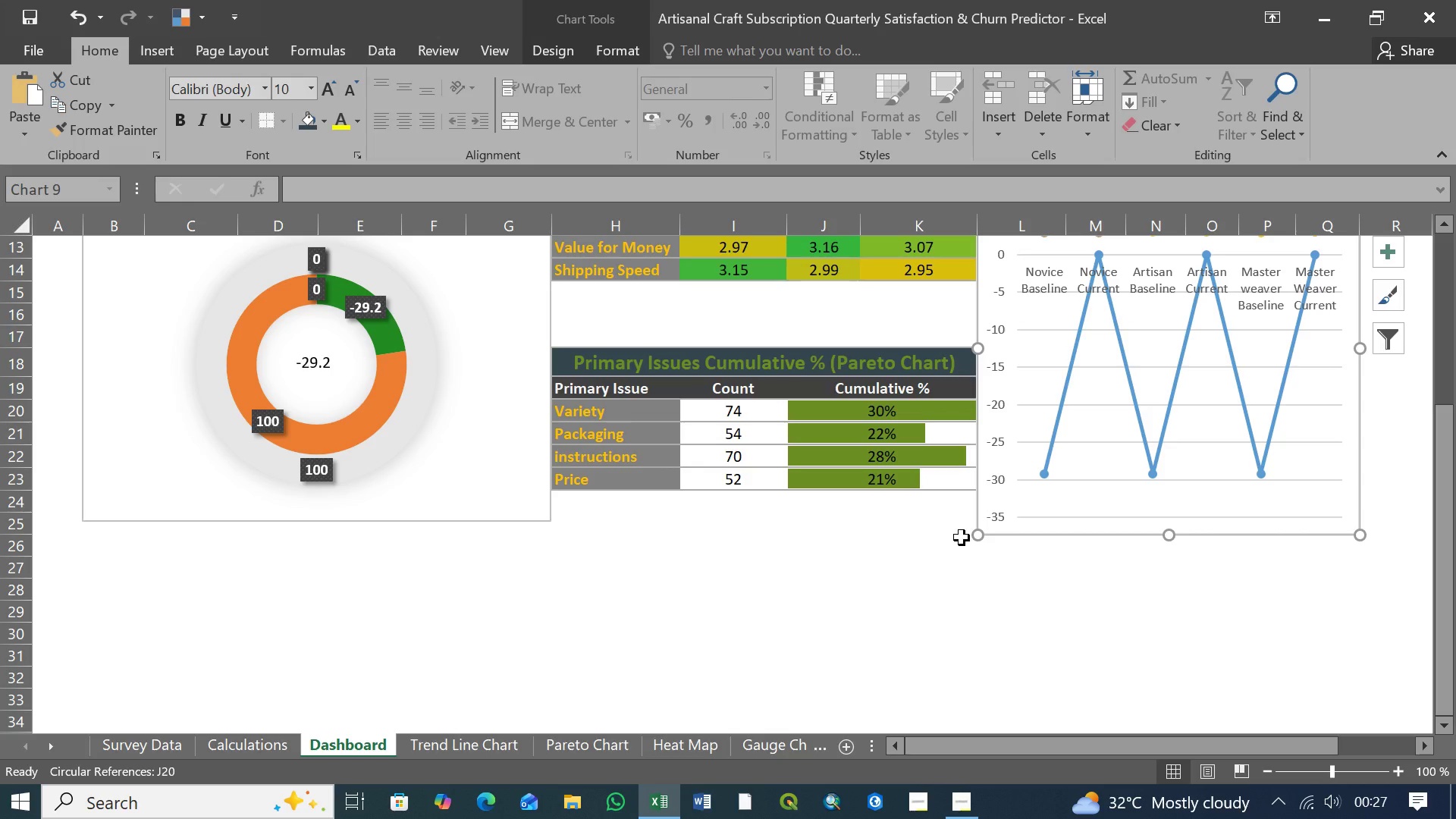 
scroll: coordinate [962, 538], scroll_direction: up, amount: 3.0
 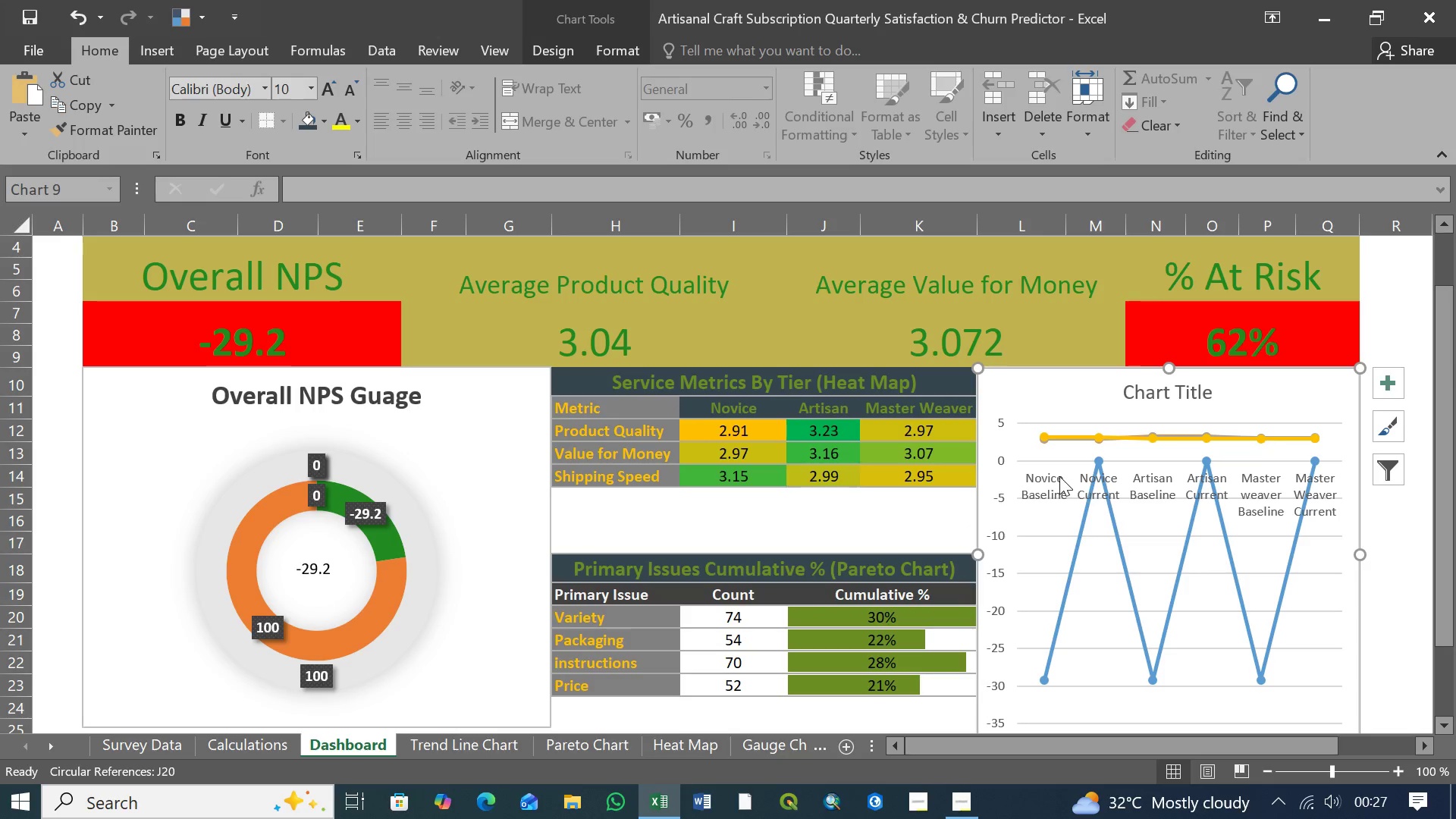 
left_click([1060, 475])
 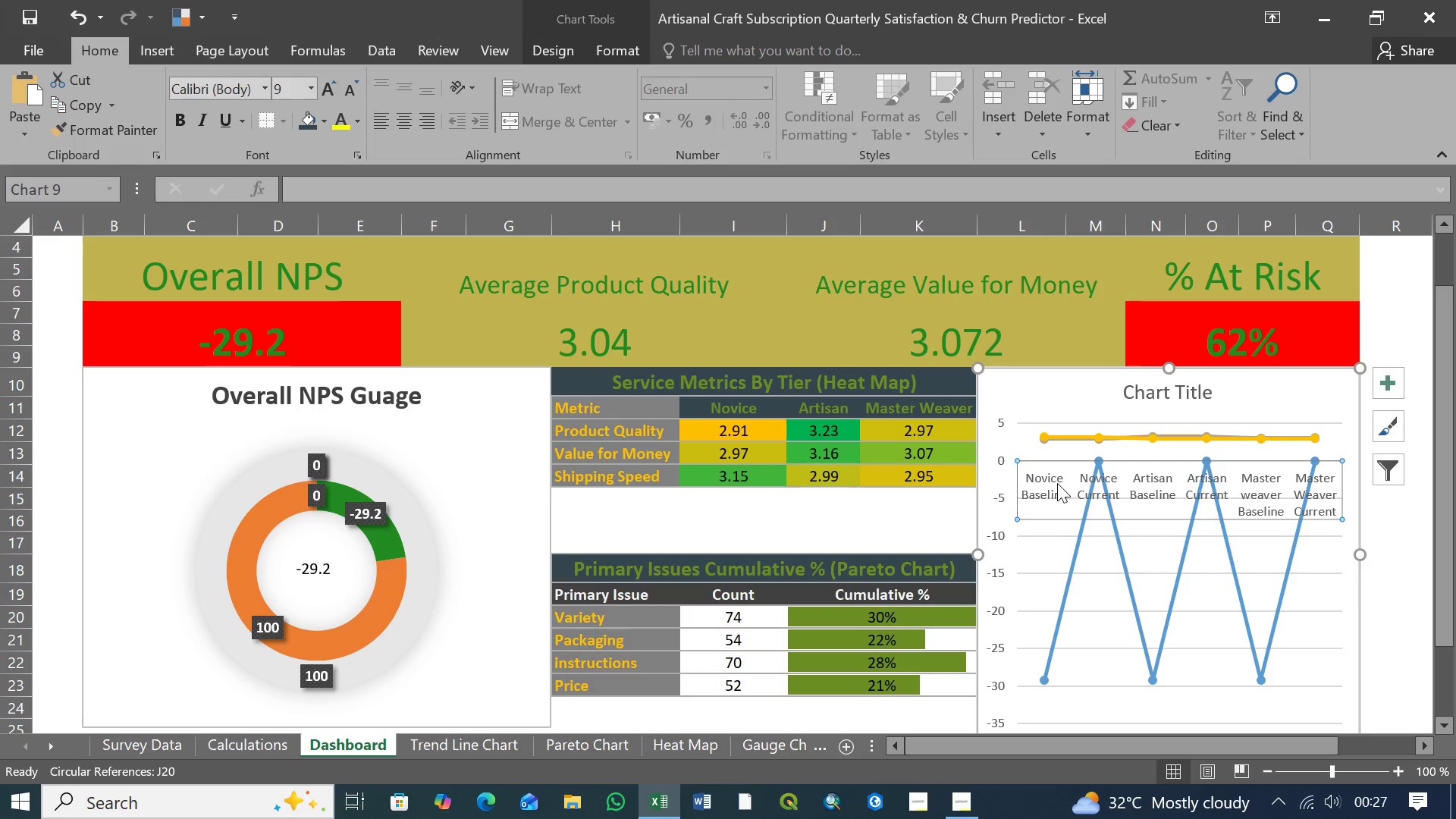 
right_click([1055, 469])
 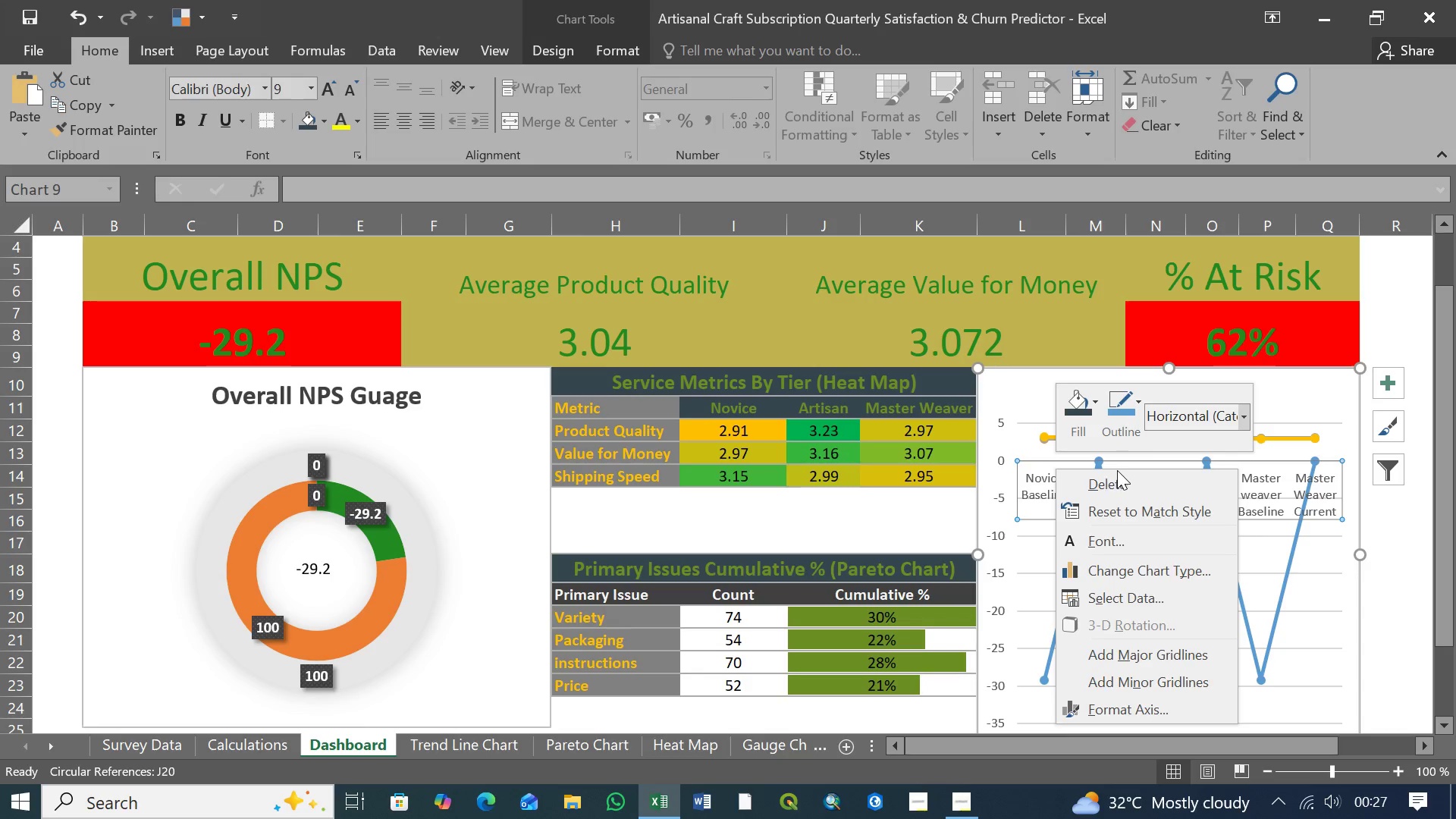 
left_click([1128, 482])
 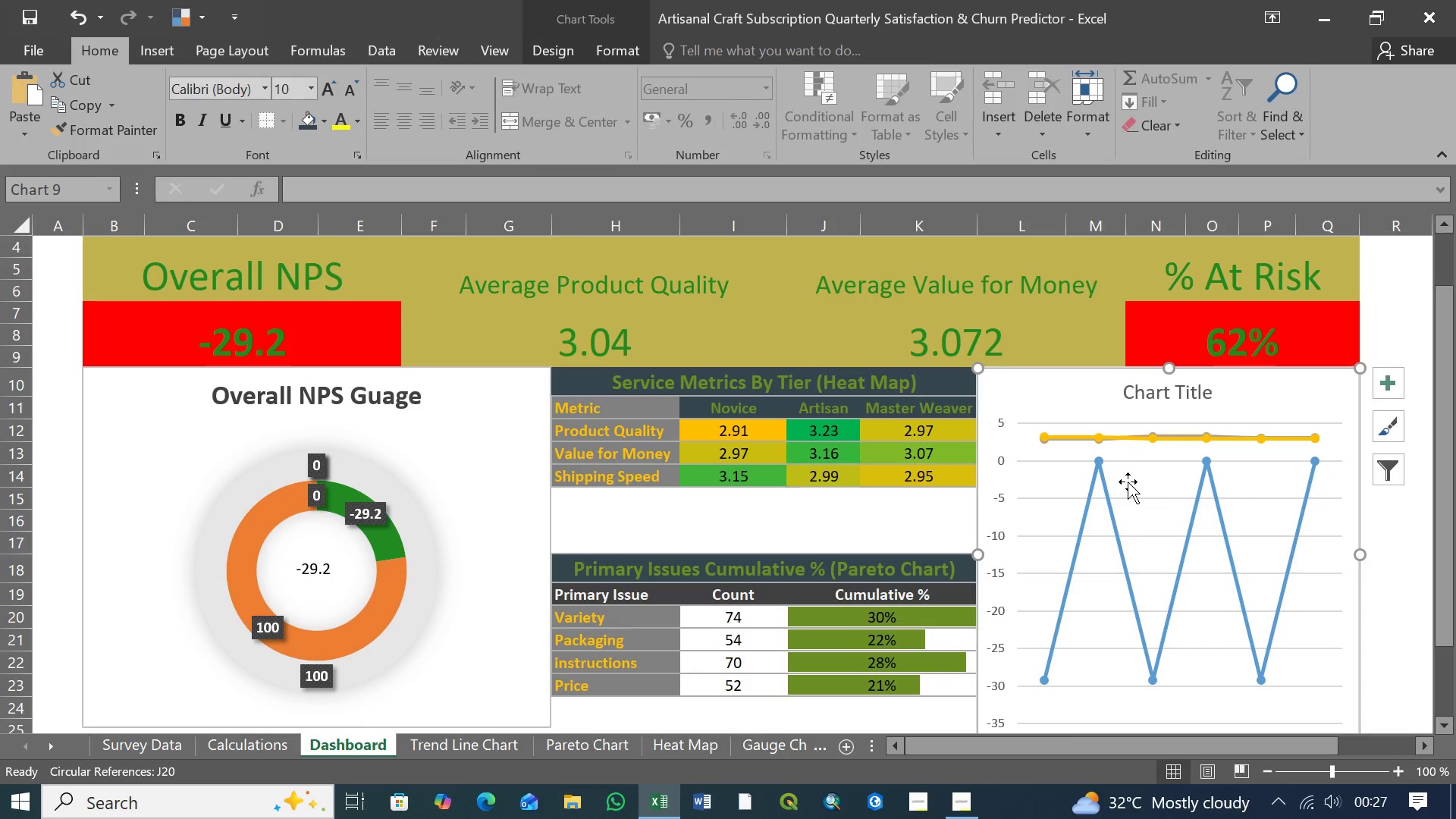 
scroll: coordinate [1122, 494], scroll_direction: down, amount: 5.0
 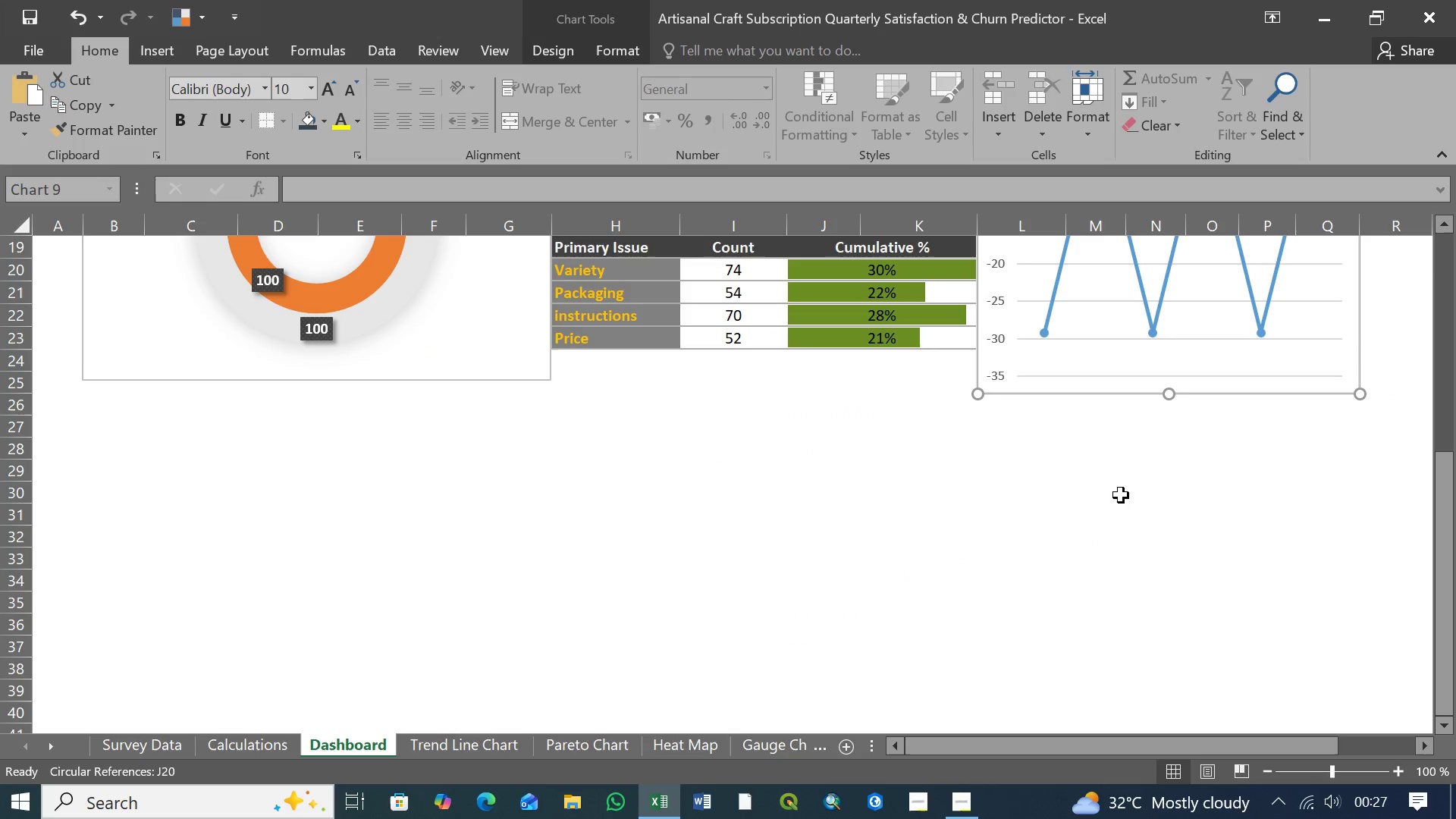 
scroll: coordinate [1121, 495], scroll_direction: up, amount: 2.0
 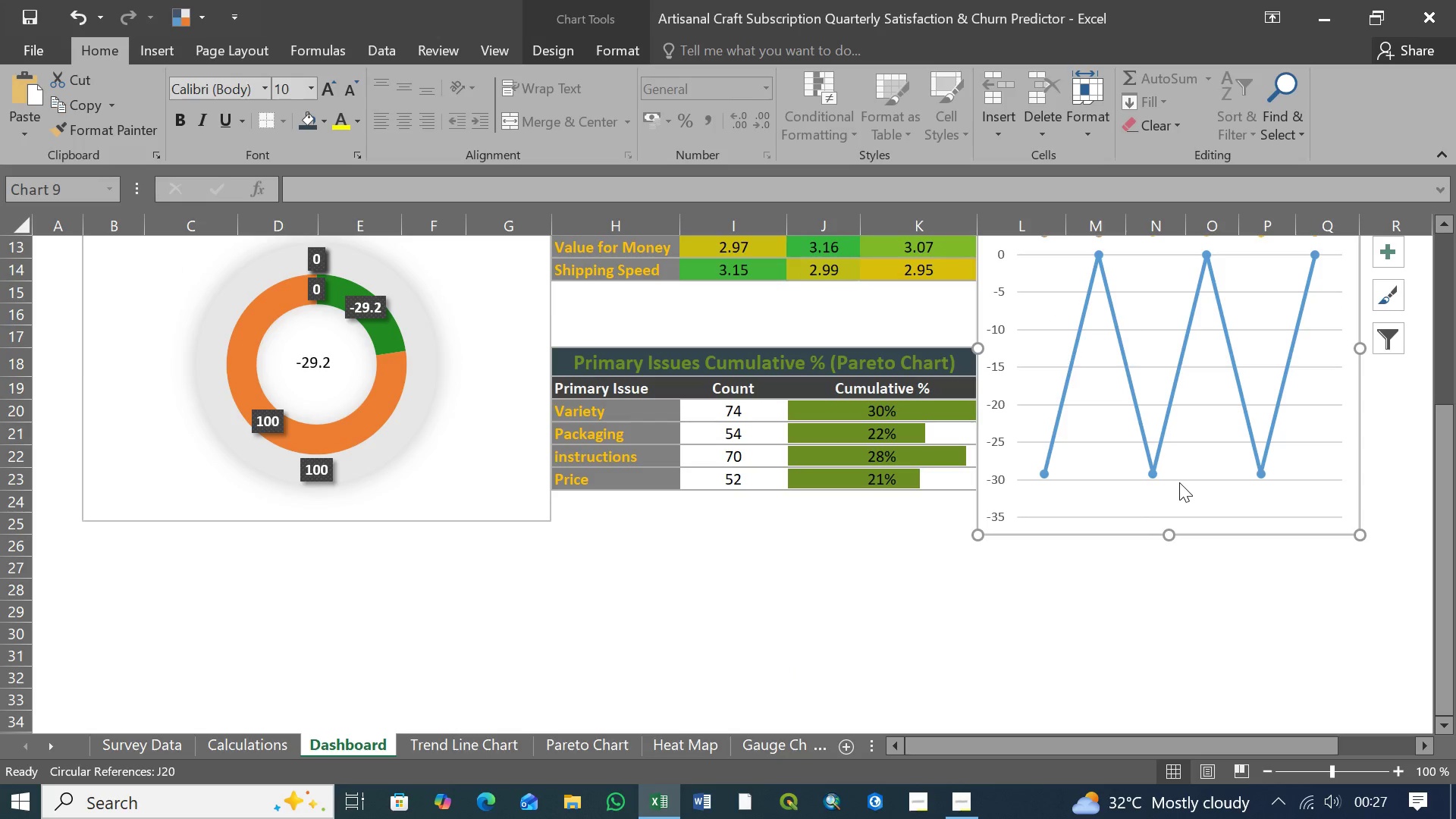 
left_click([1180, 484])
 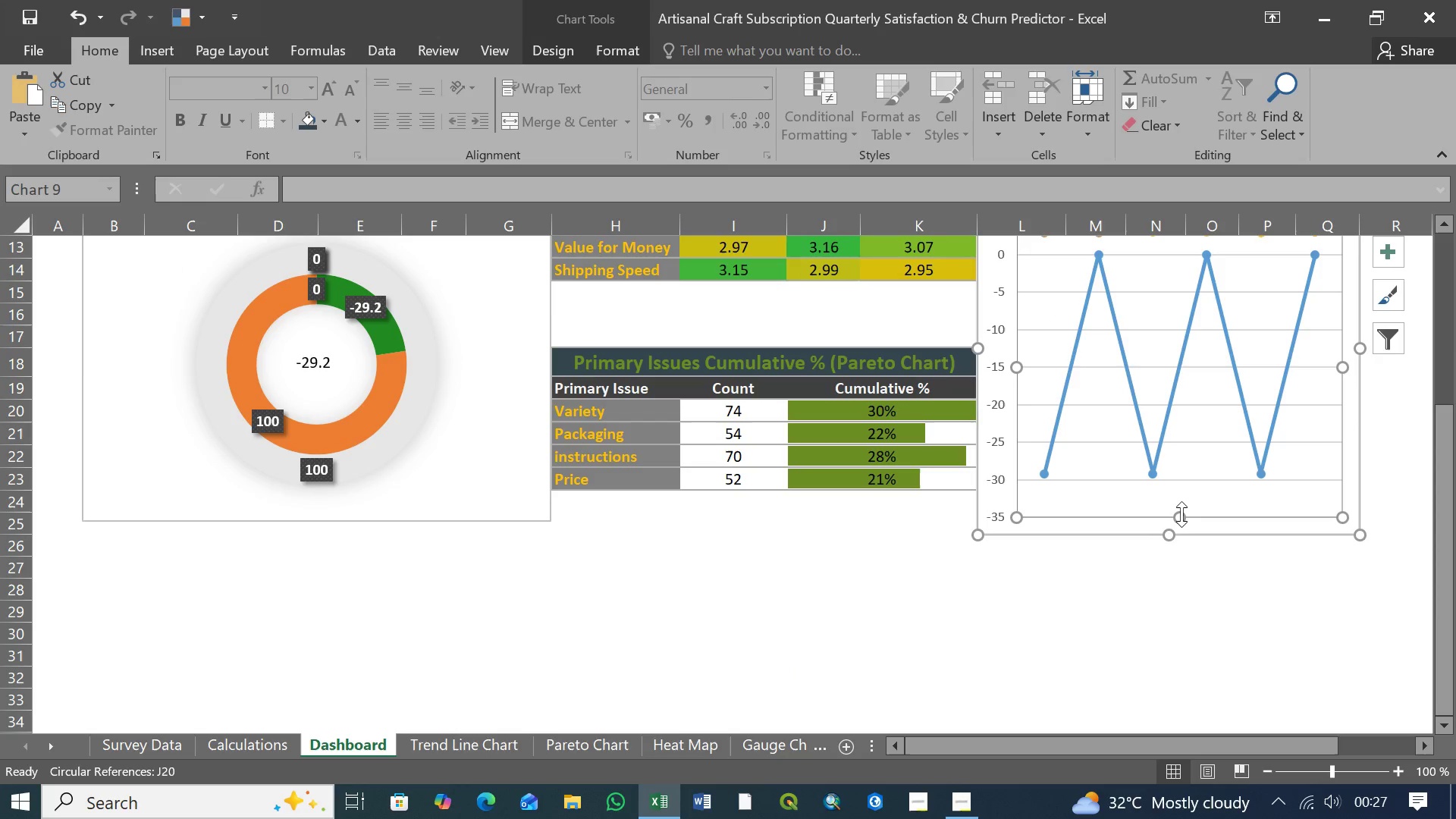 
left_click_drag(start_coordinate=[1181, 515], to_coordinate=[1179, 466])
 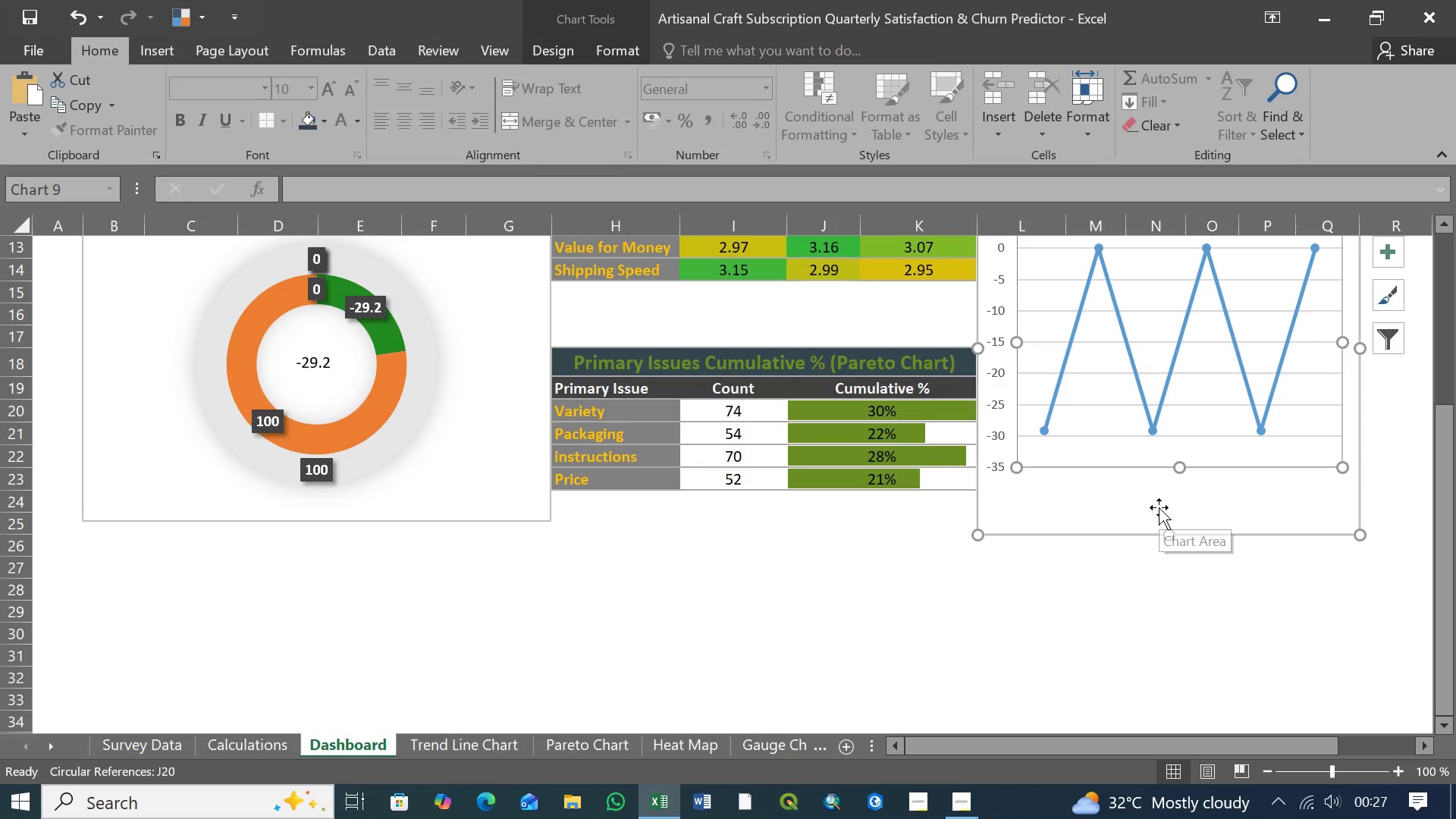 
wait(5.2)
 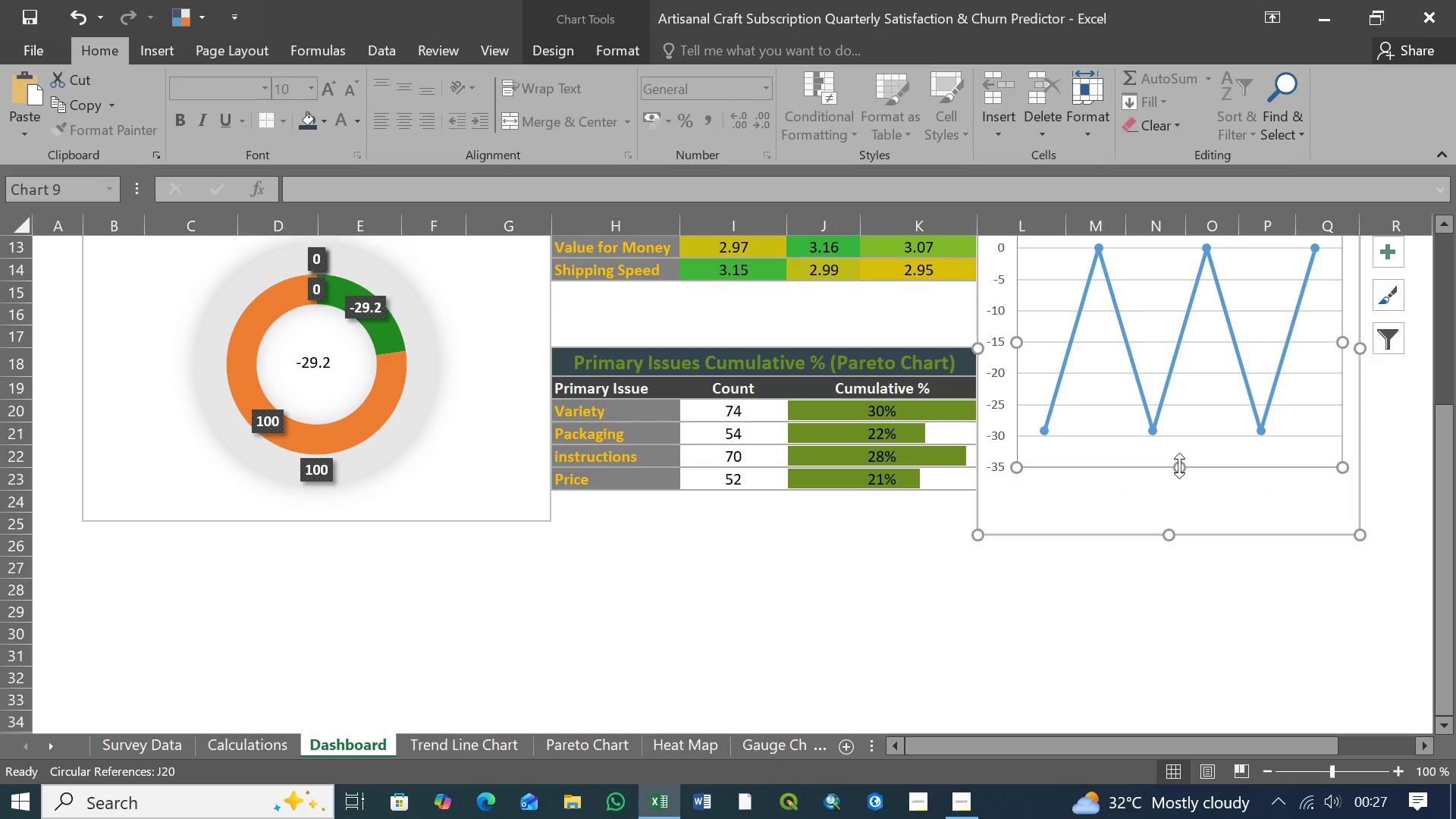 
key(Control+V)
 